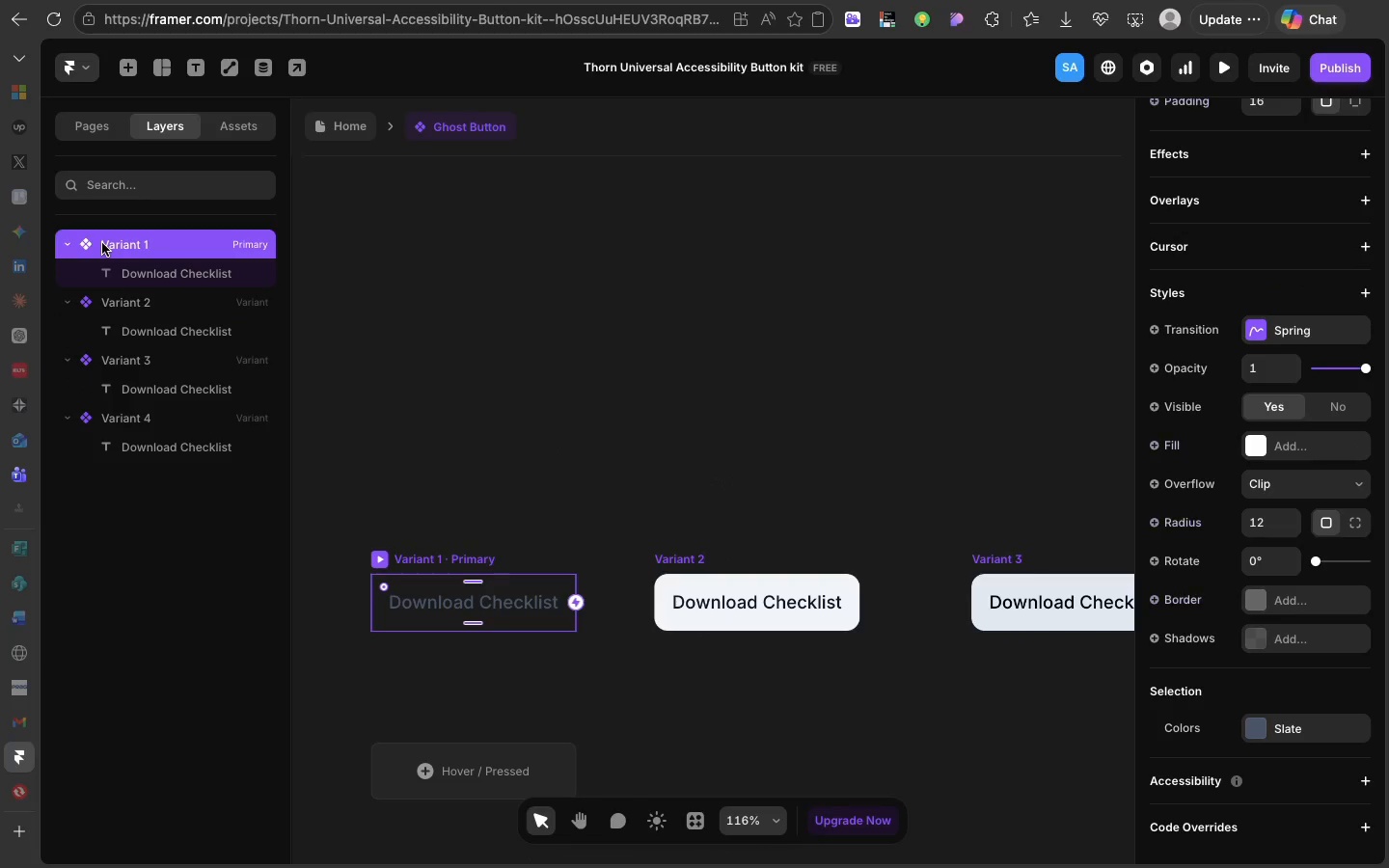 
double_click([102, 243])
 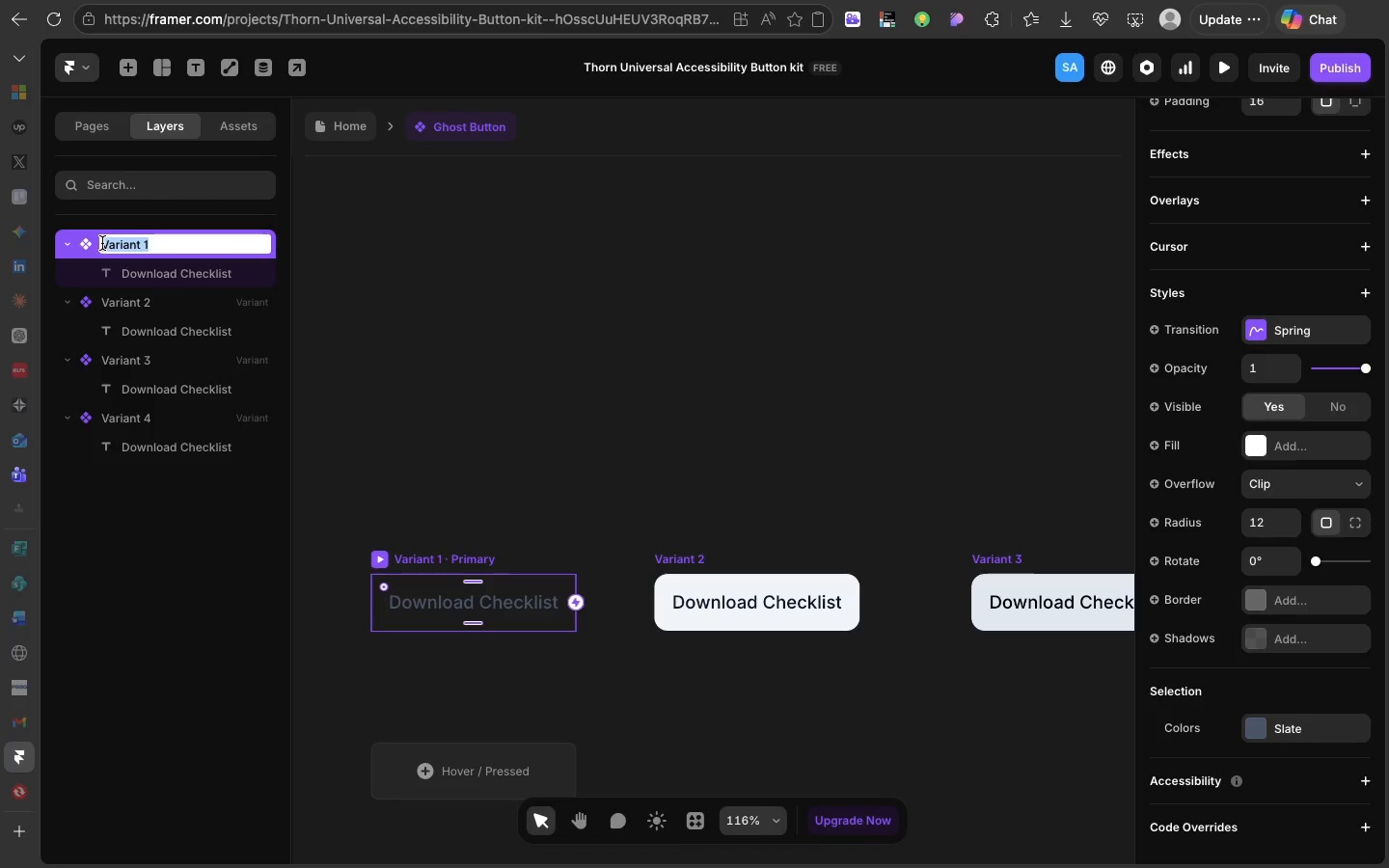 
triple_click([102, 243])
 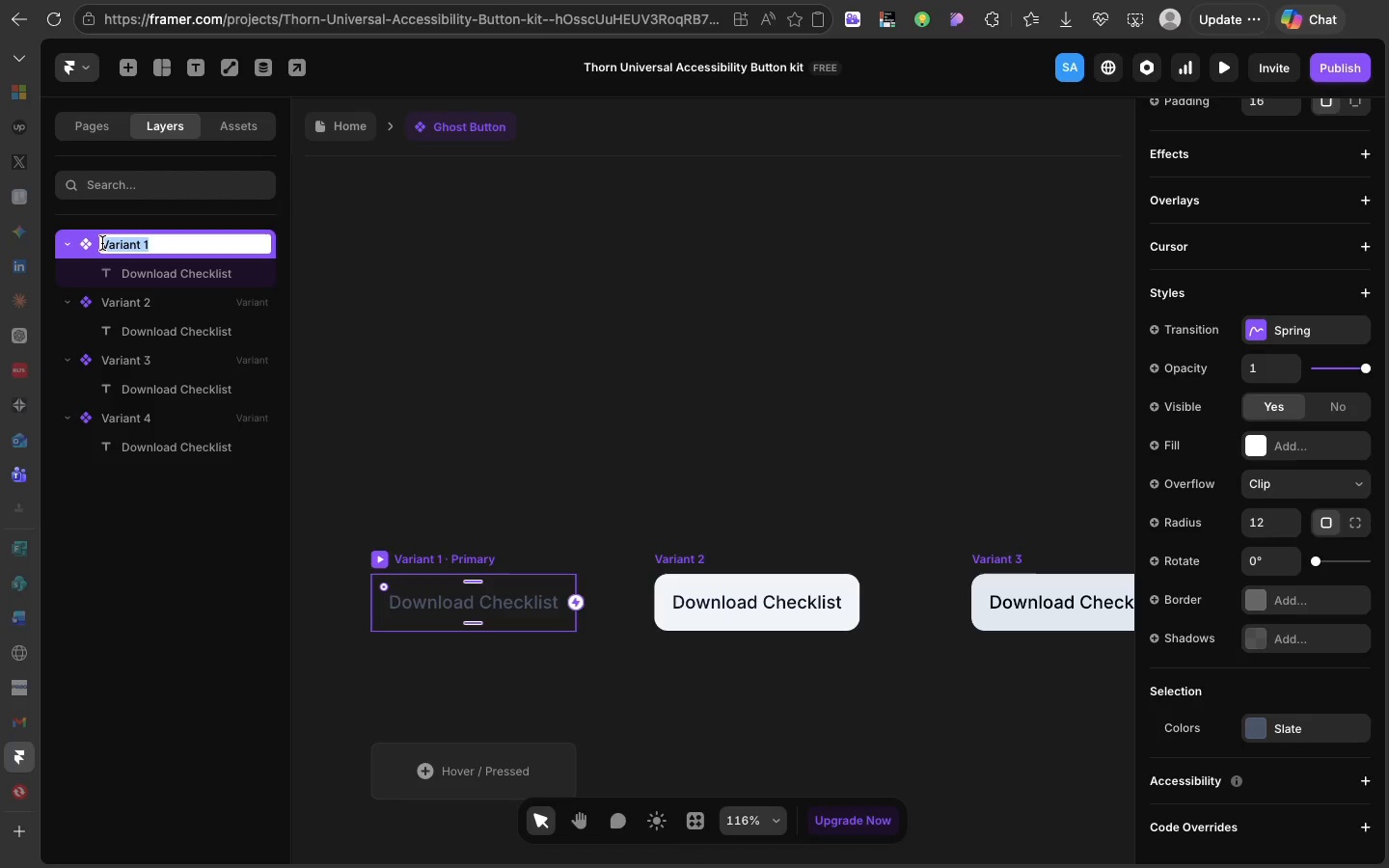 
type(Default)
 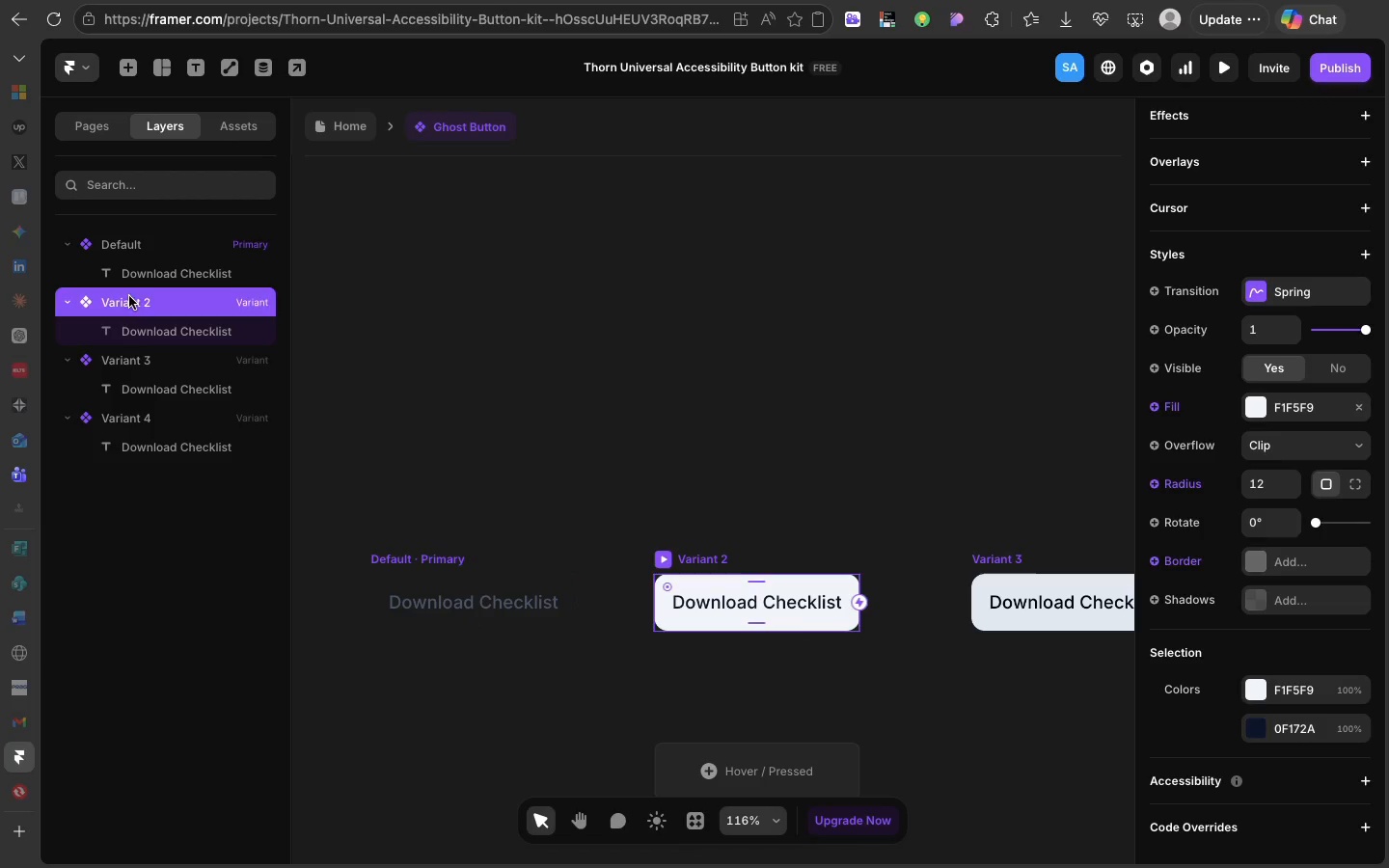 
double_click([129, 296])
 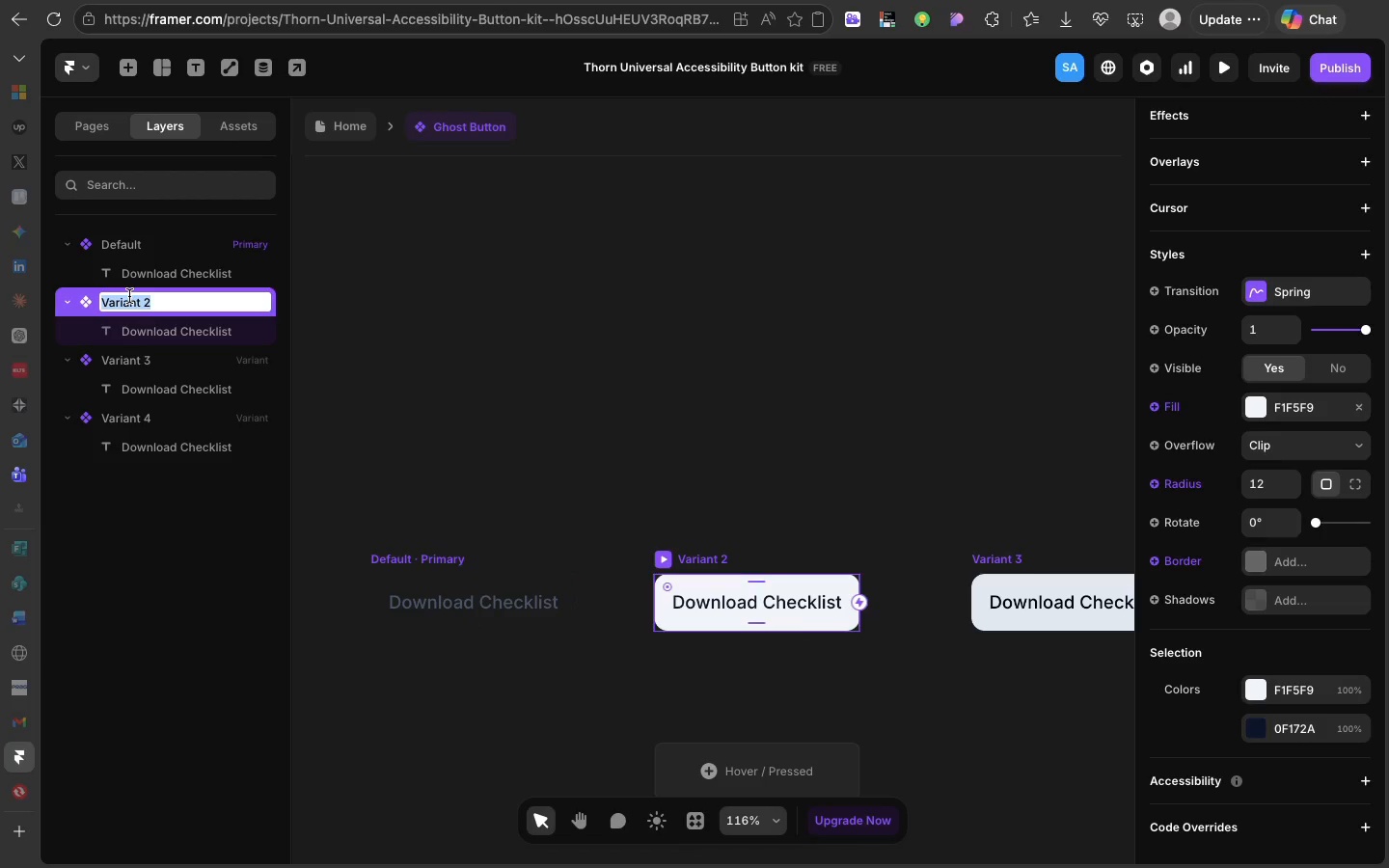 
triple_click([129, 296])
 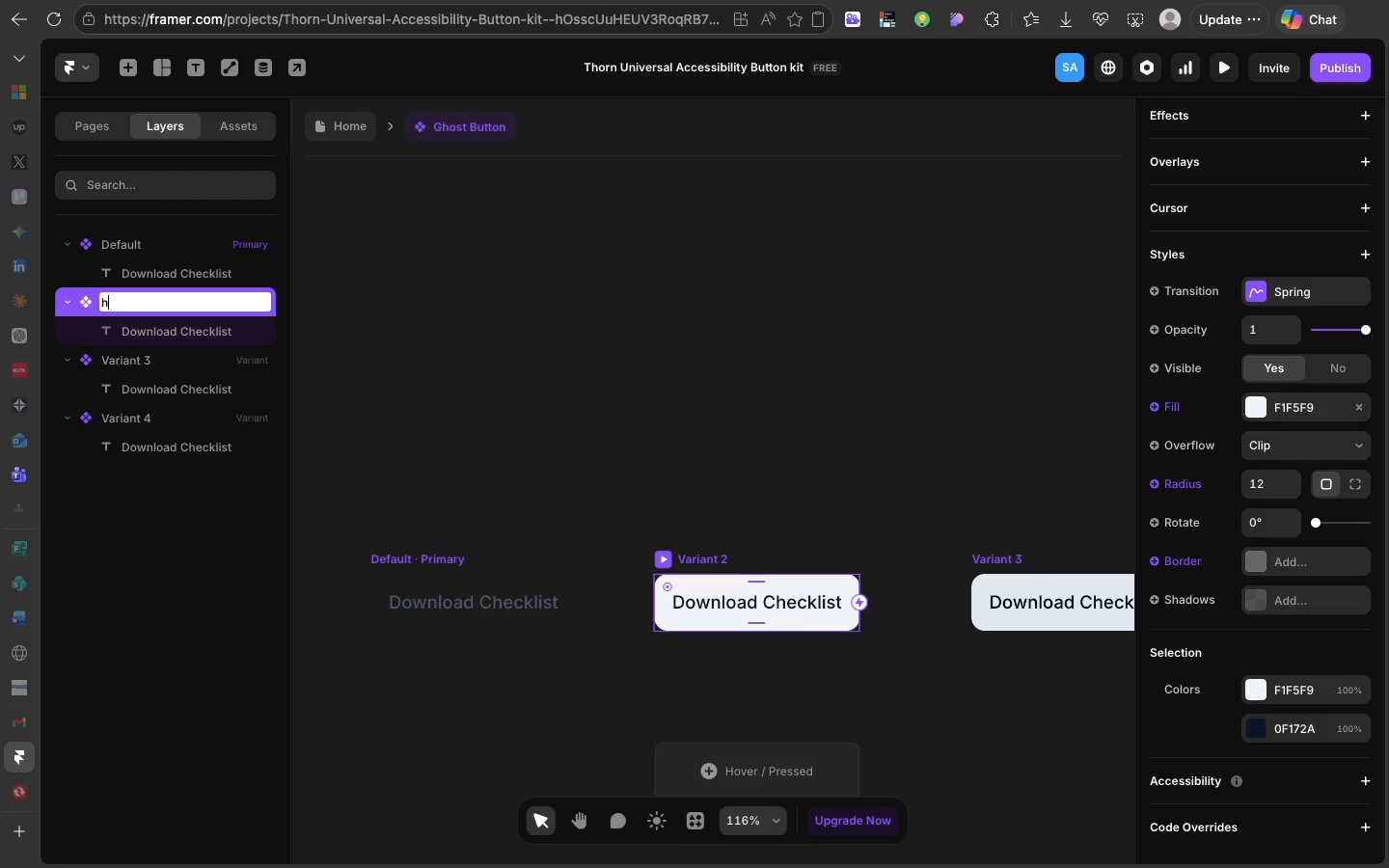 
type(hOVER)
key(Backspace)
key(Backspace)
key(Backspace)
key(Backspace)
key(Backspace)
key(Backspace)
type(Hocer)
key(Backspace)
key(Backspace)
key(Backspace)
type(ver)
 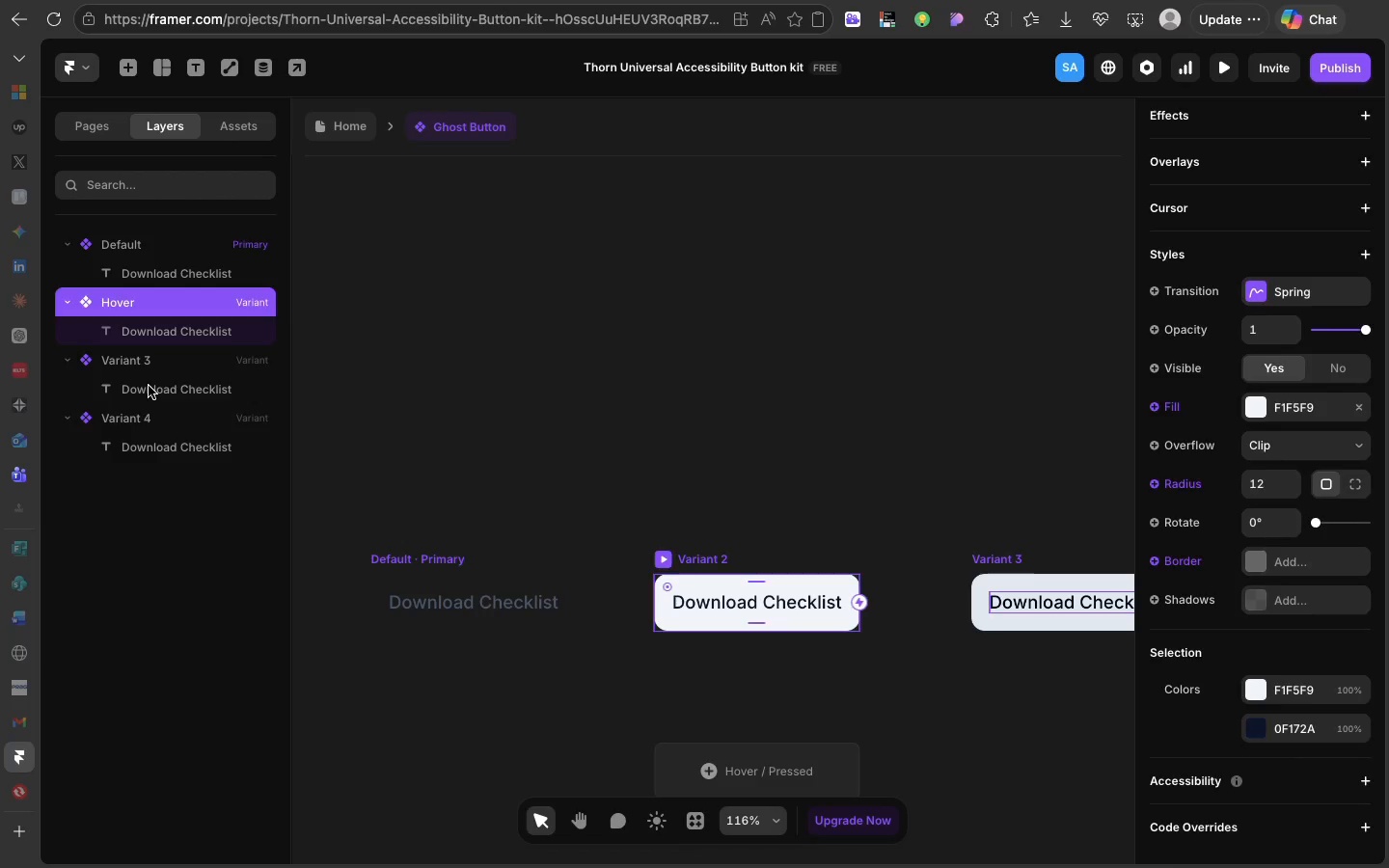 
double_click([149, 386])
 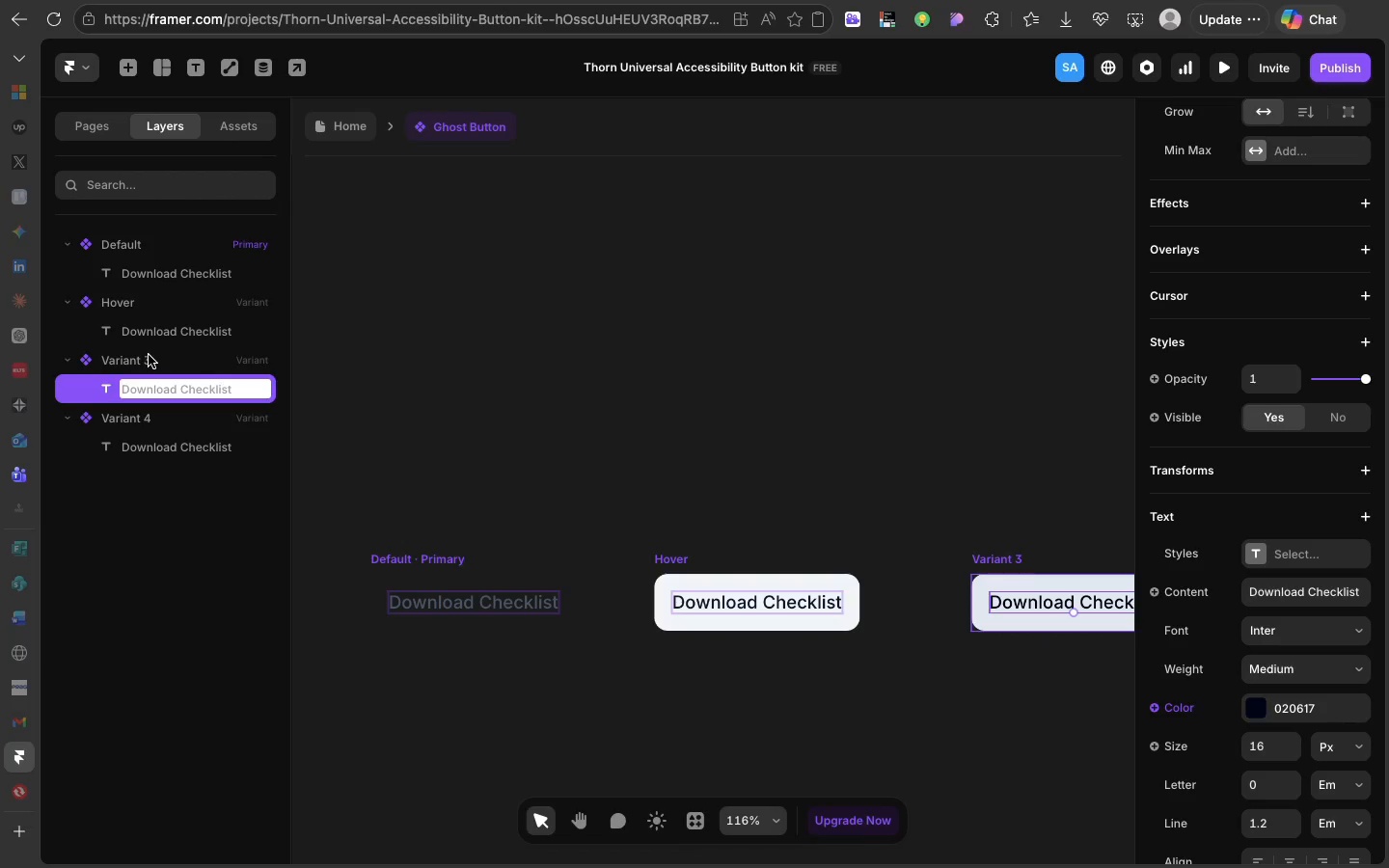 
double_click([149, 355])
 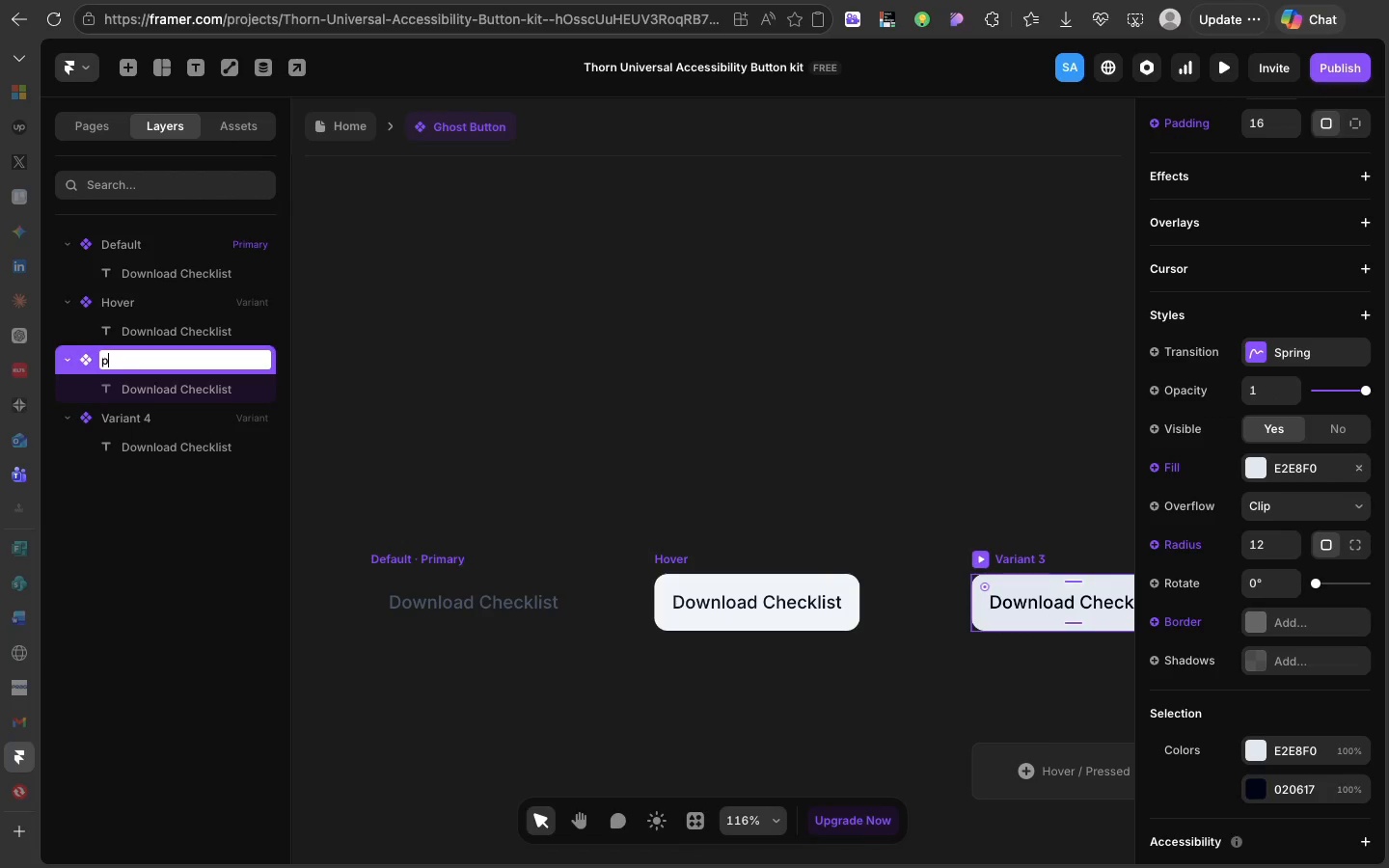 
type(pressed)
 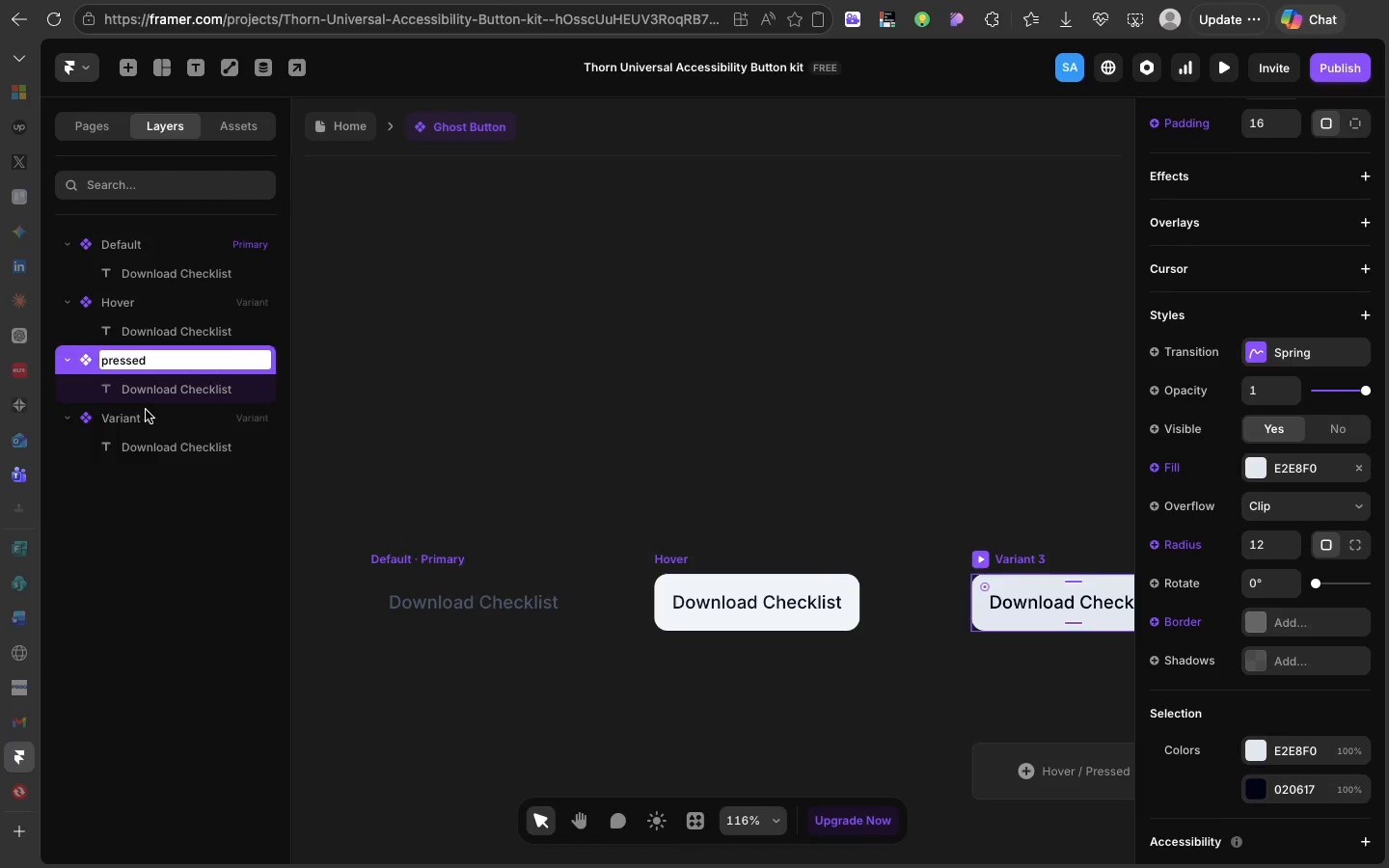 
left_click([146, 410])
 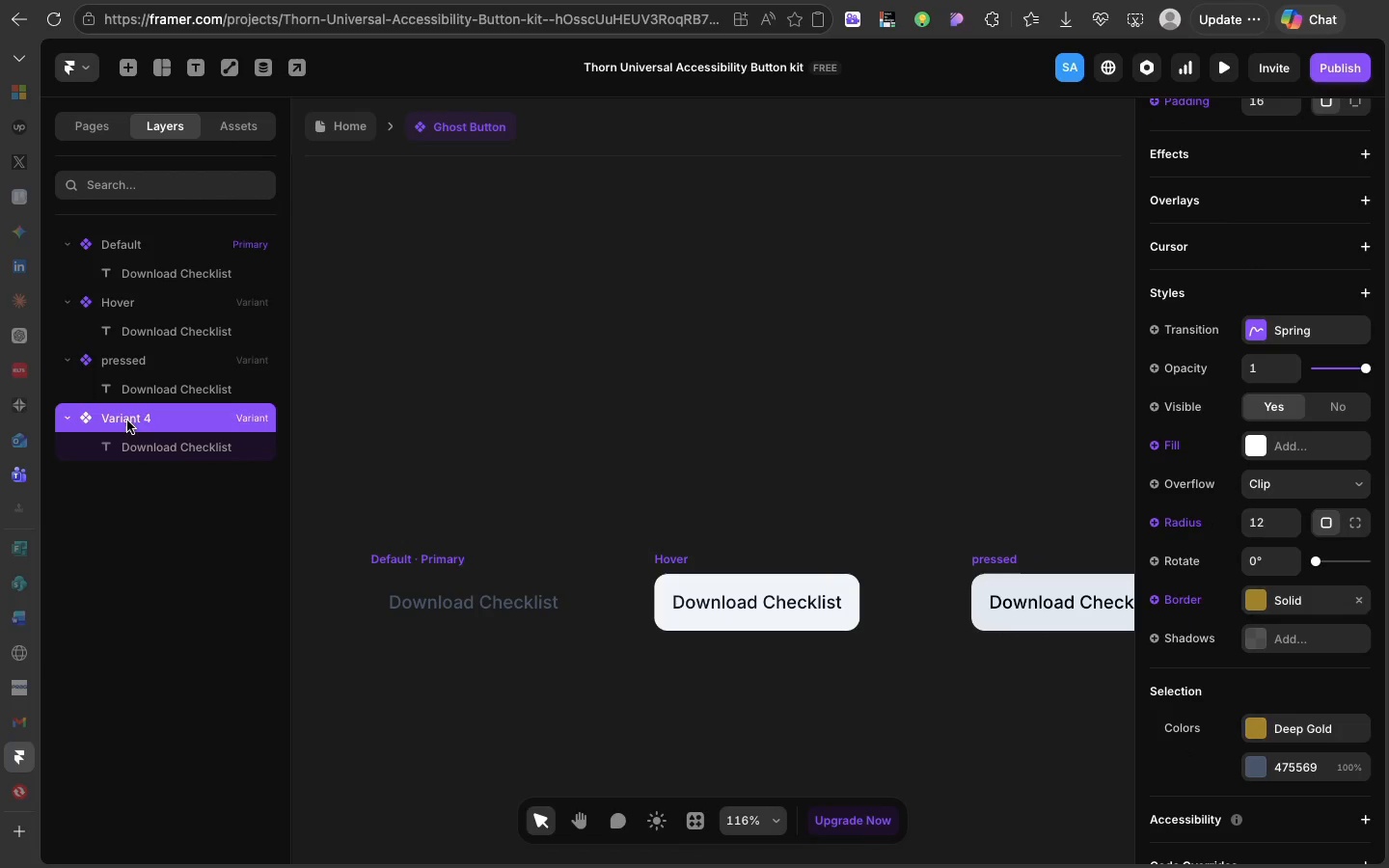 
double_click([127, 420])
 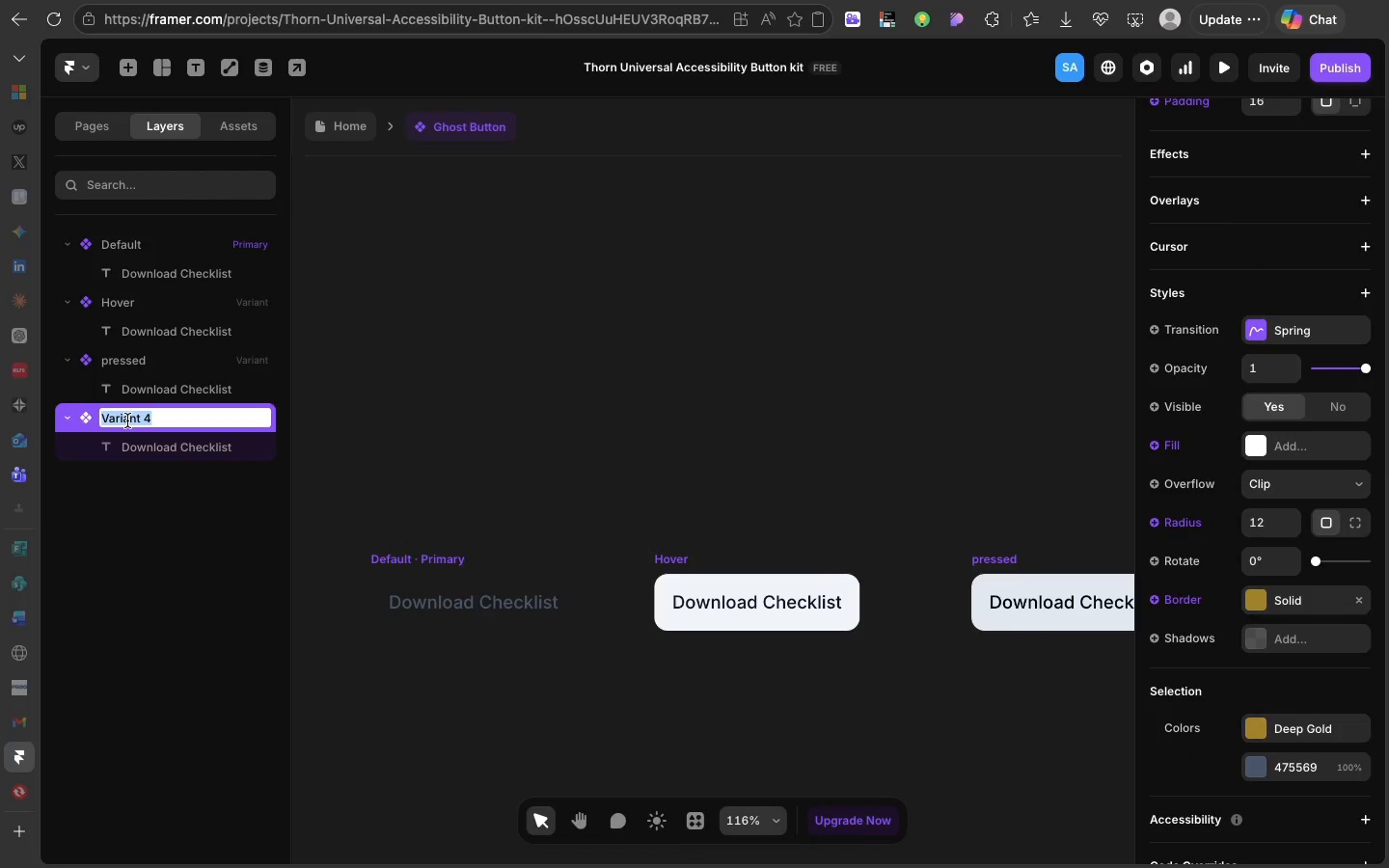 
triple_click([127, 420])
 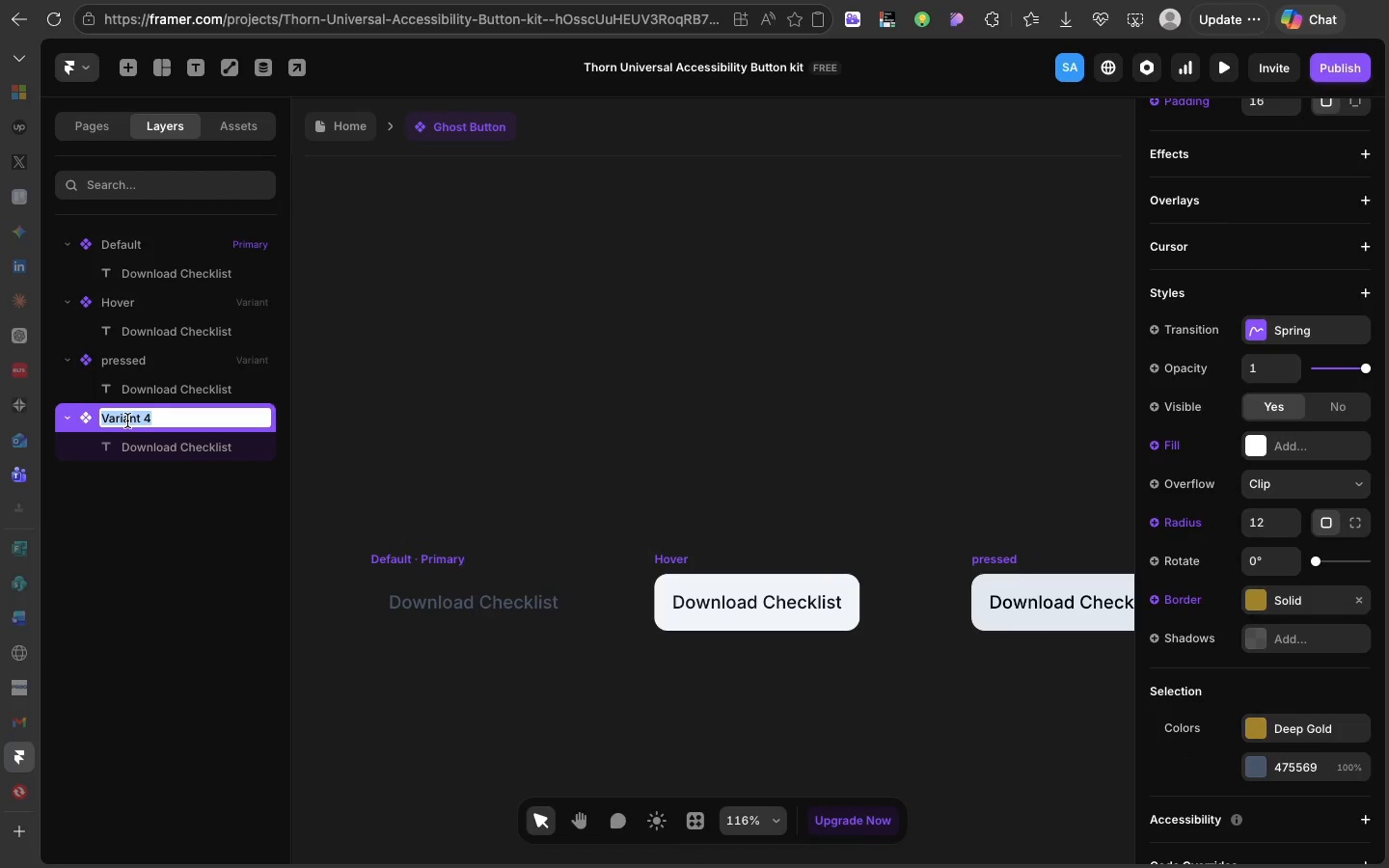 
type(Default)
 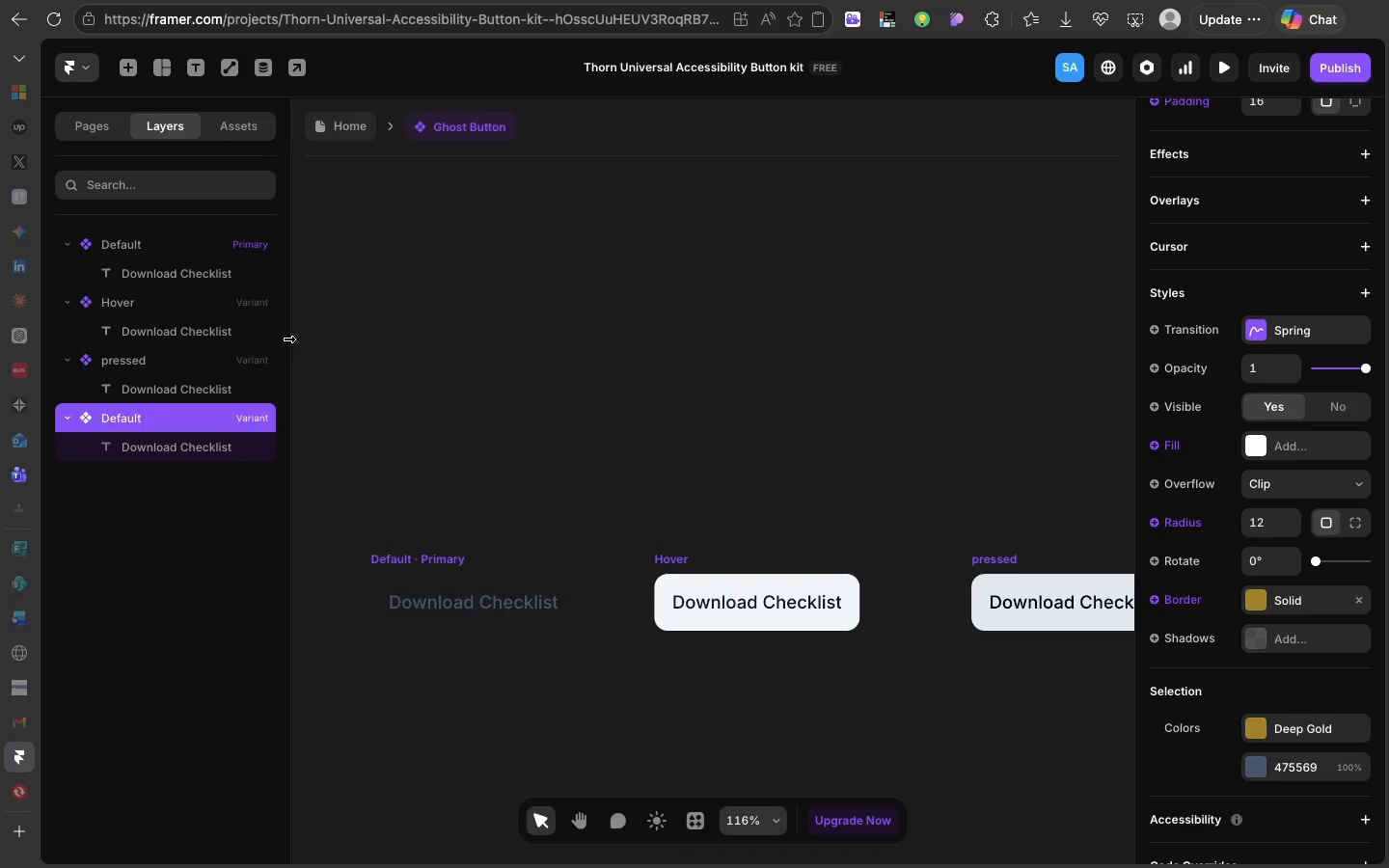 
left_click([287, 339])
 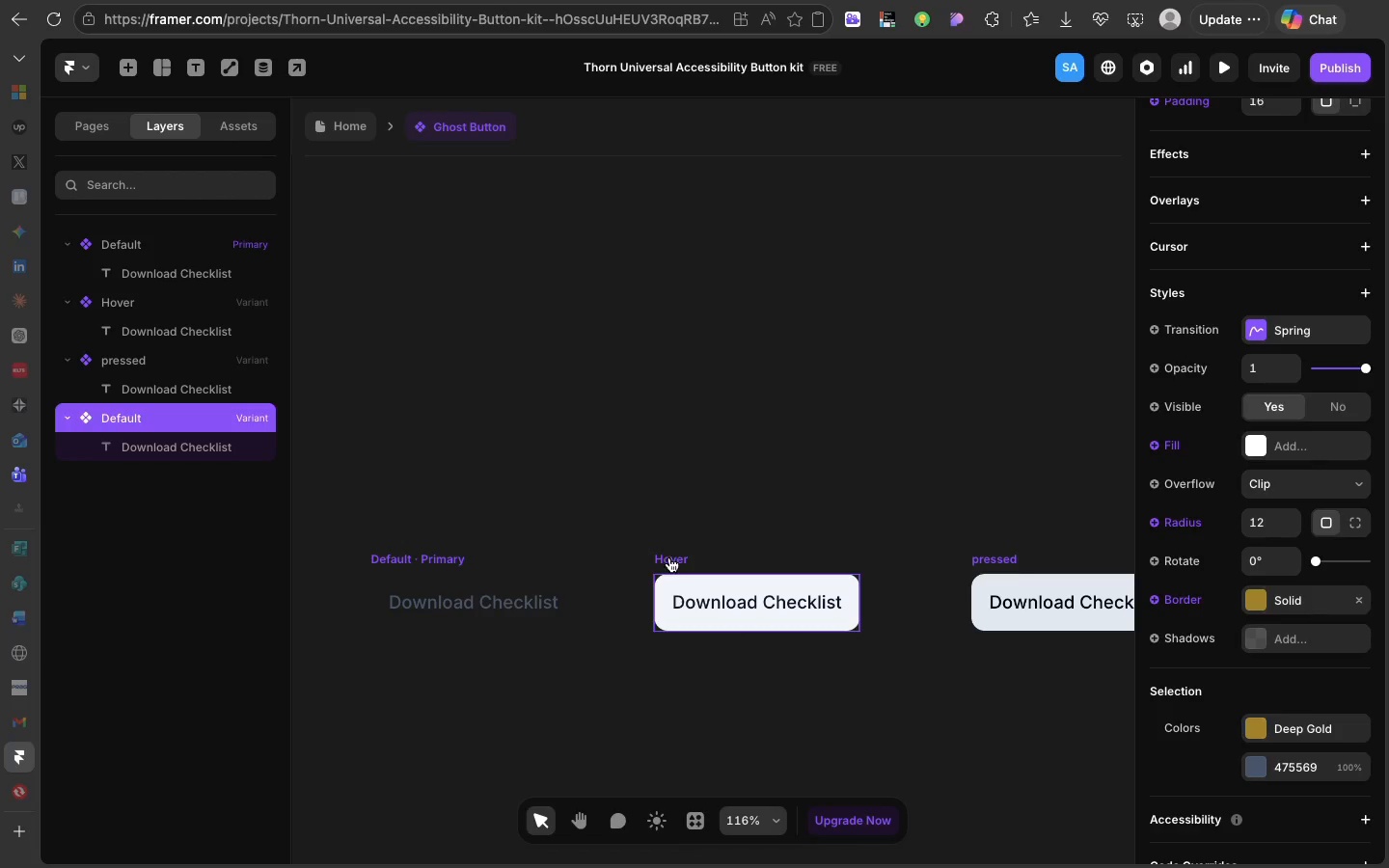 
left_click([669, 557])
 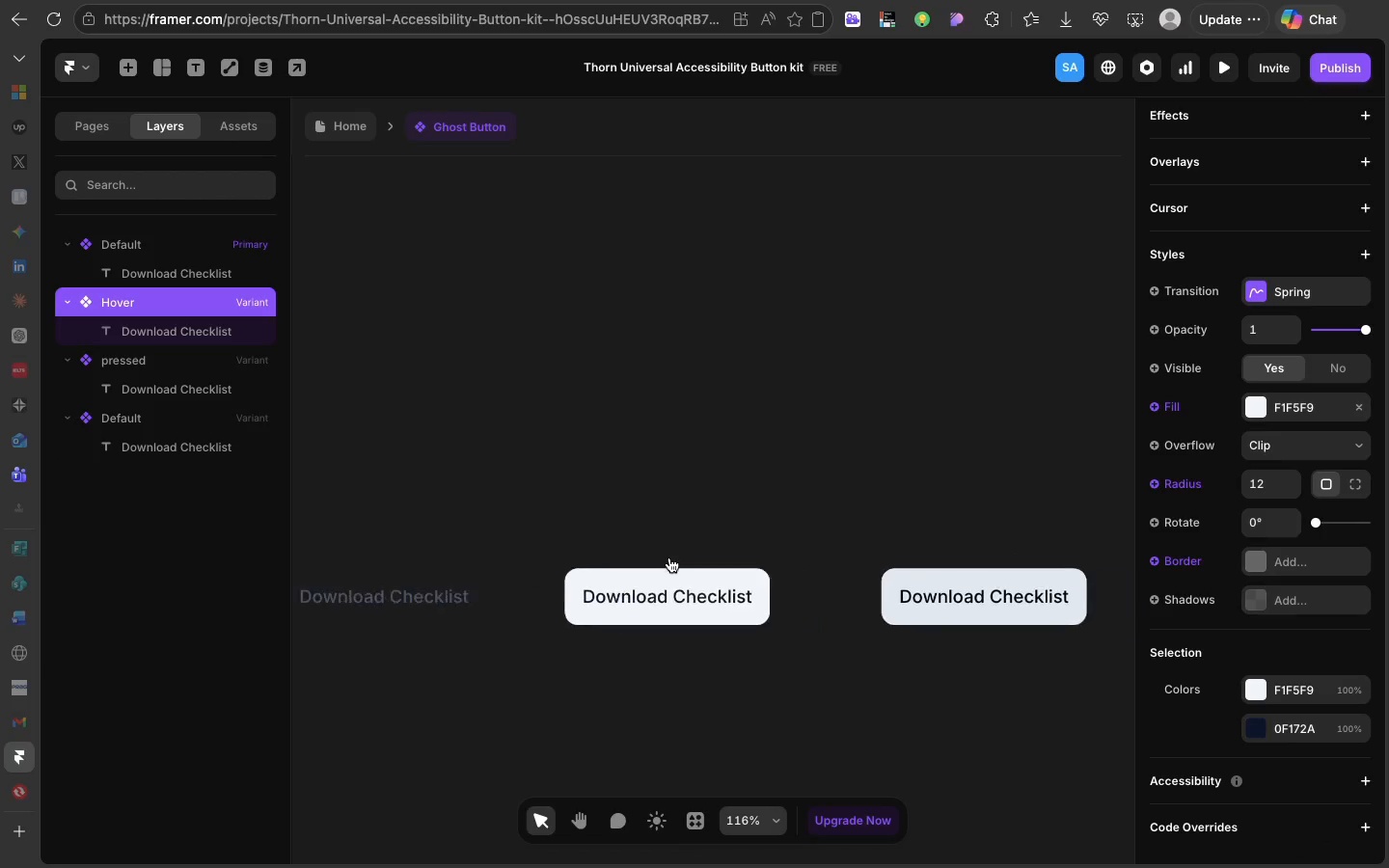 
scroll: coordinate [669, 557], scroll_direction: down, amount: 20.0
 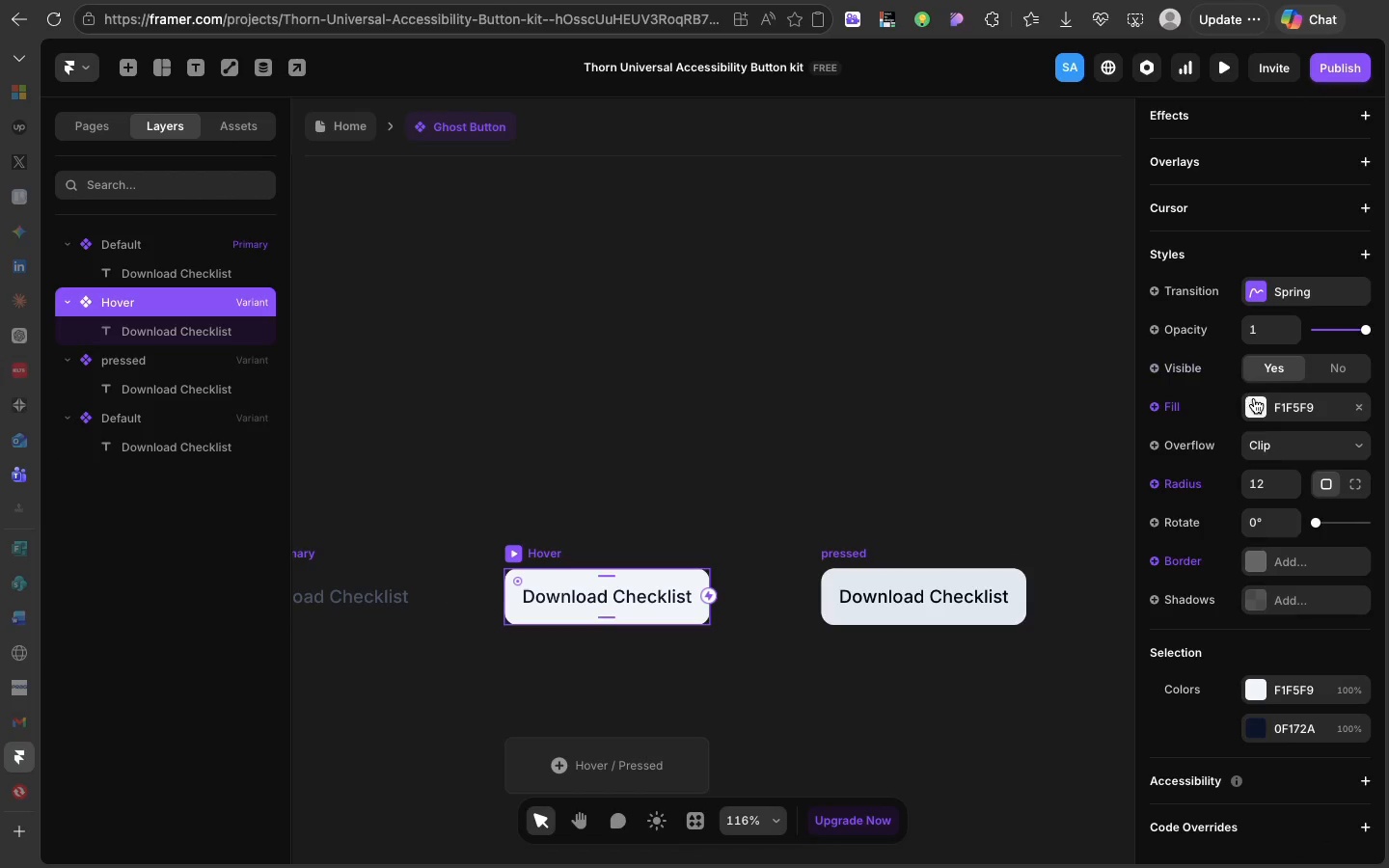 
left_click([1255, 401])
 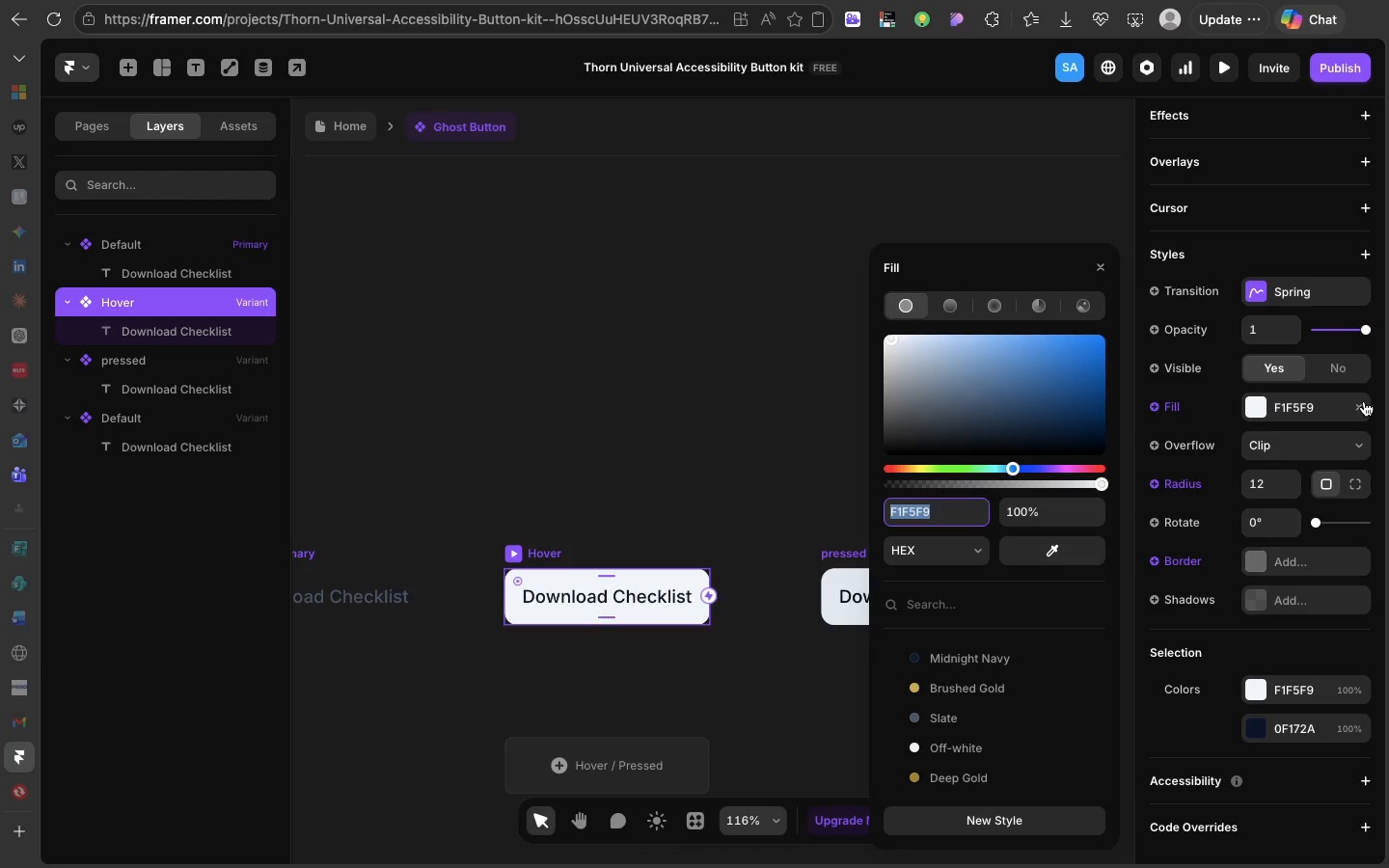 
left_click([1364, 401])
 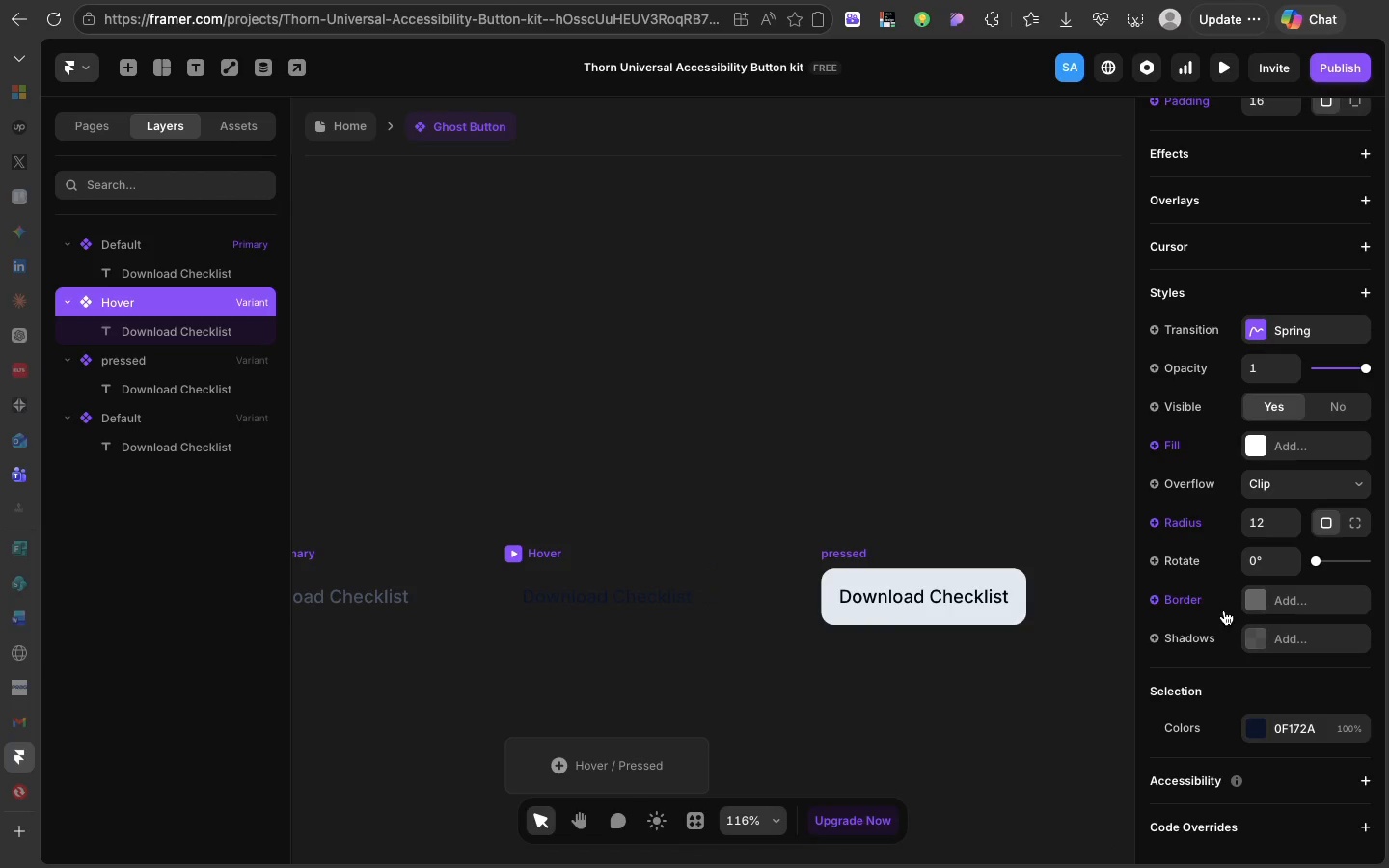 
scroll: coordinate [1224, 610], scroll_direction: down, amount: 3.0
 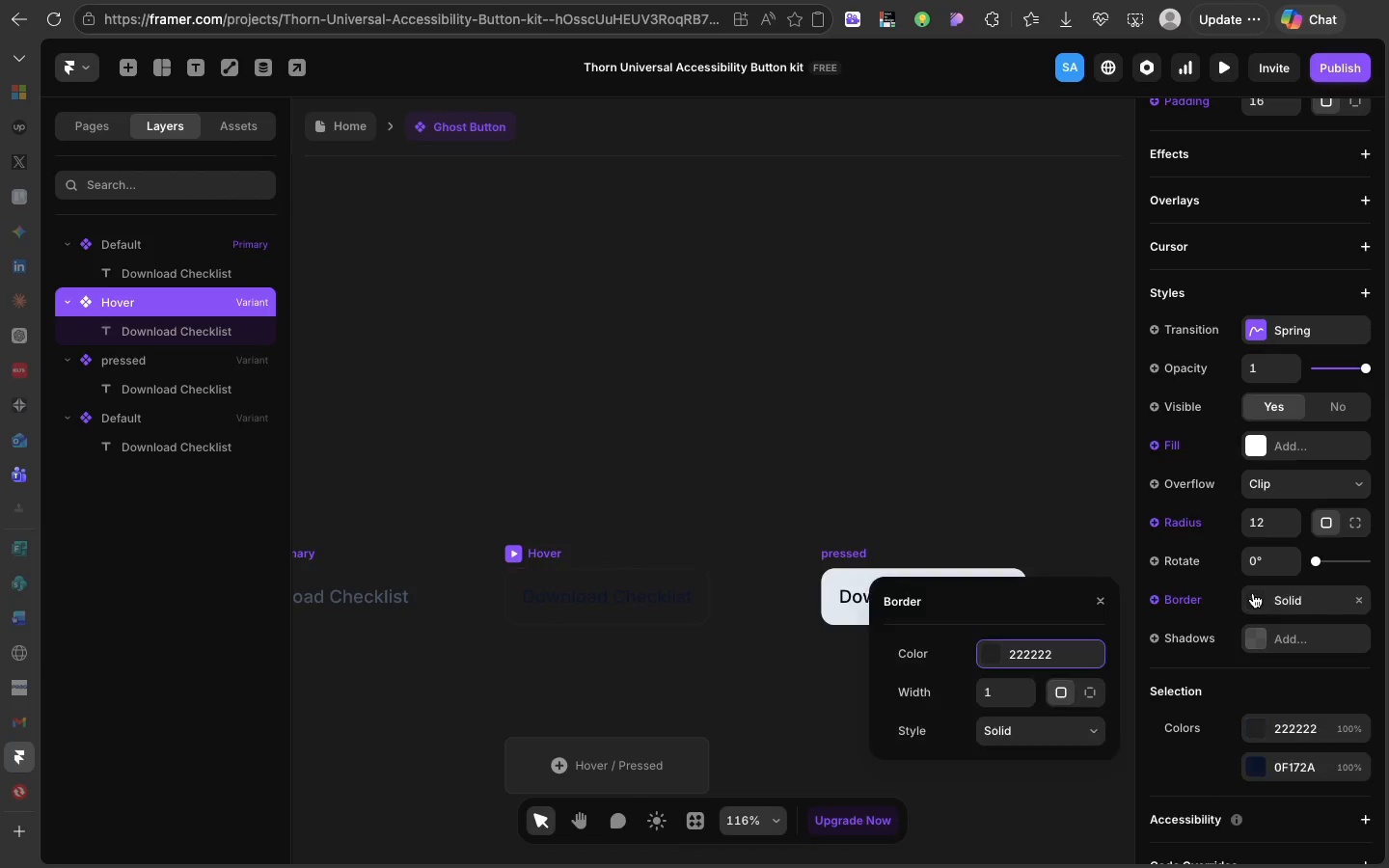 
left_click([1253, 593])
 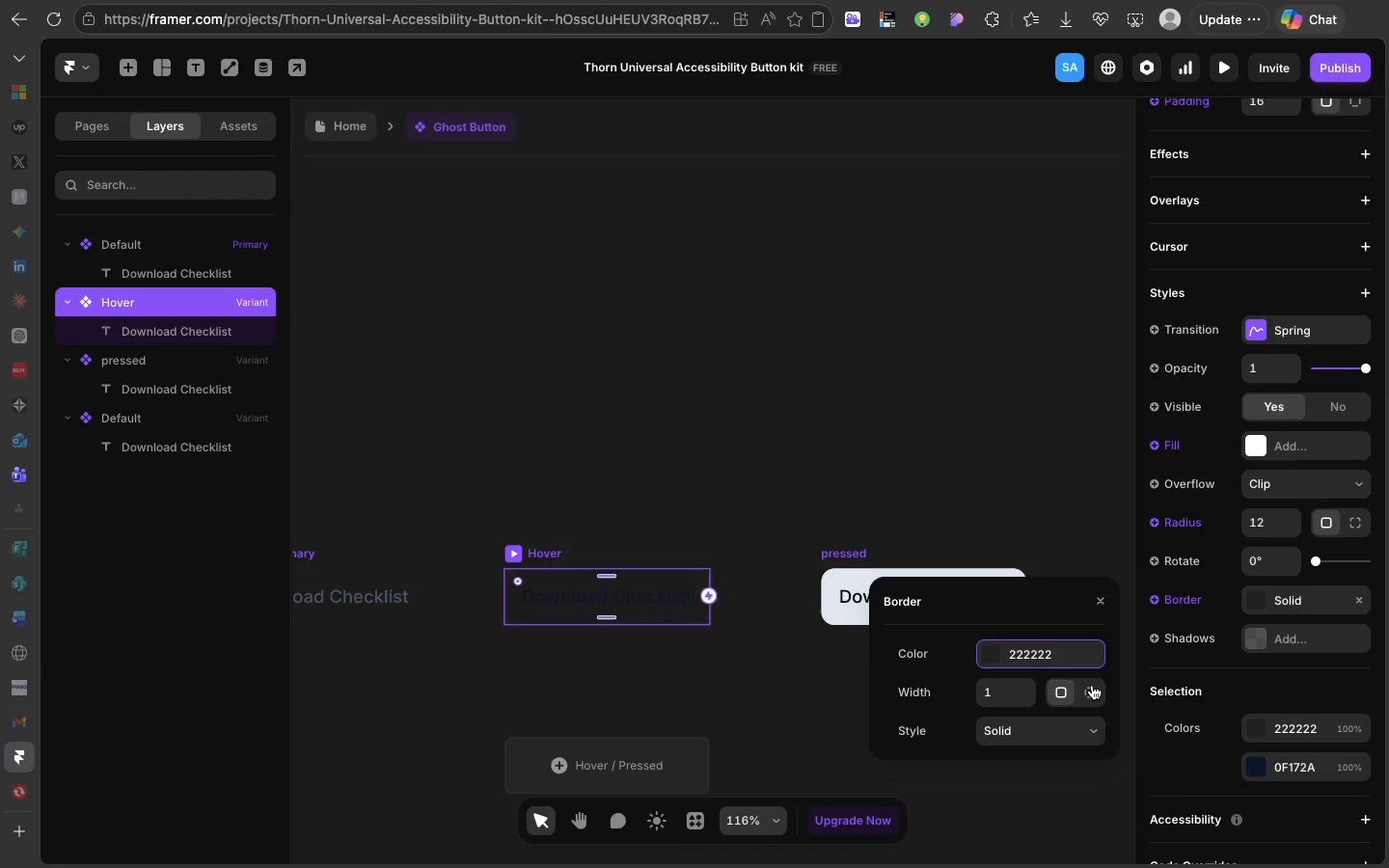 
left_click([1092, 685])
 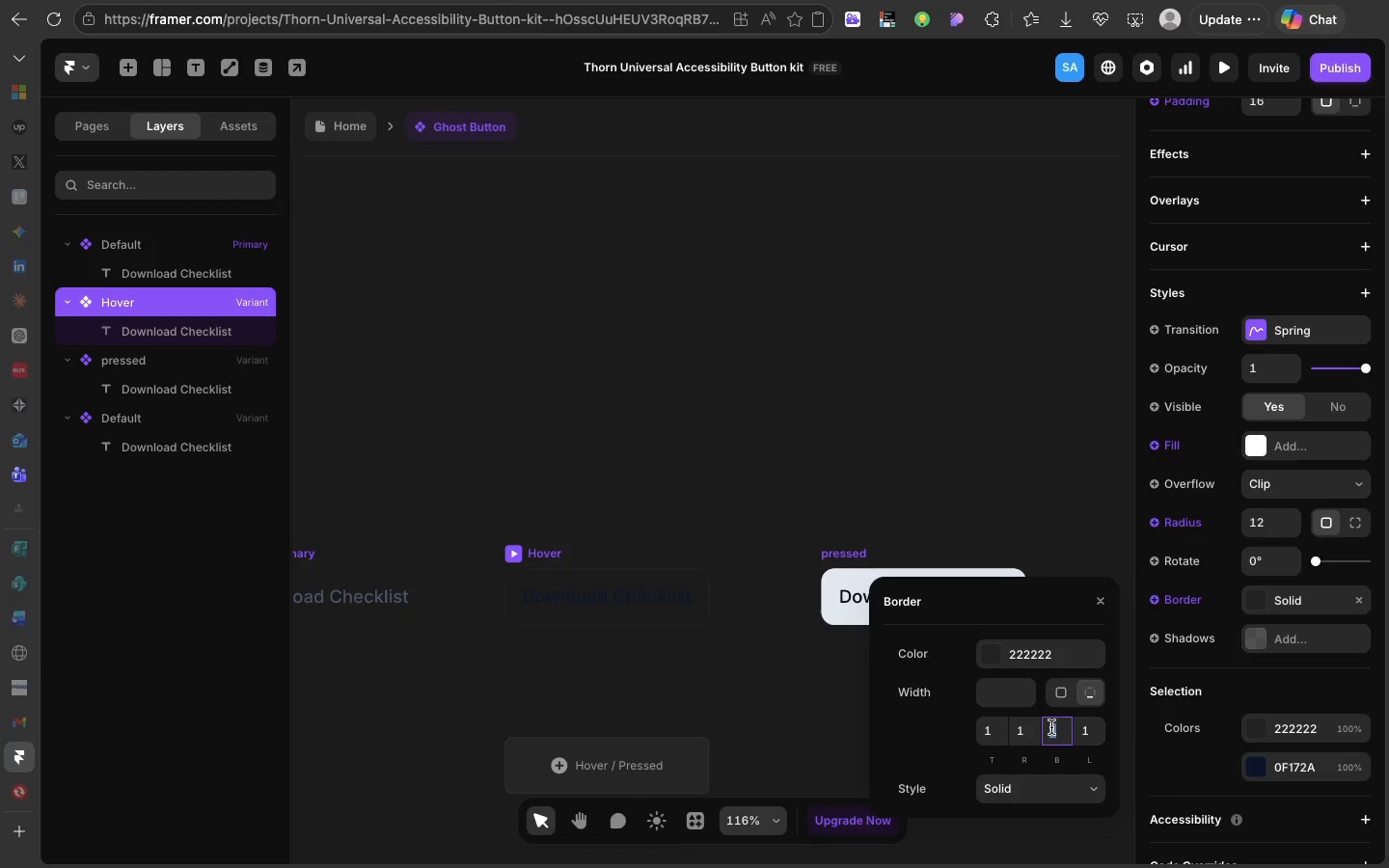 
double_click([1051, 727])
 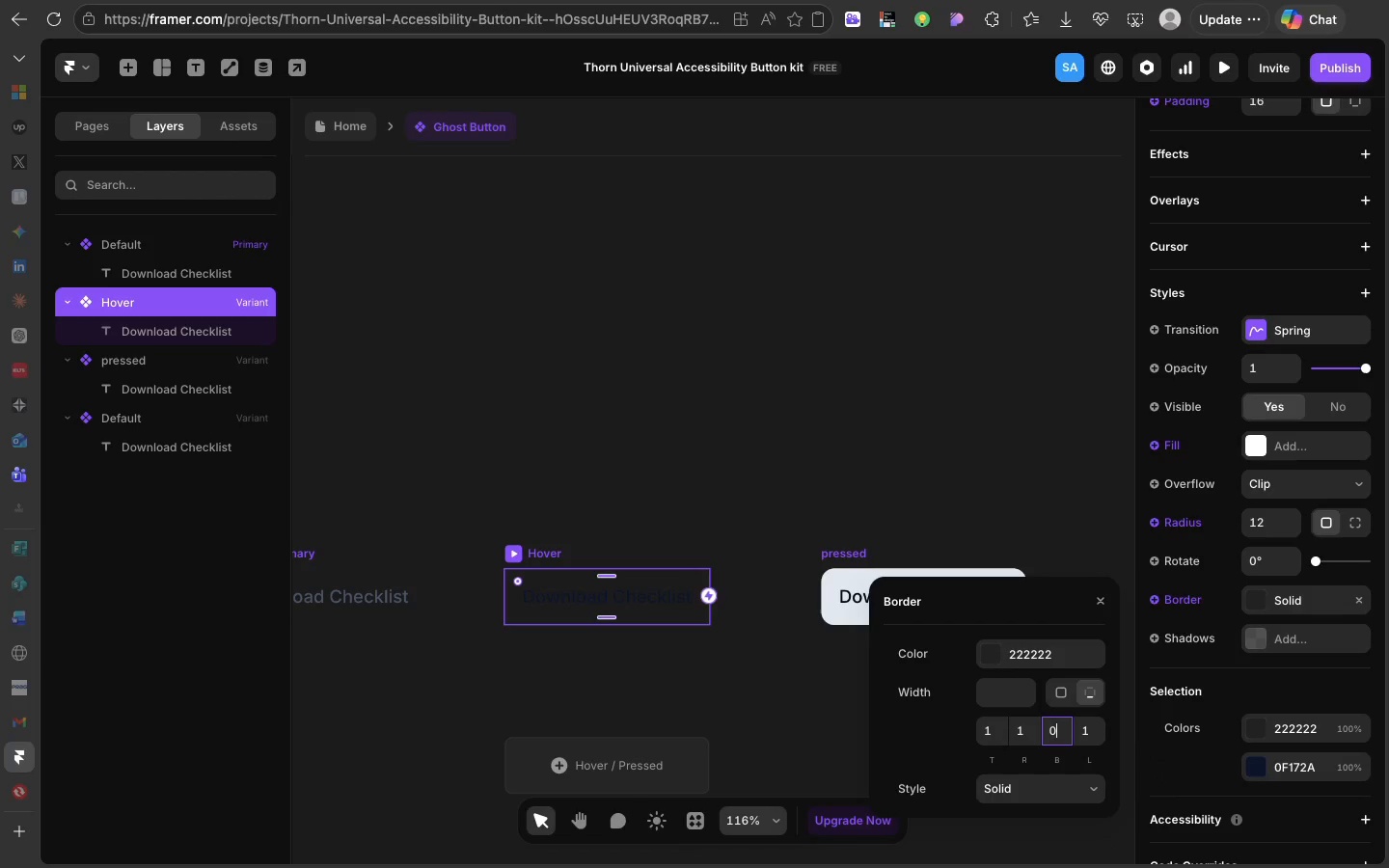 
key(0)
 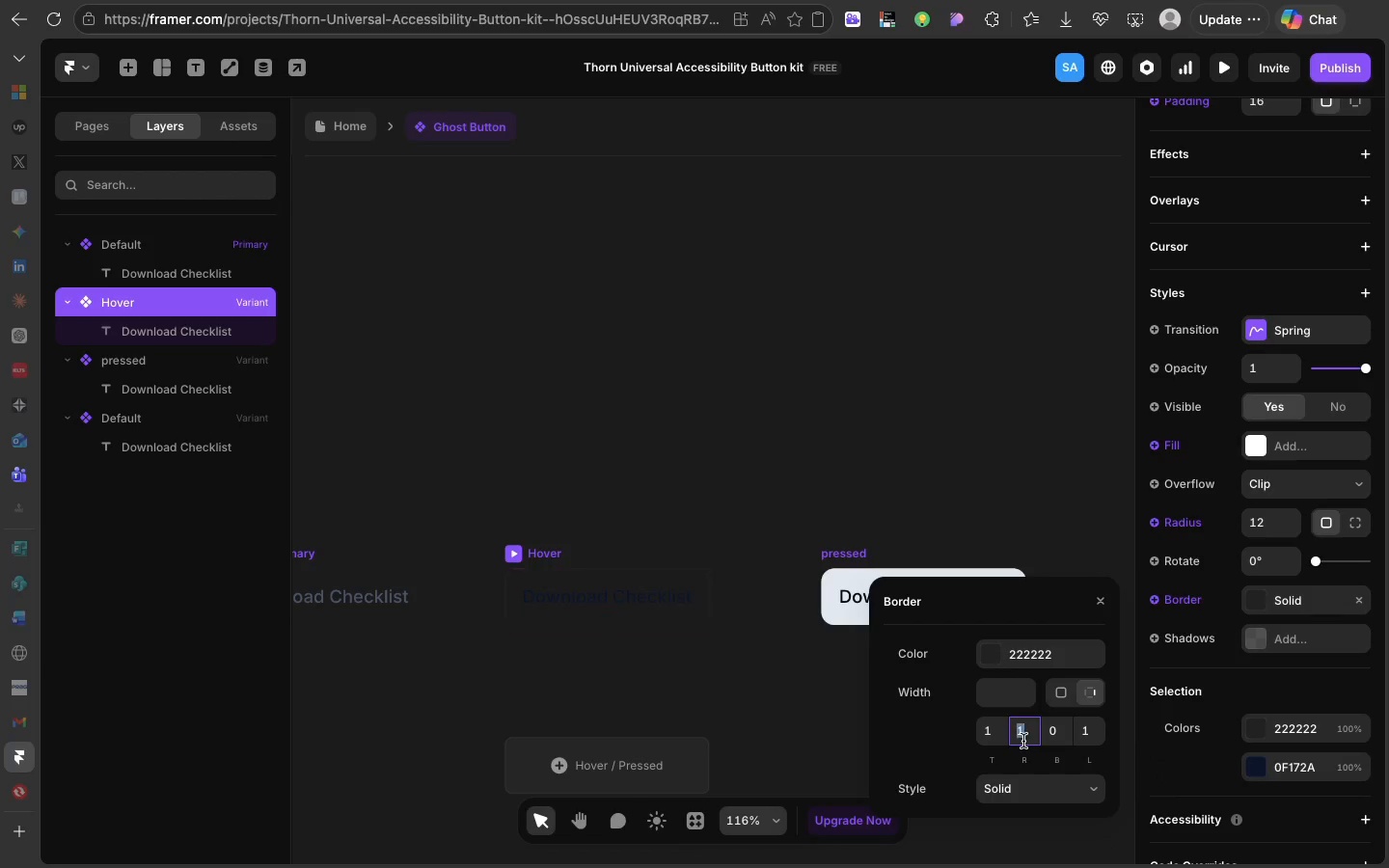 
double_click([1023, 741])
 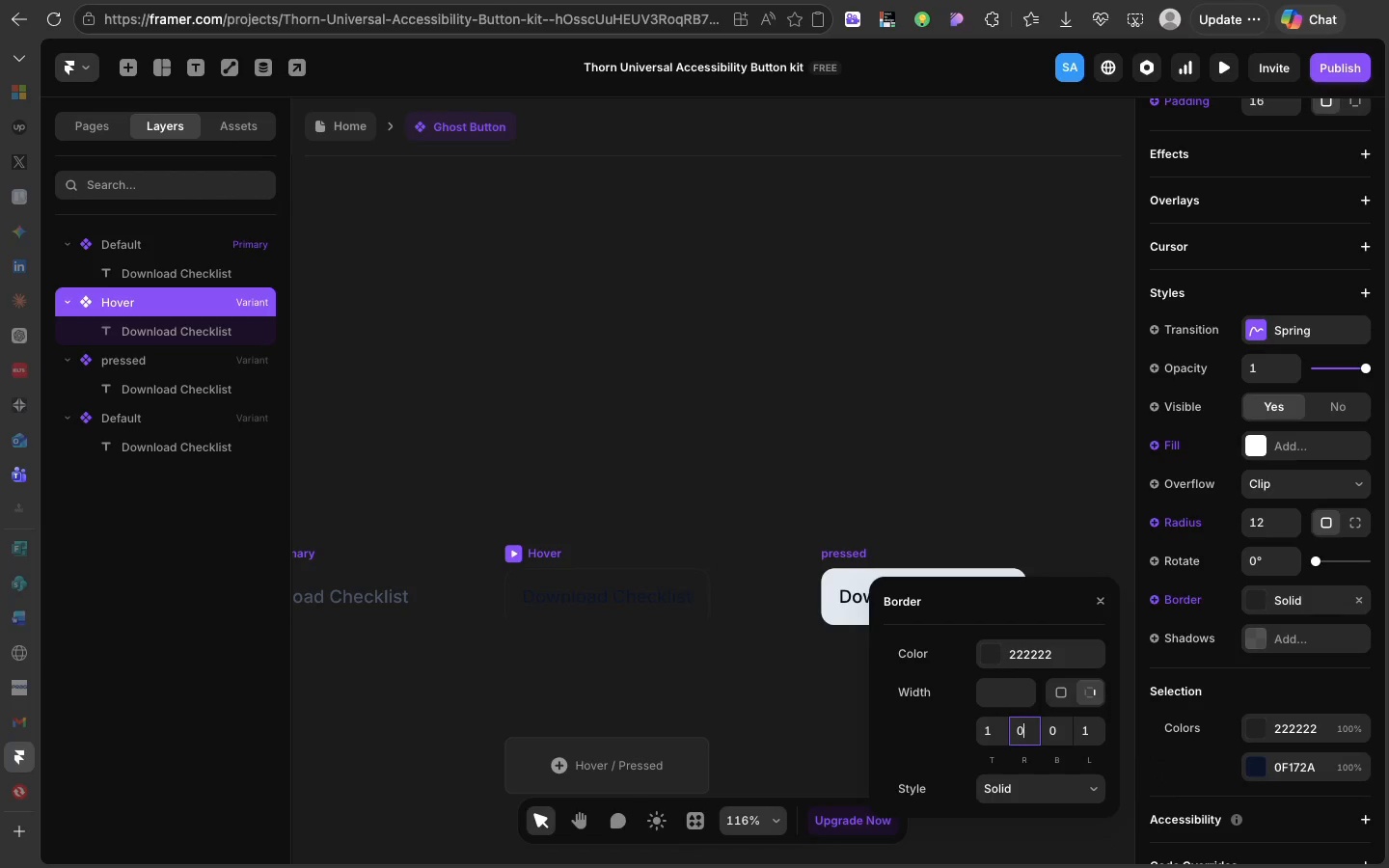 
key(0)
 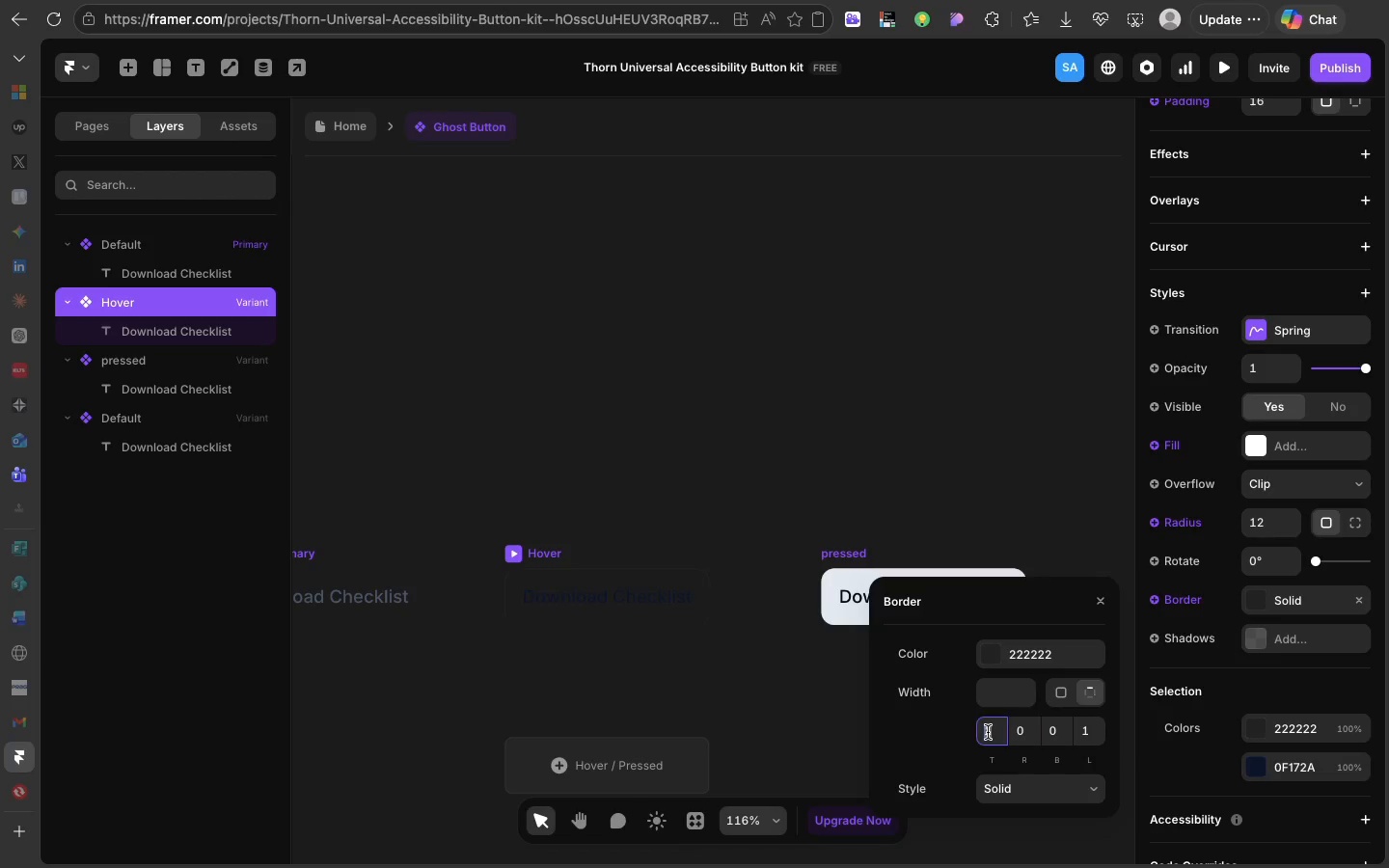 
left_click([988, 732])
 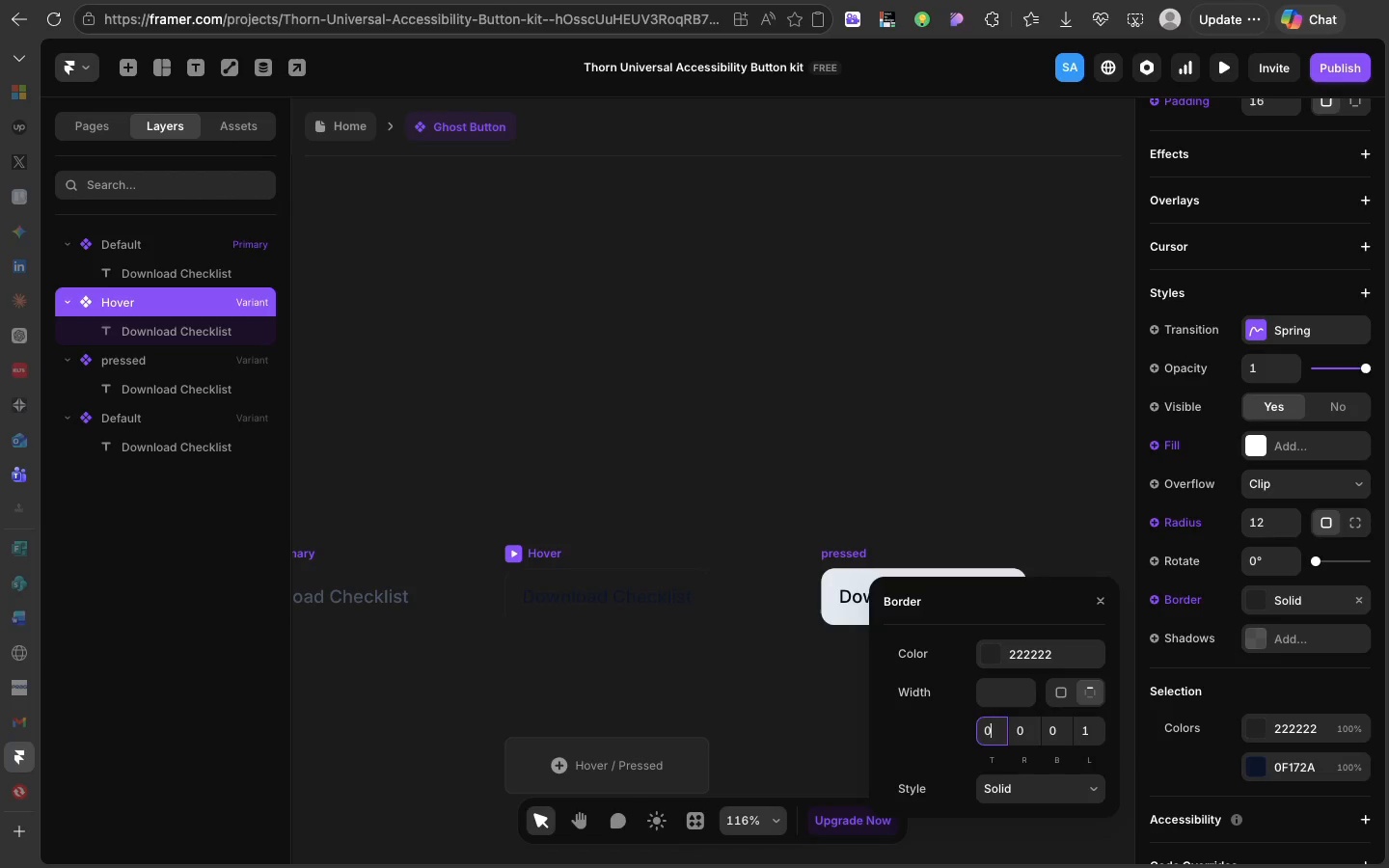 
key(0)
 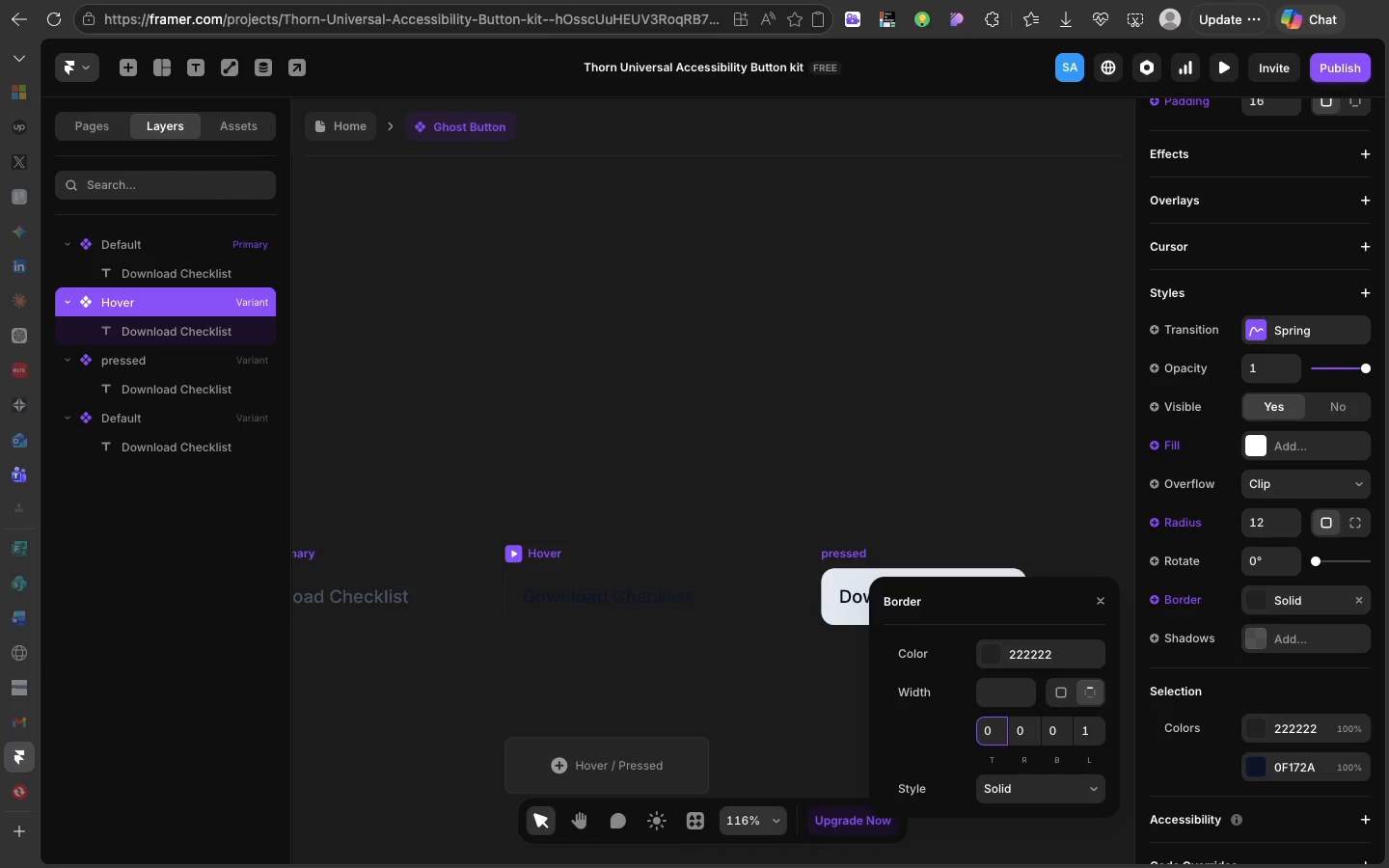 
key(Enter)
 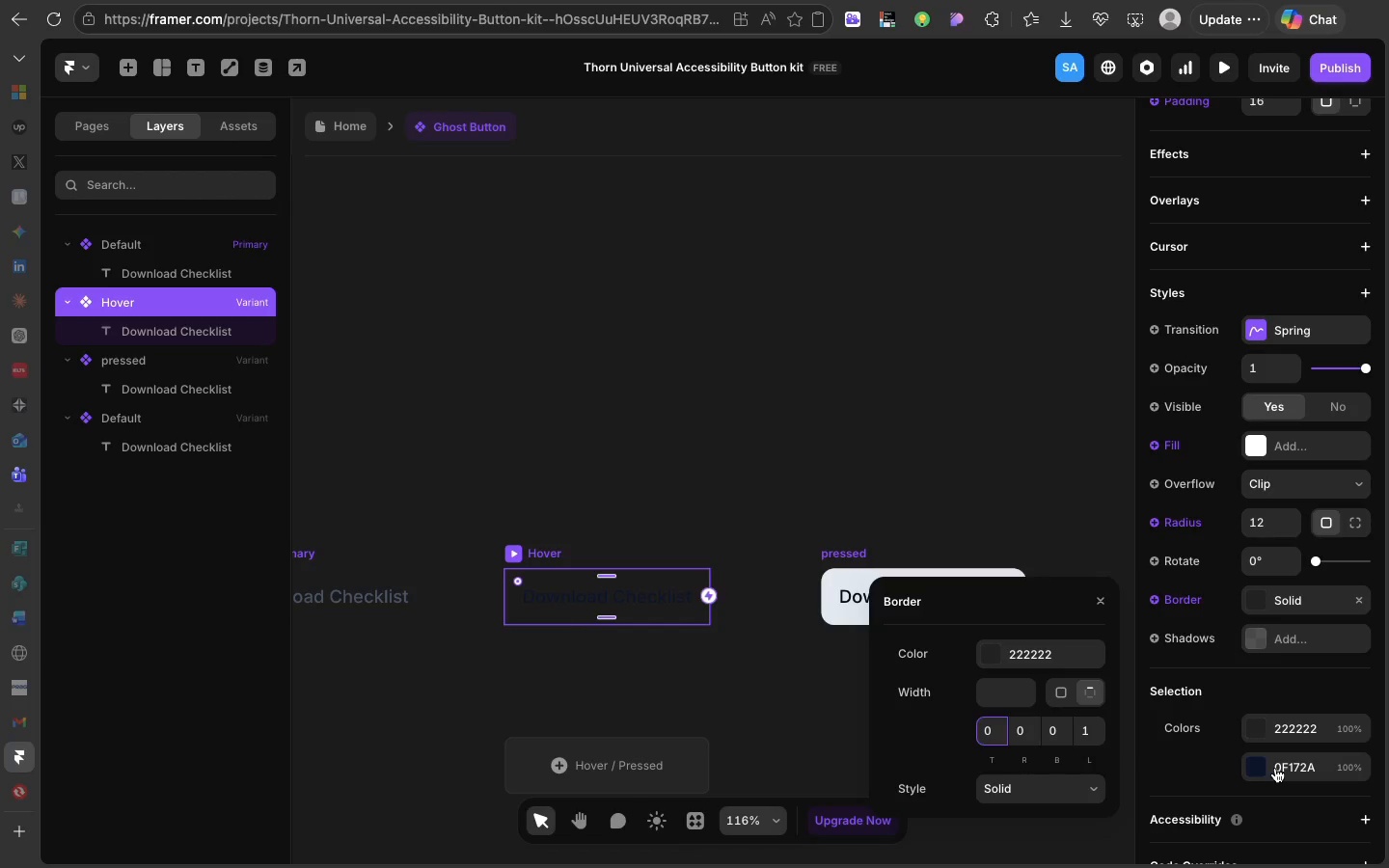 
double_click([1275, 768])
 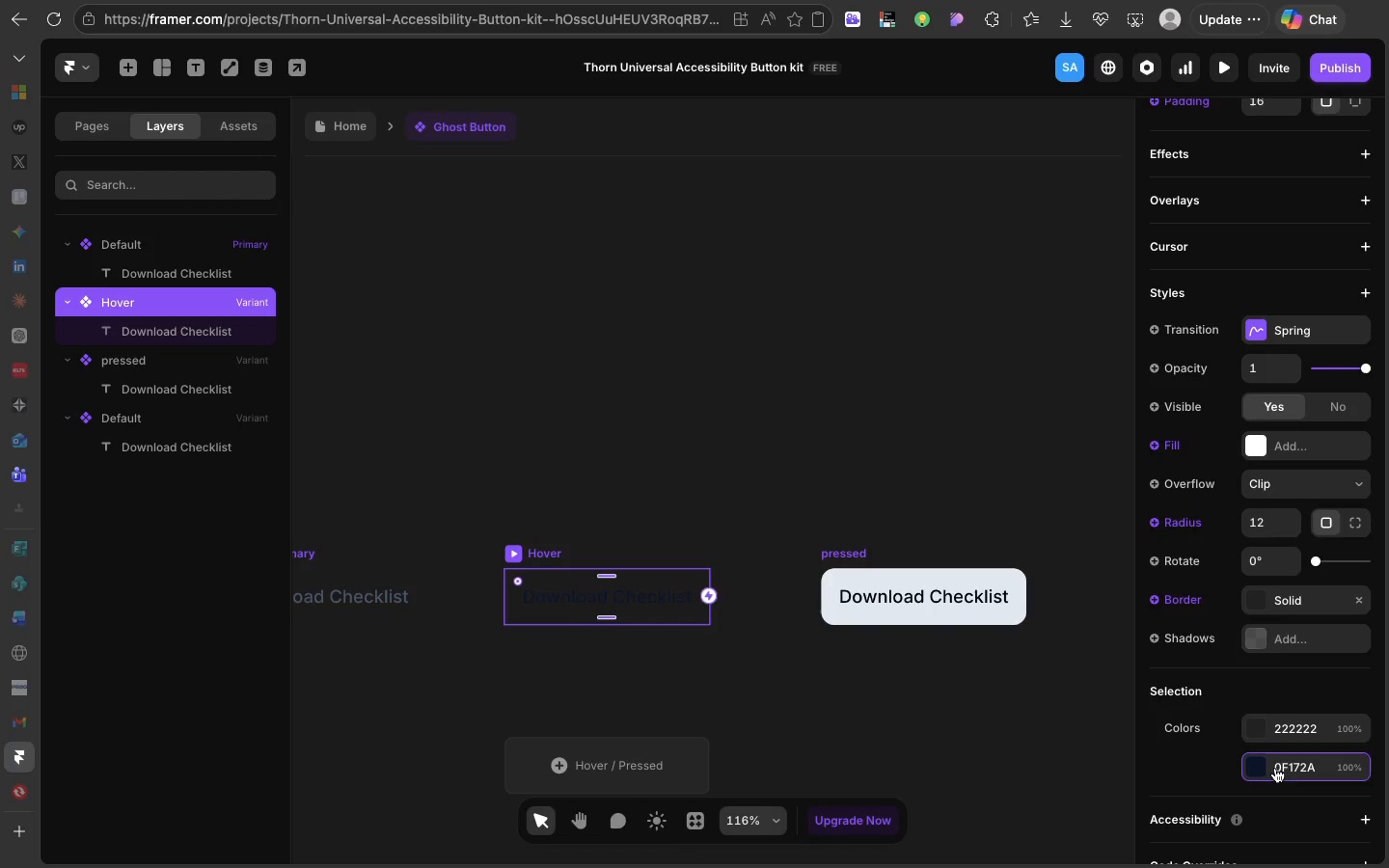 
double_click([1275, 768])
 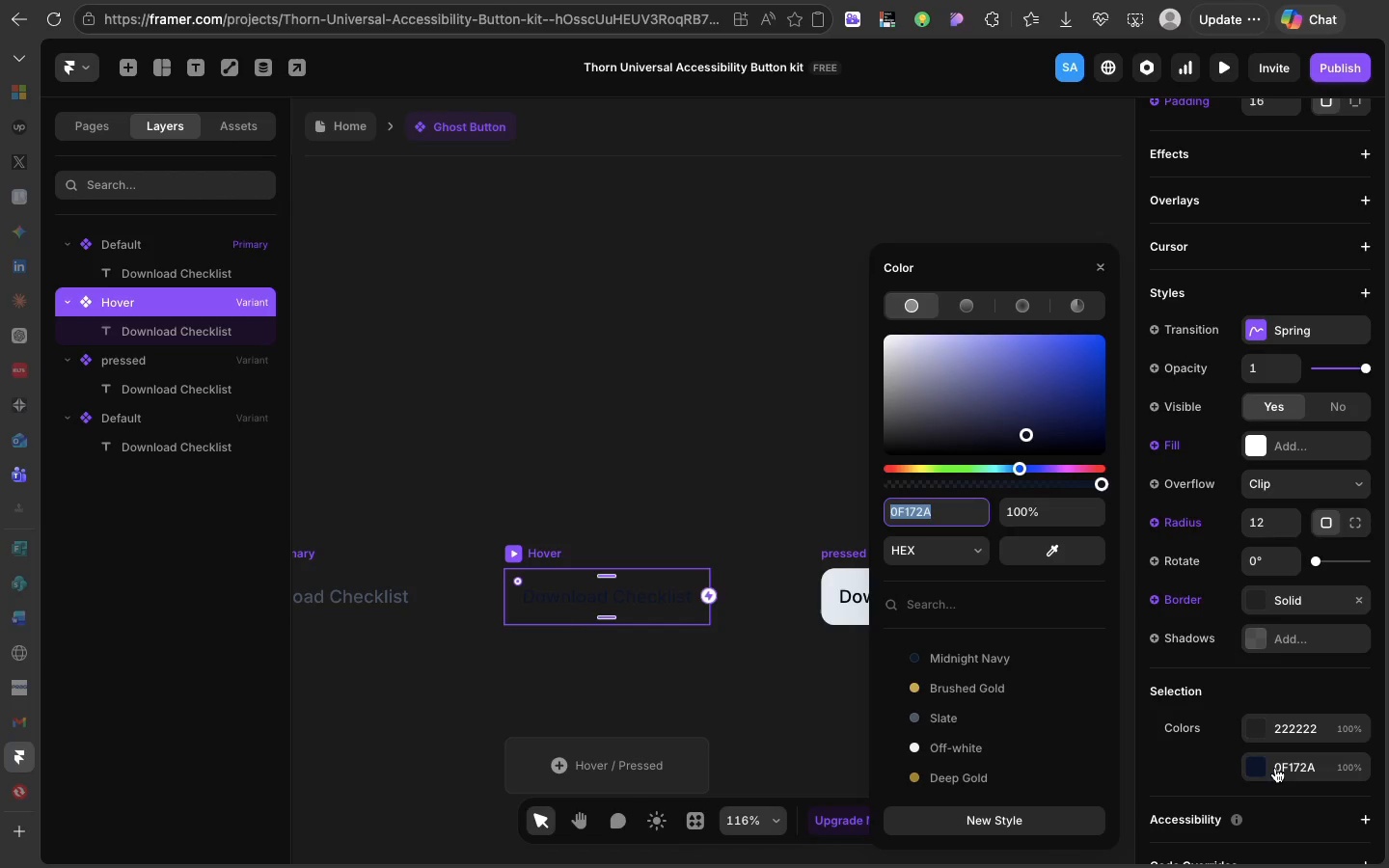 
left_click([1275, 768])
 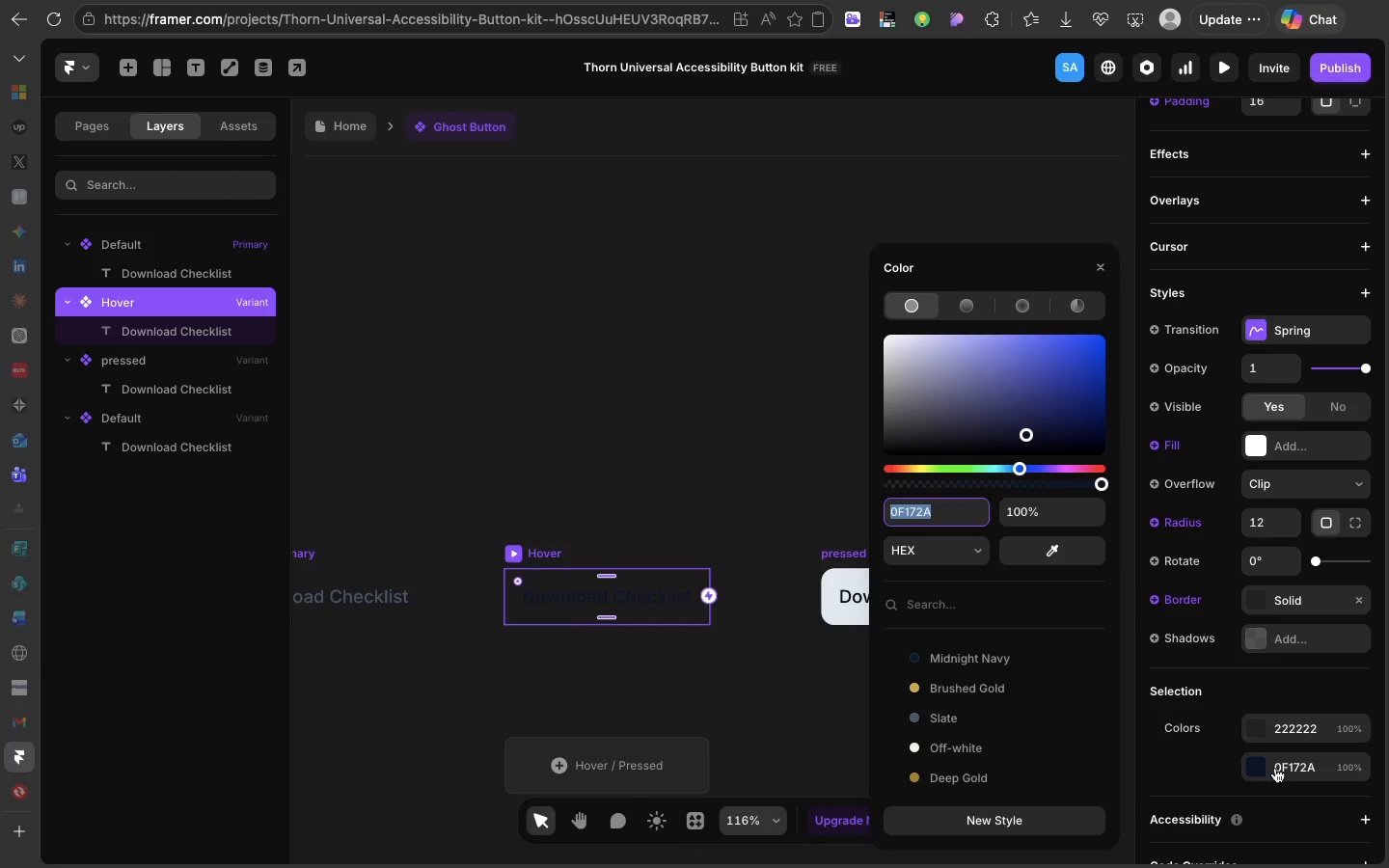 
key(Meta+CommandLeft)
 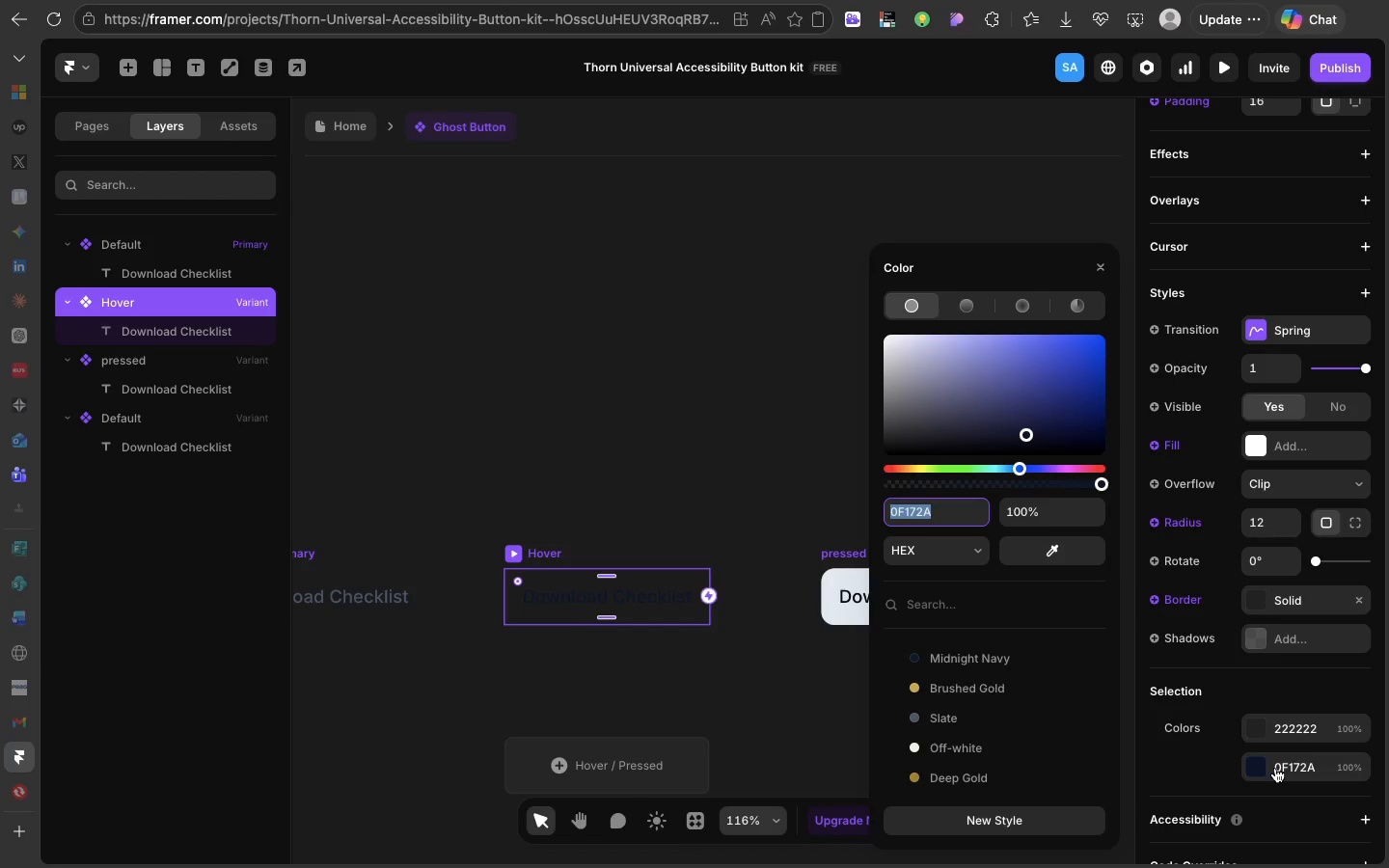 
key(Meta+C)
 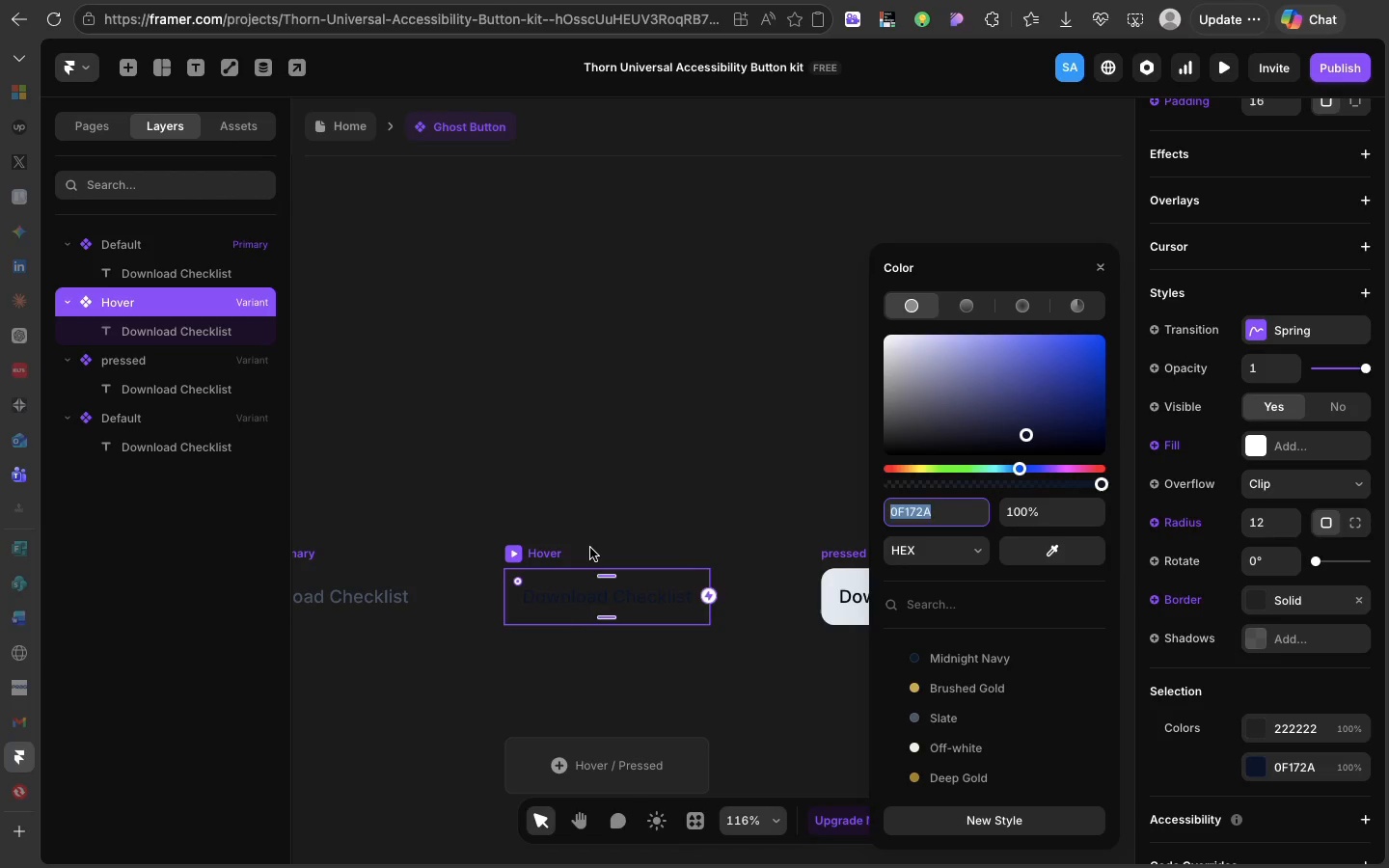 
left_click([590, 548])
 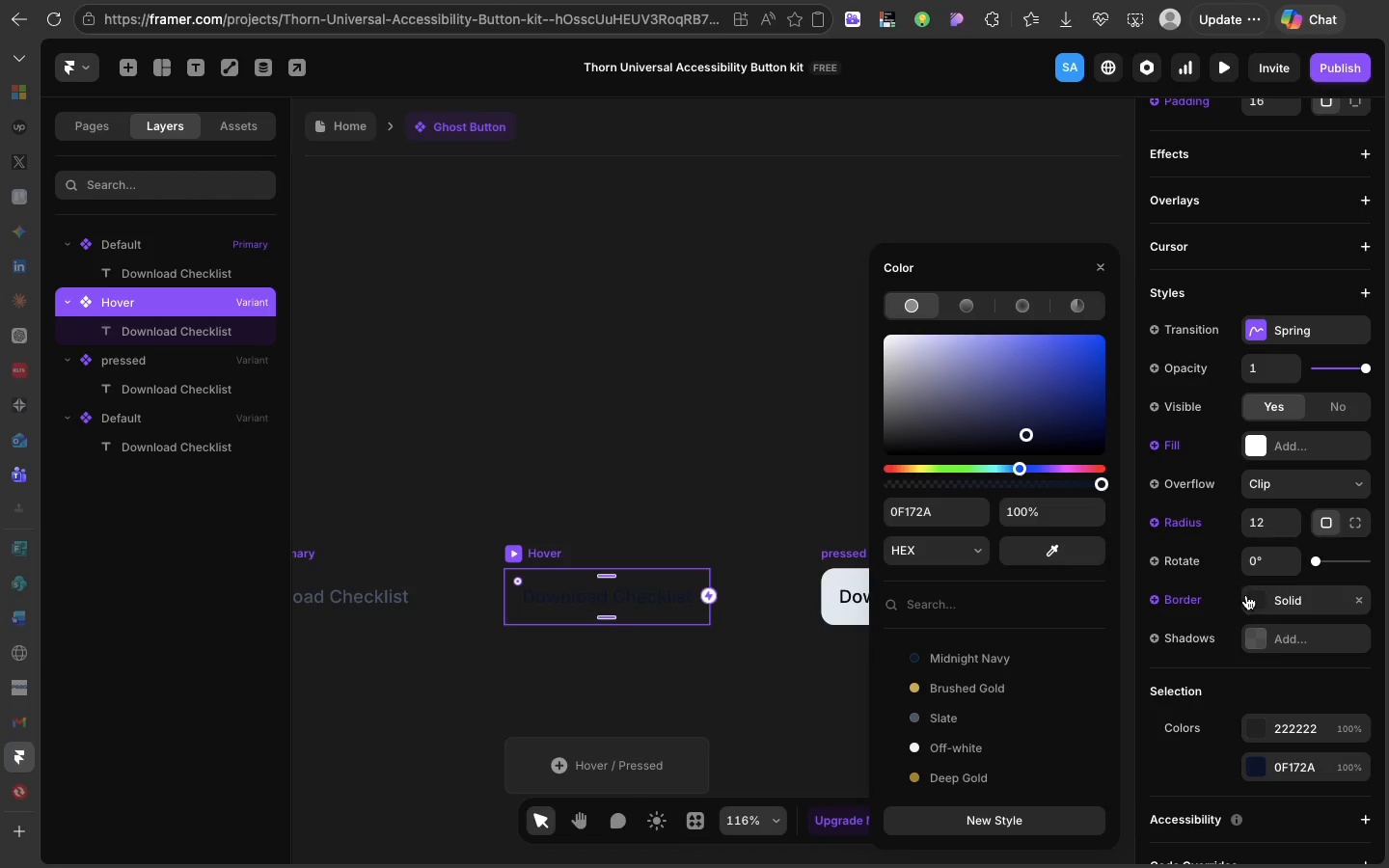 
left_click([1246, 595])
 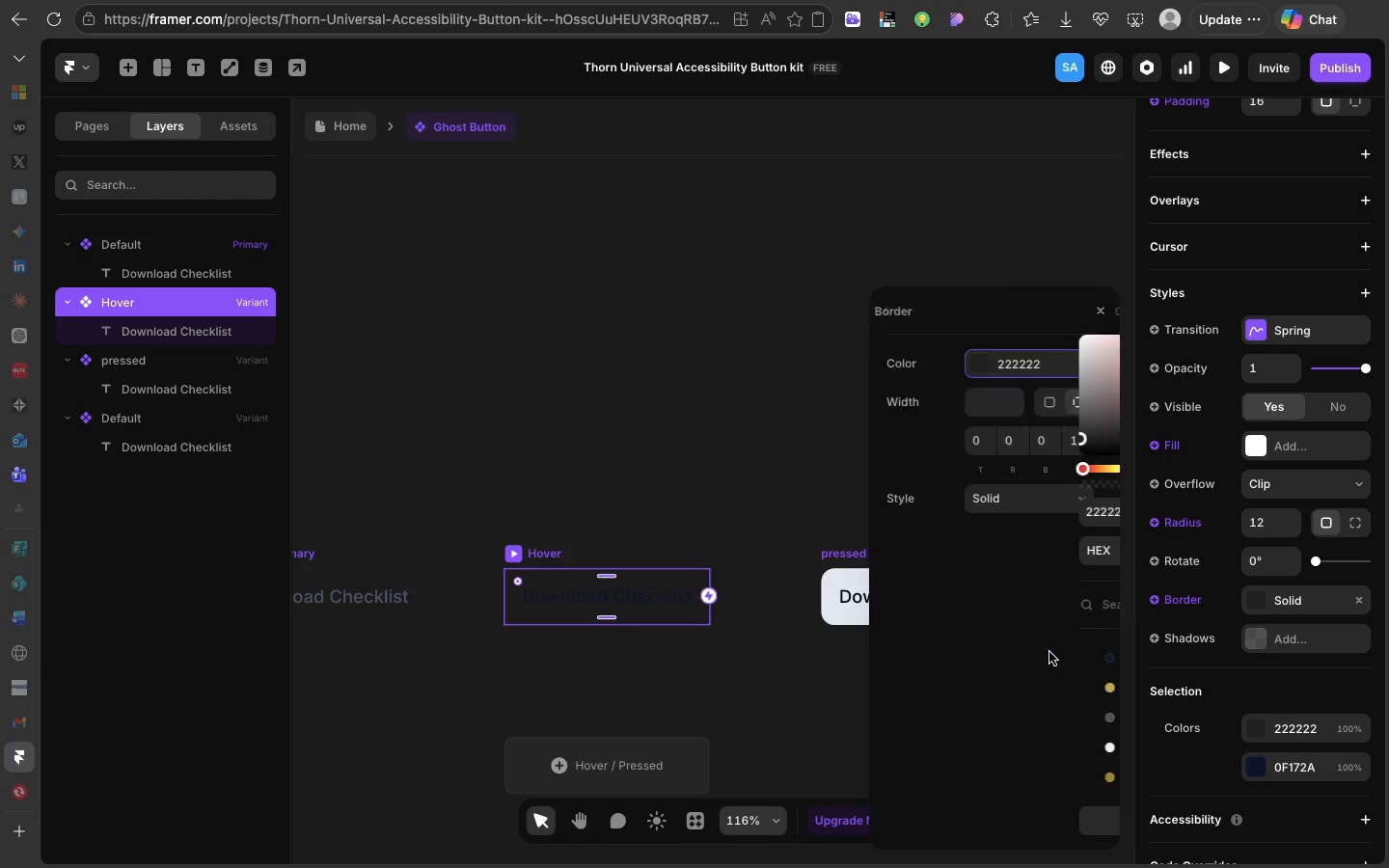 
left_click([1049, 652])
 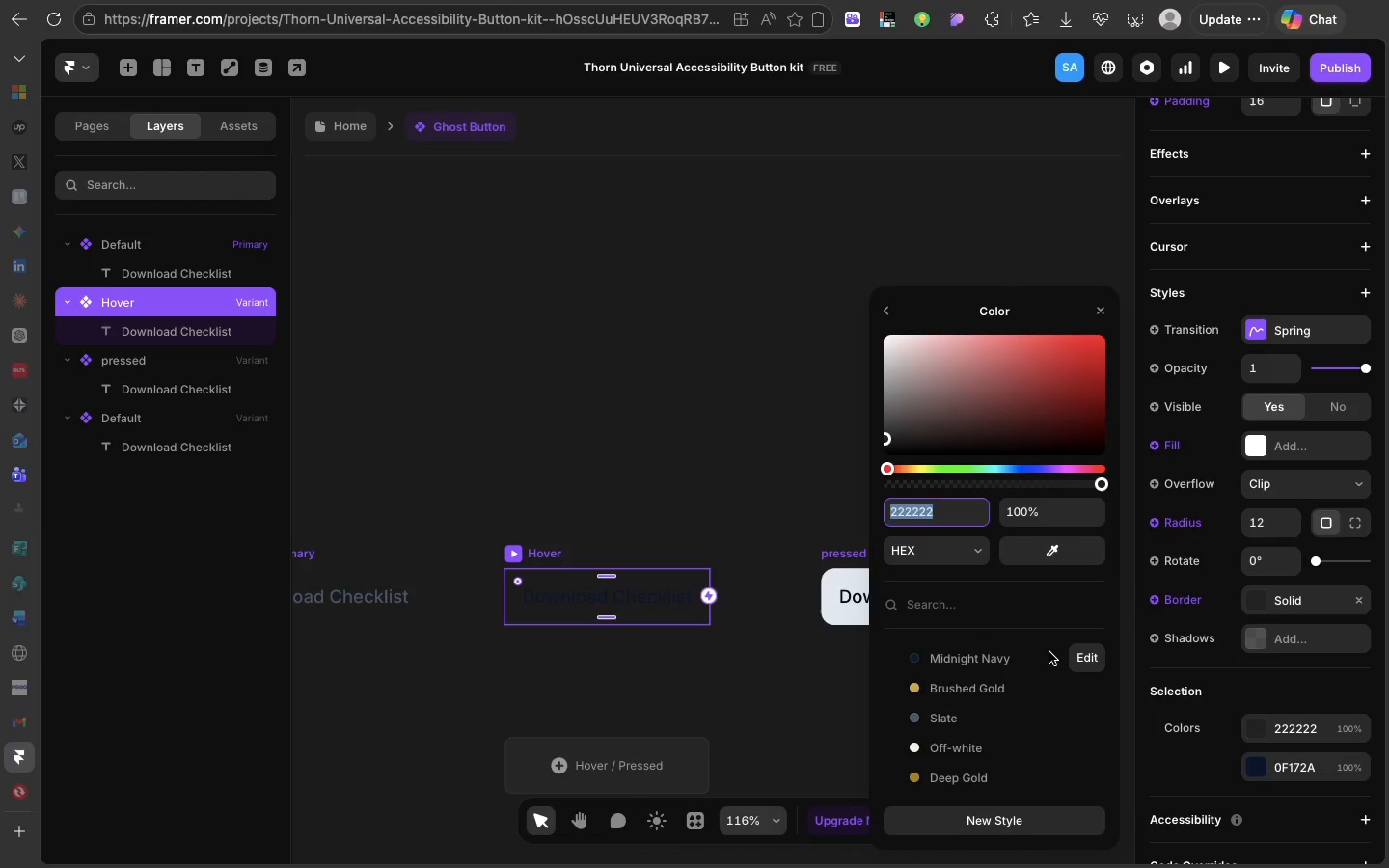 
key(Meta+CommandLeft)
 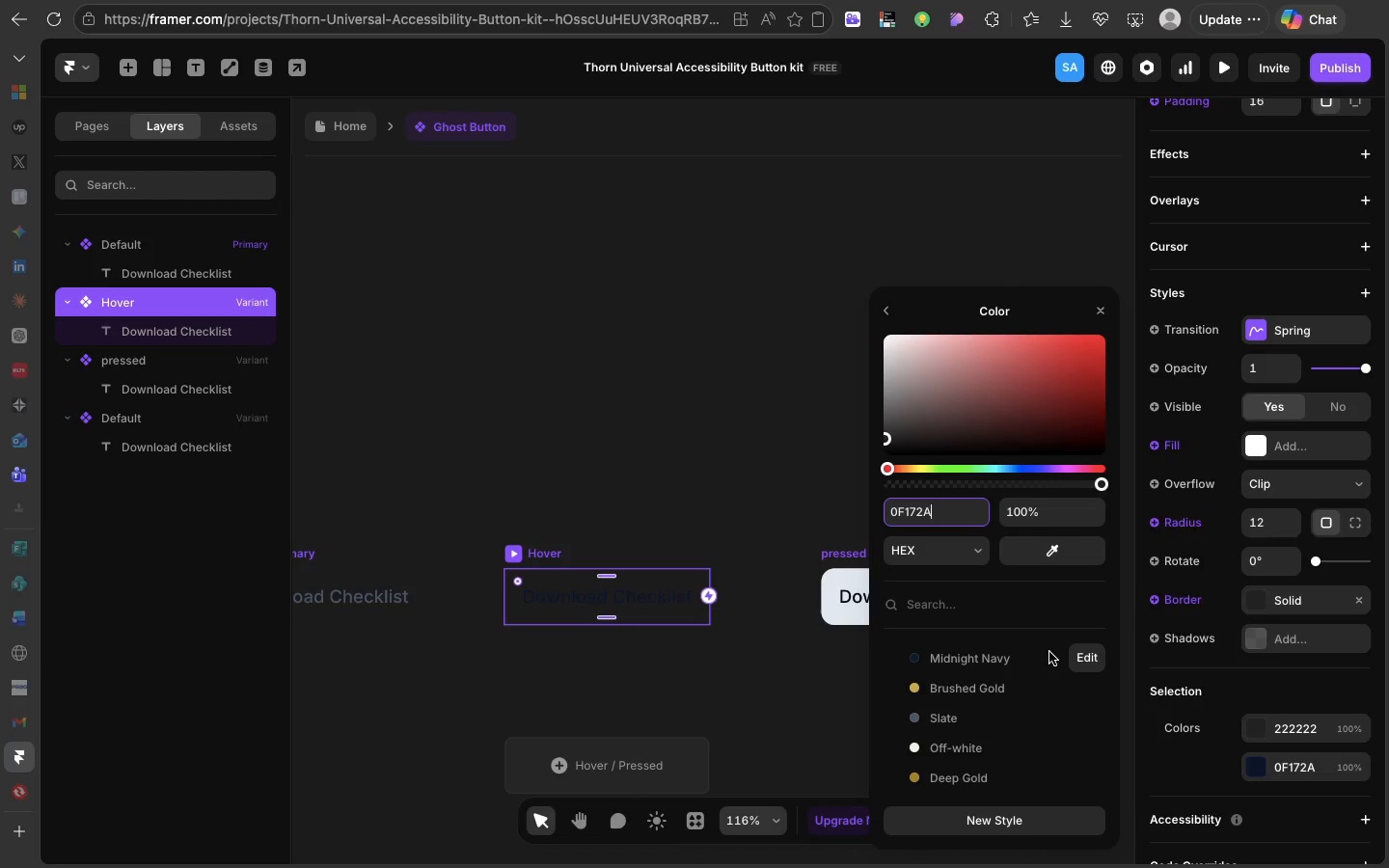 
key(Meta+V)
 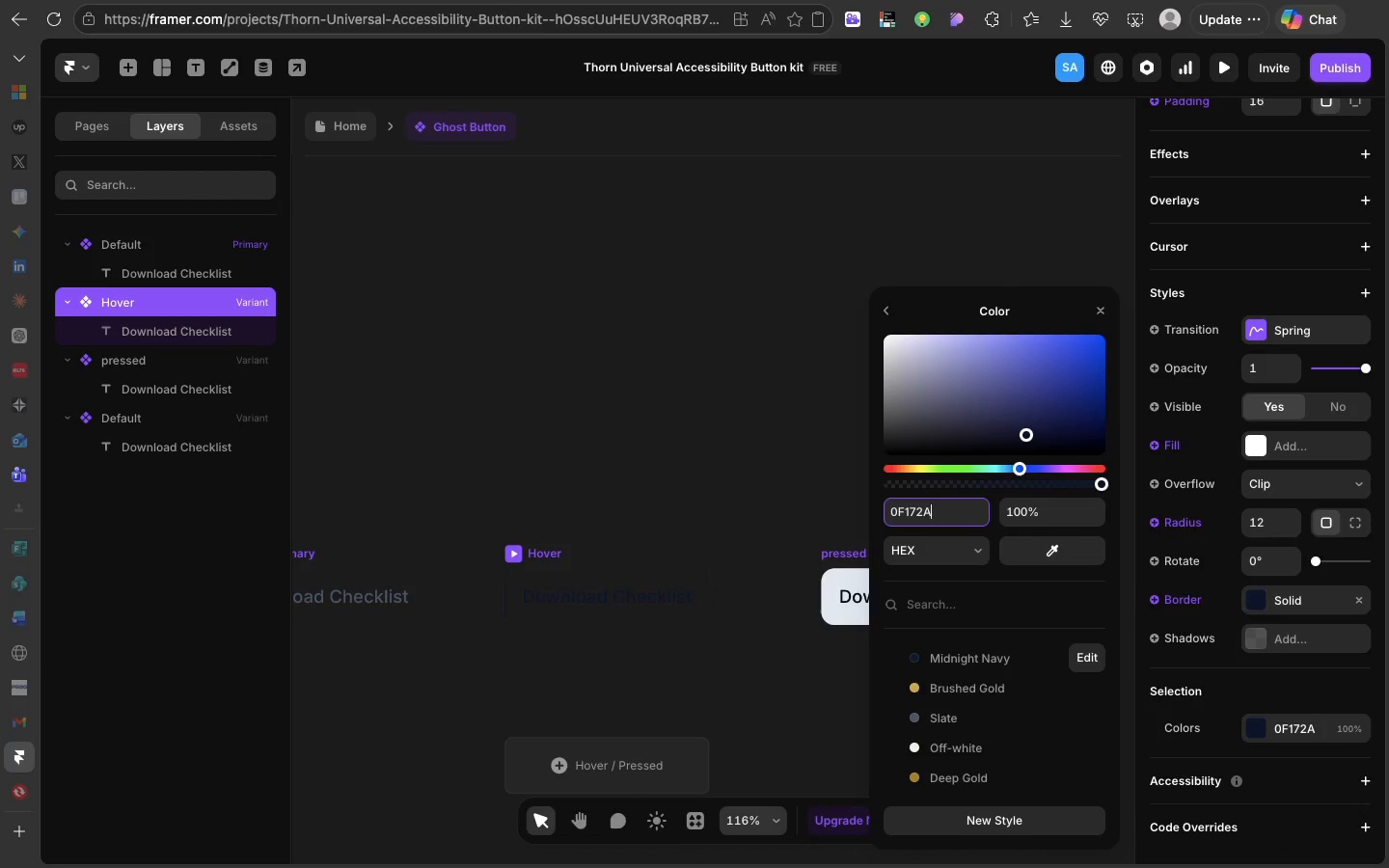 
key(Enter)
 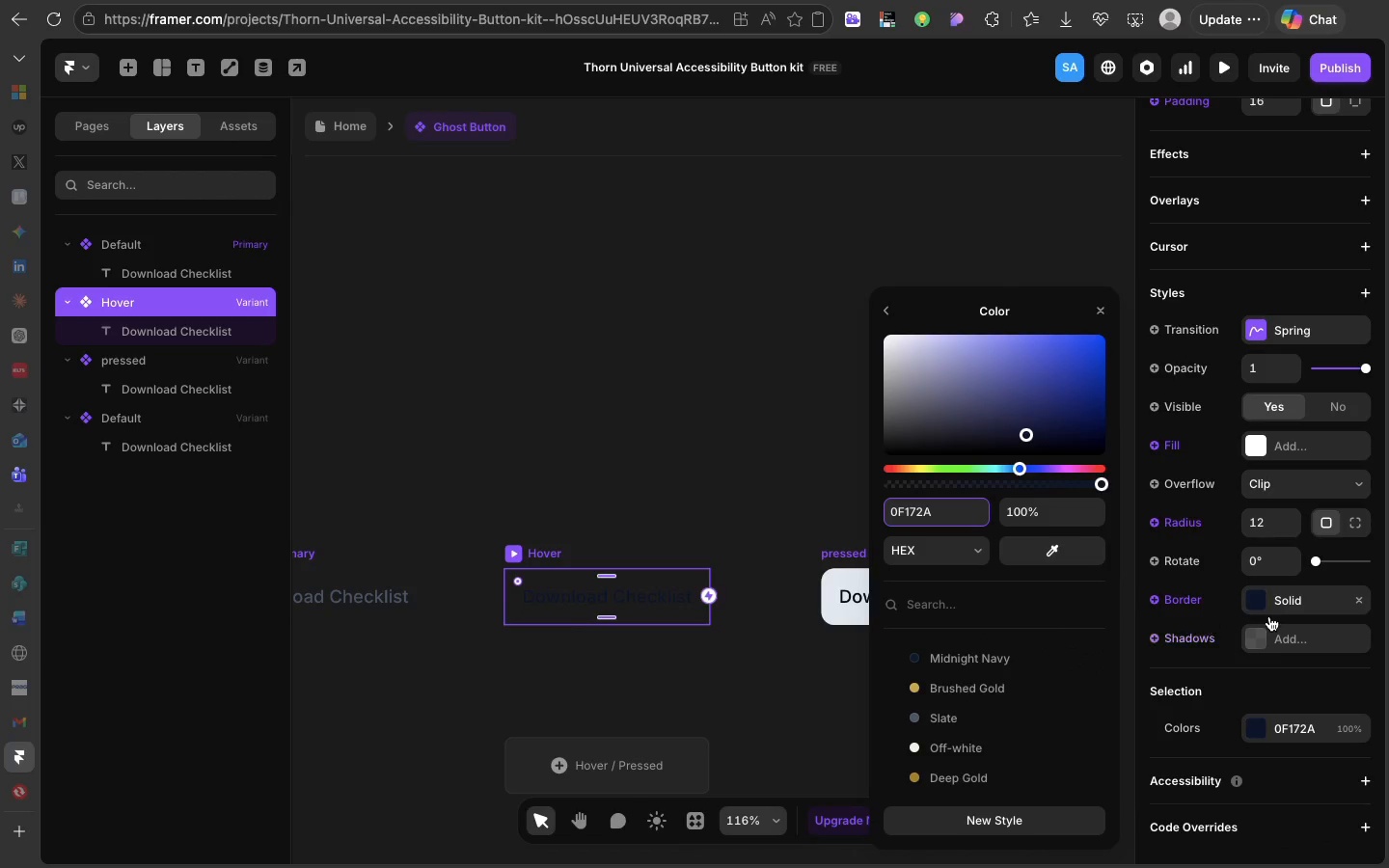 
left_click([1259, 601])
 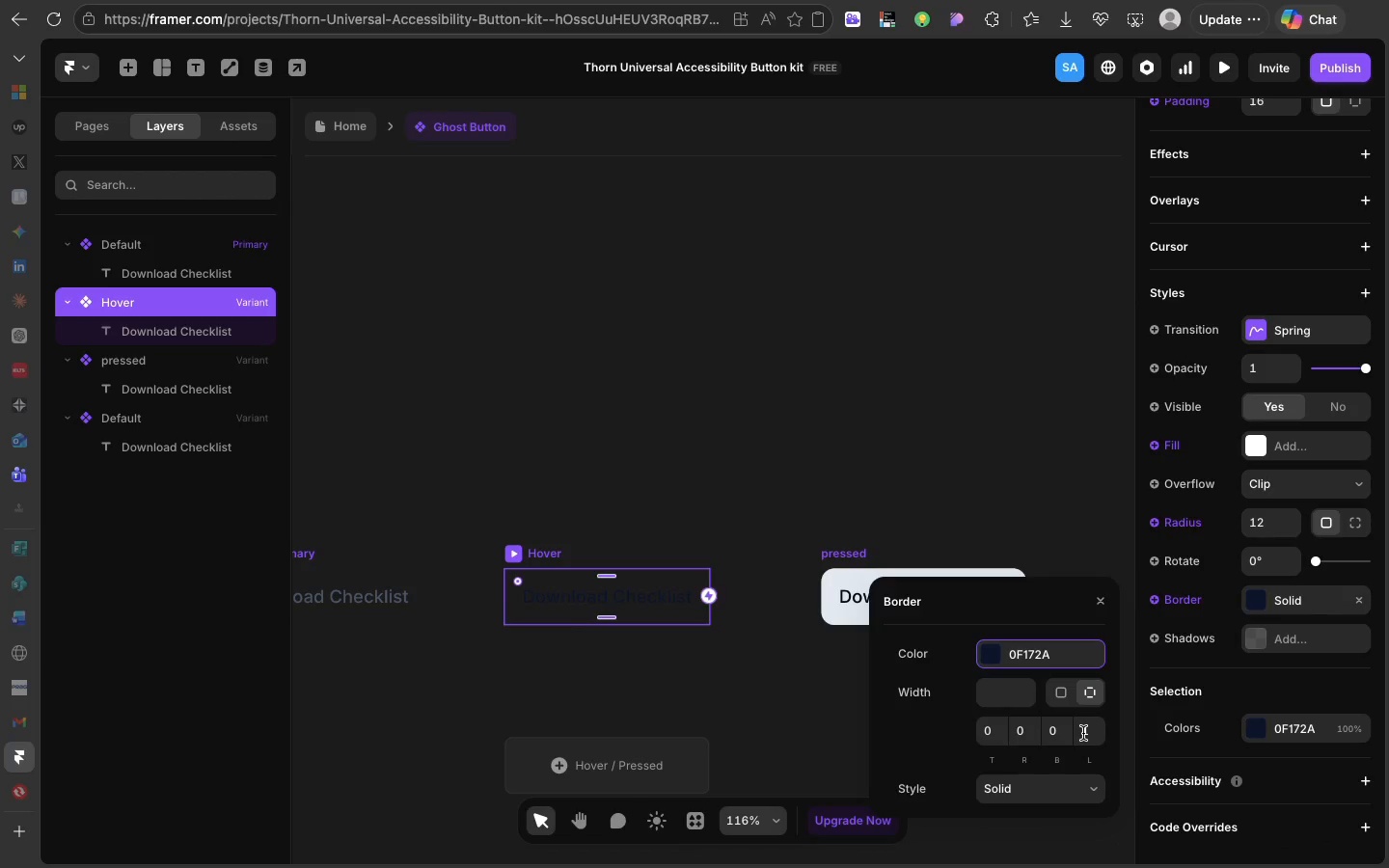 
left_click([1083, 733])
 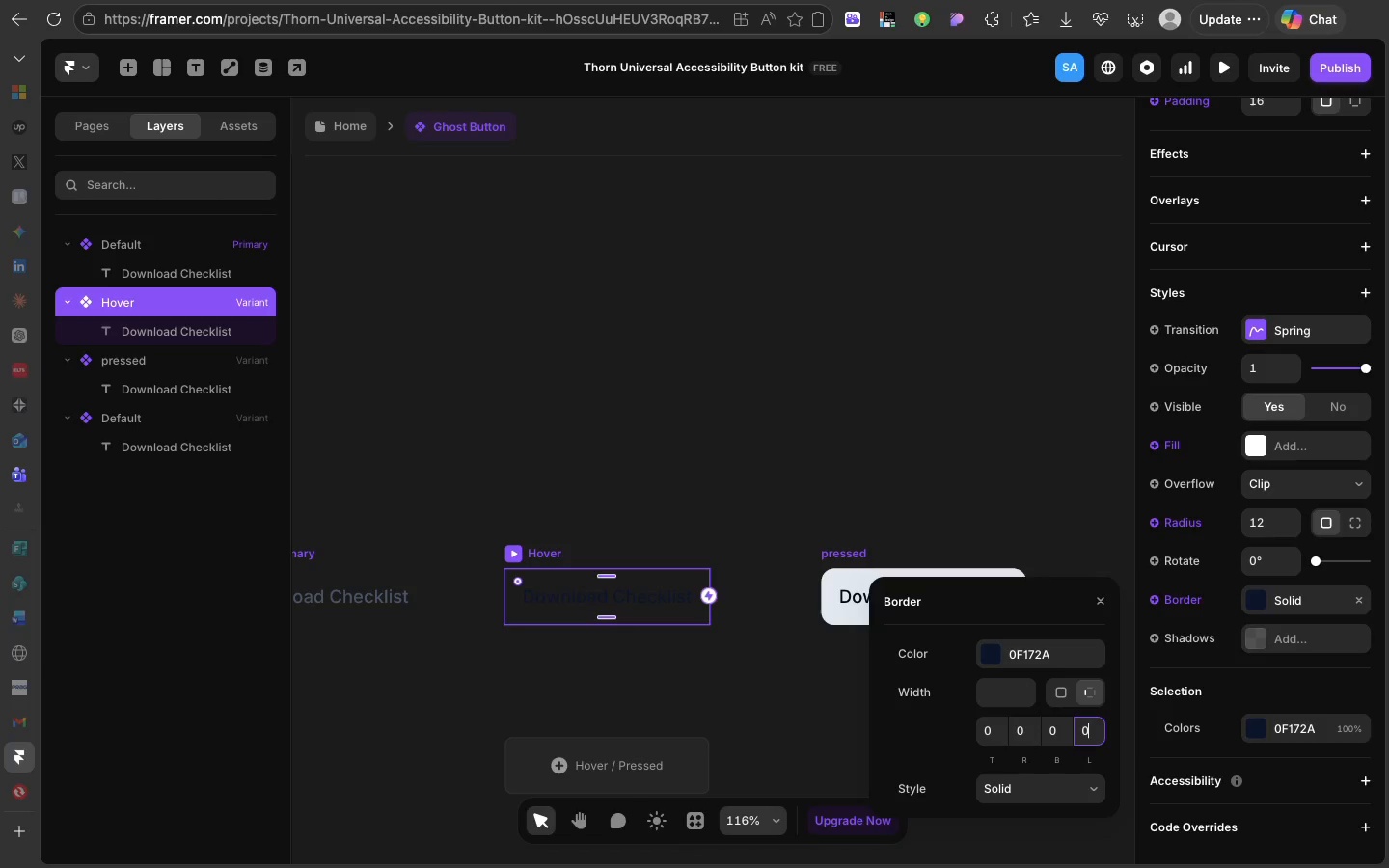 
key(0)
 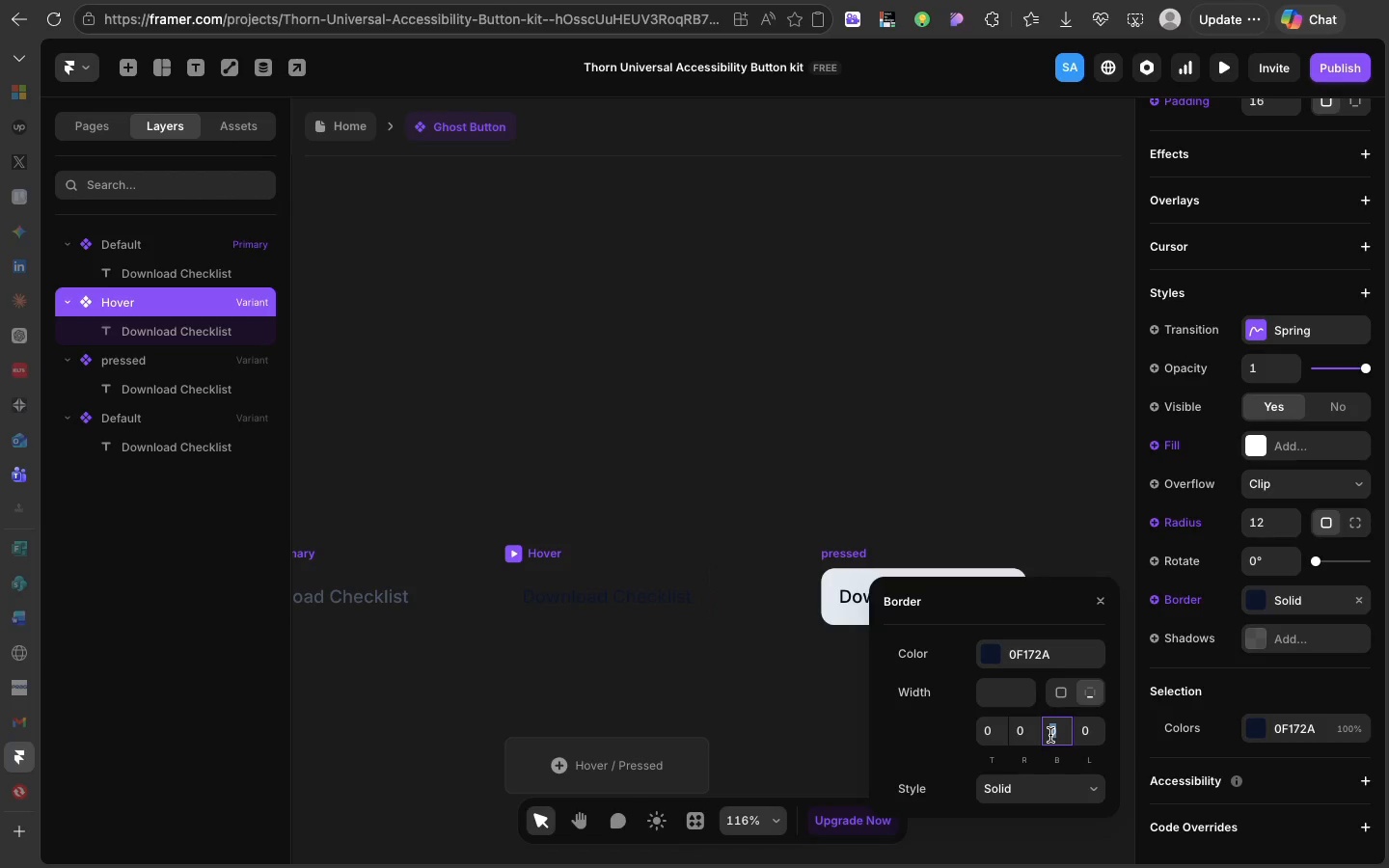 
left_click([1050, 735])
 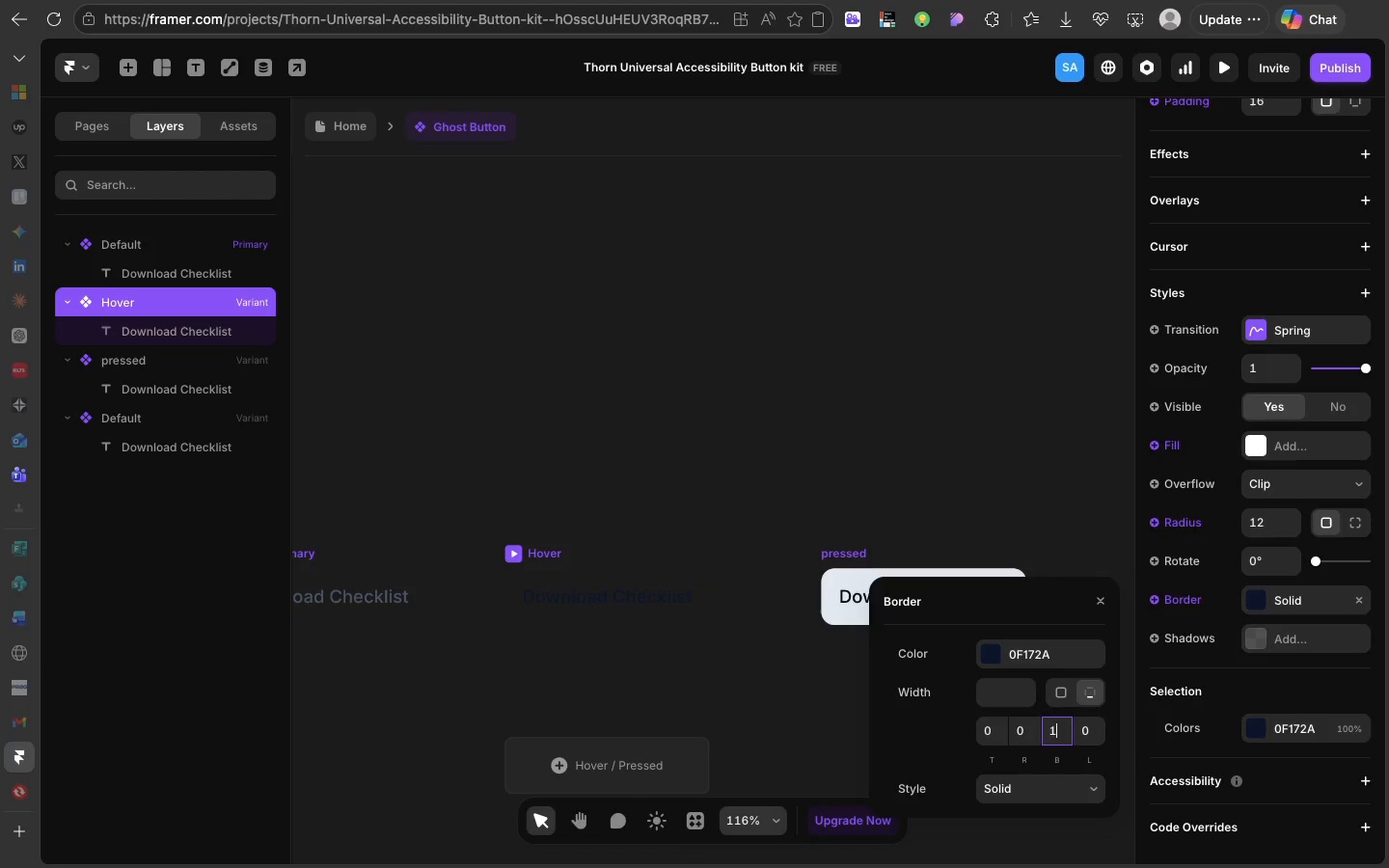 
key(1)
 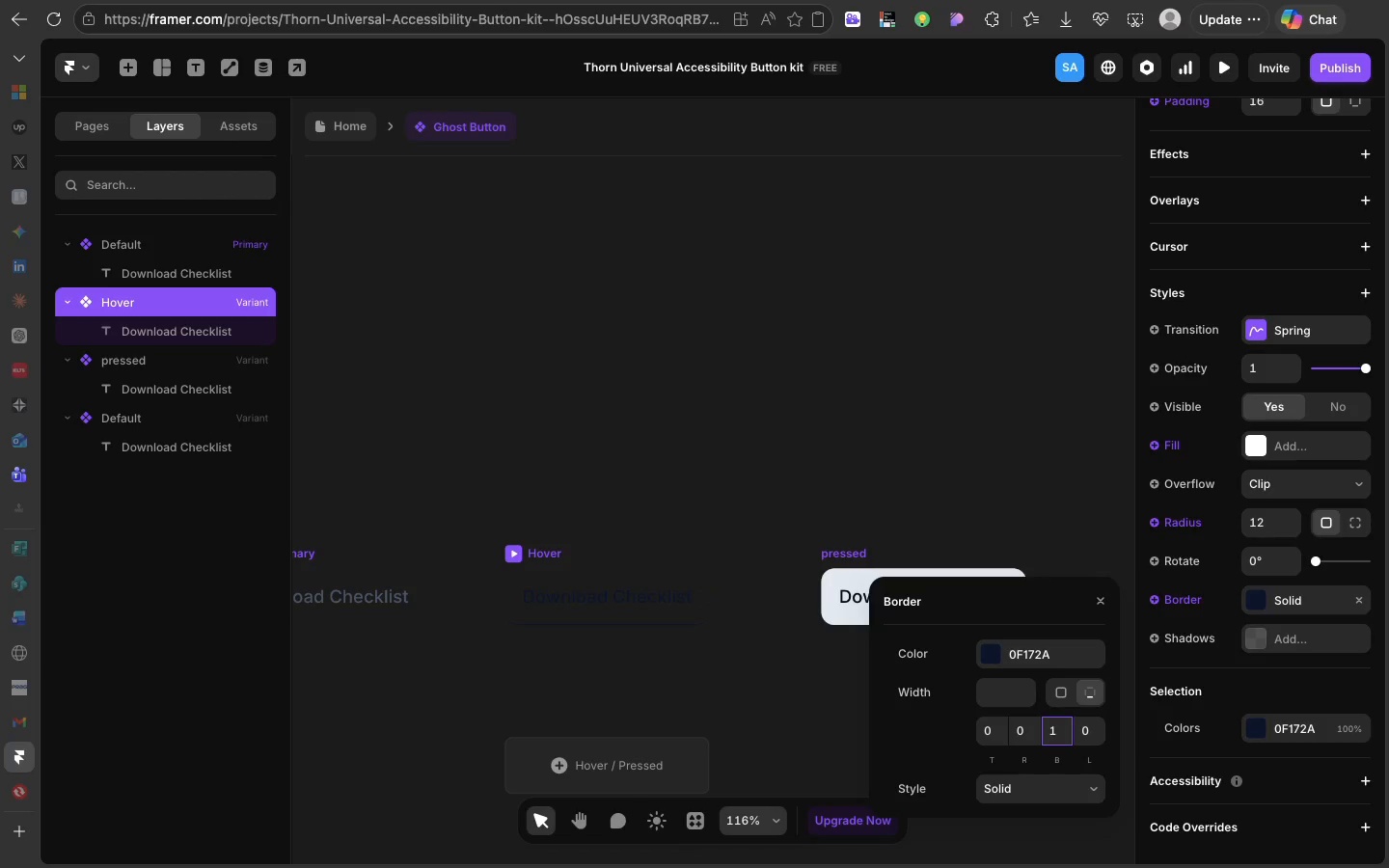 
key(Enter)
 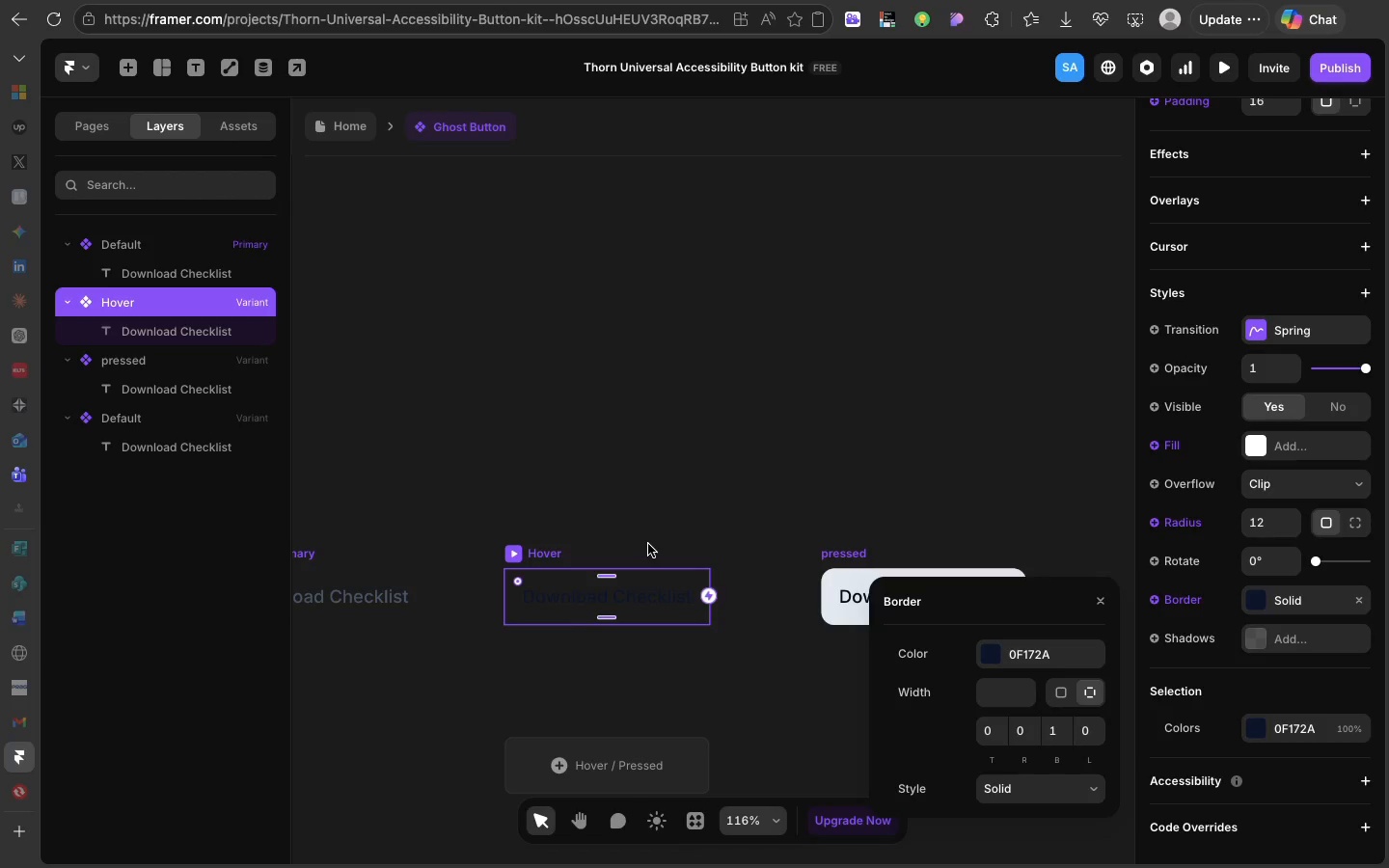 
left_click([648, 544])
 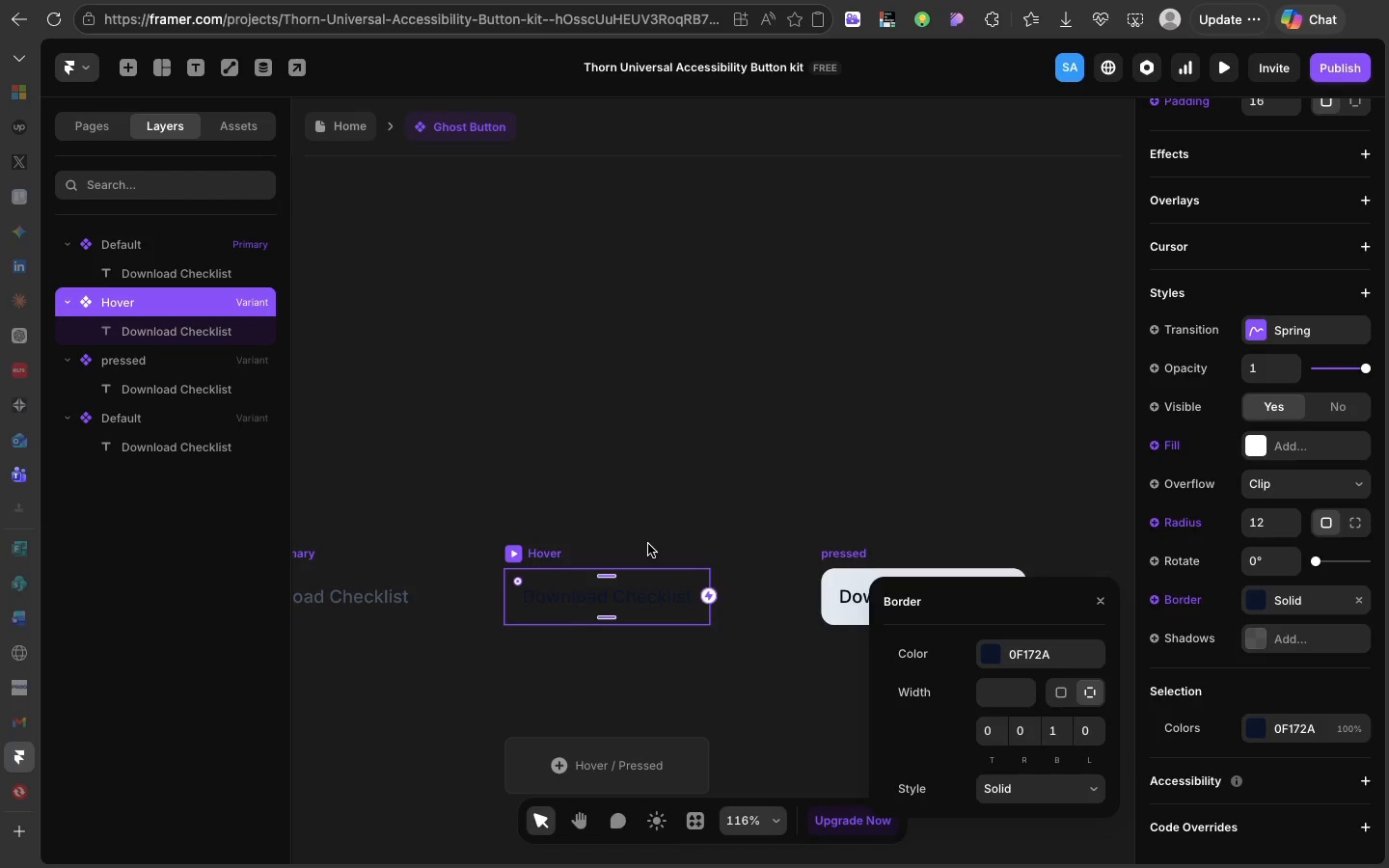 
left_click([648, 544])
 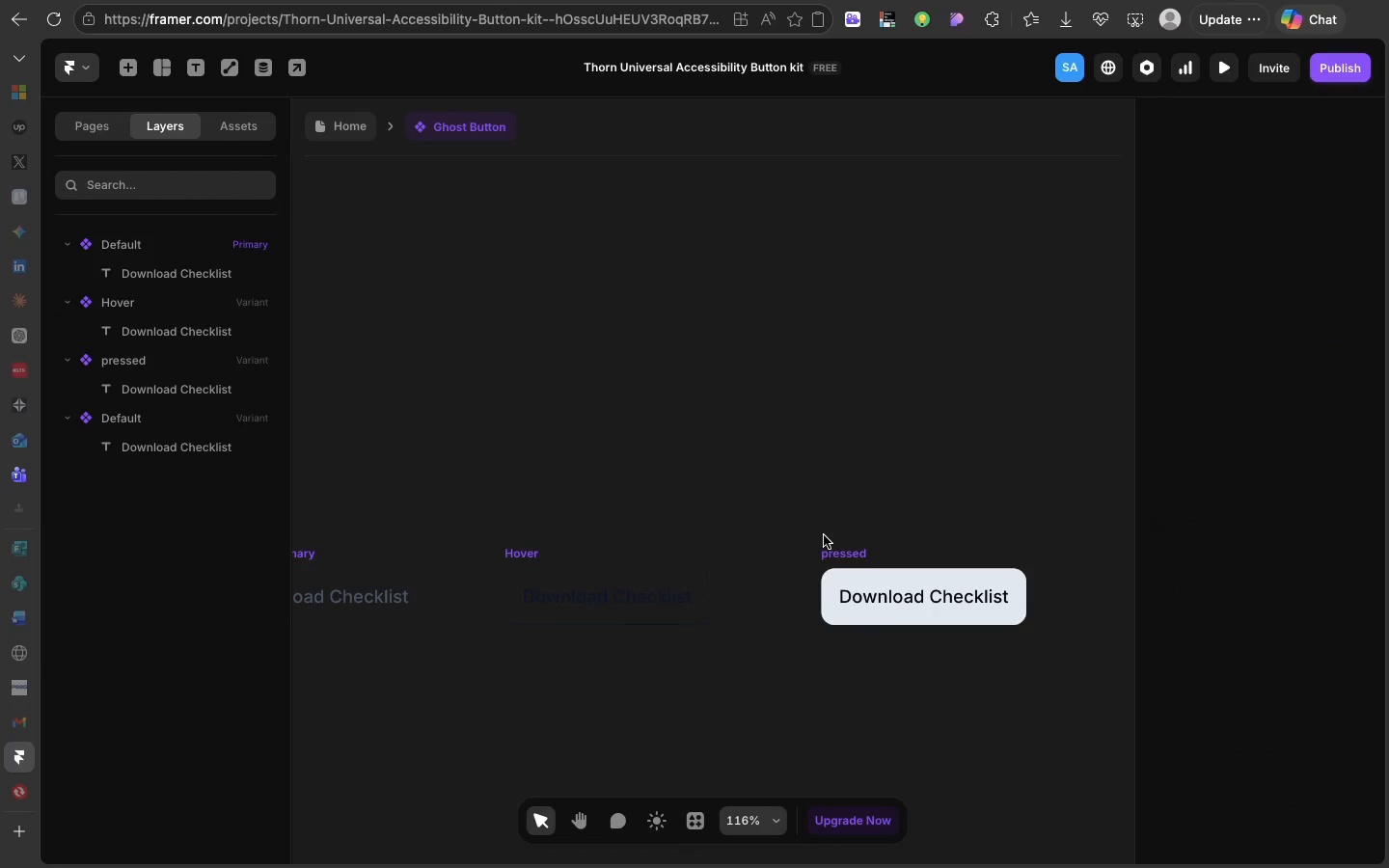 
left_click([824, 535])
 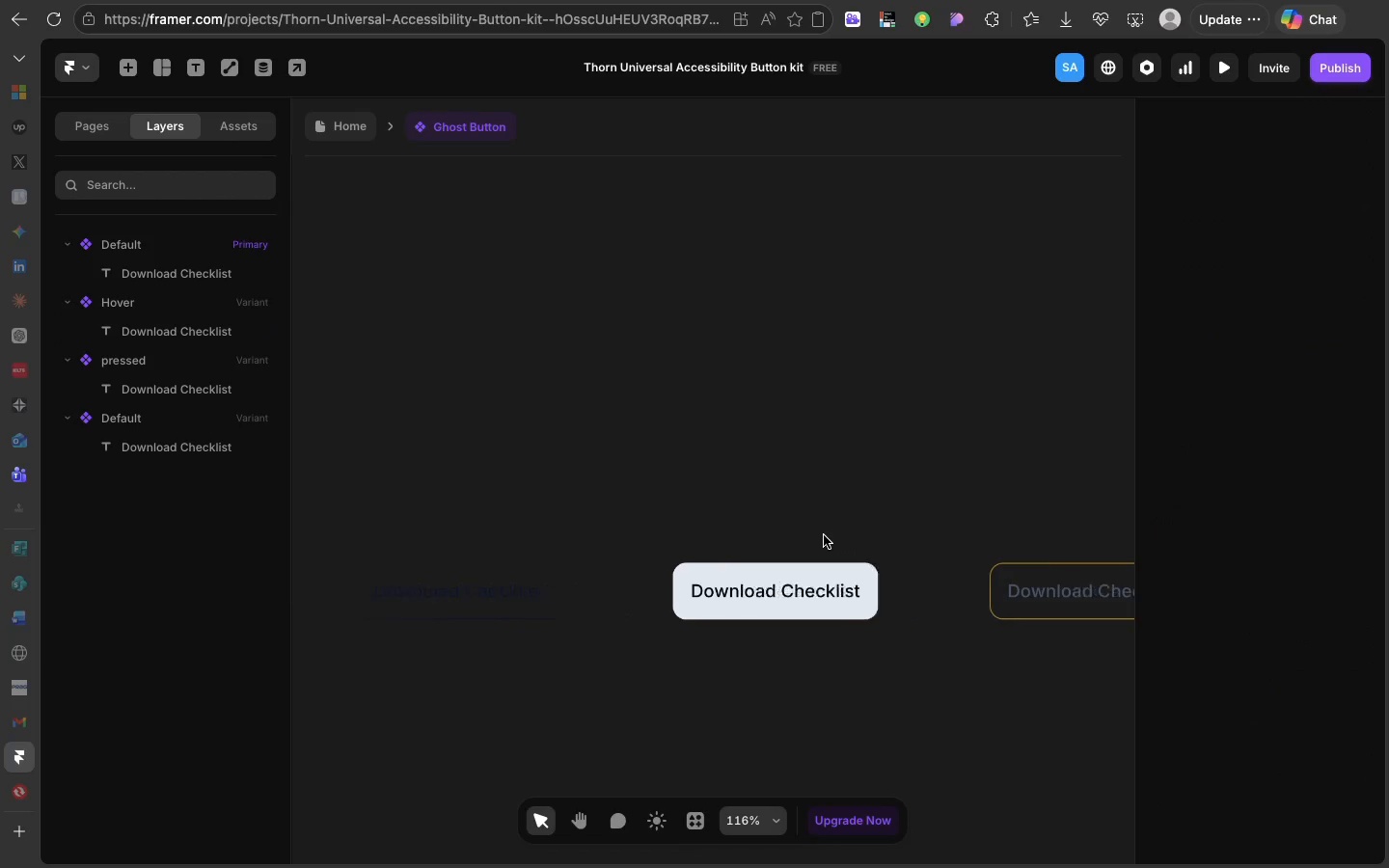 
left_click([921, 591])
 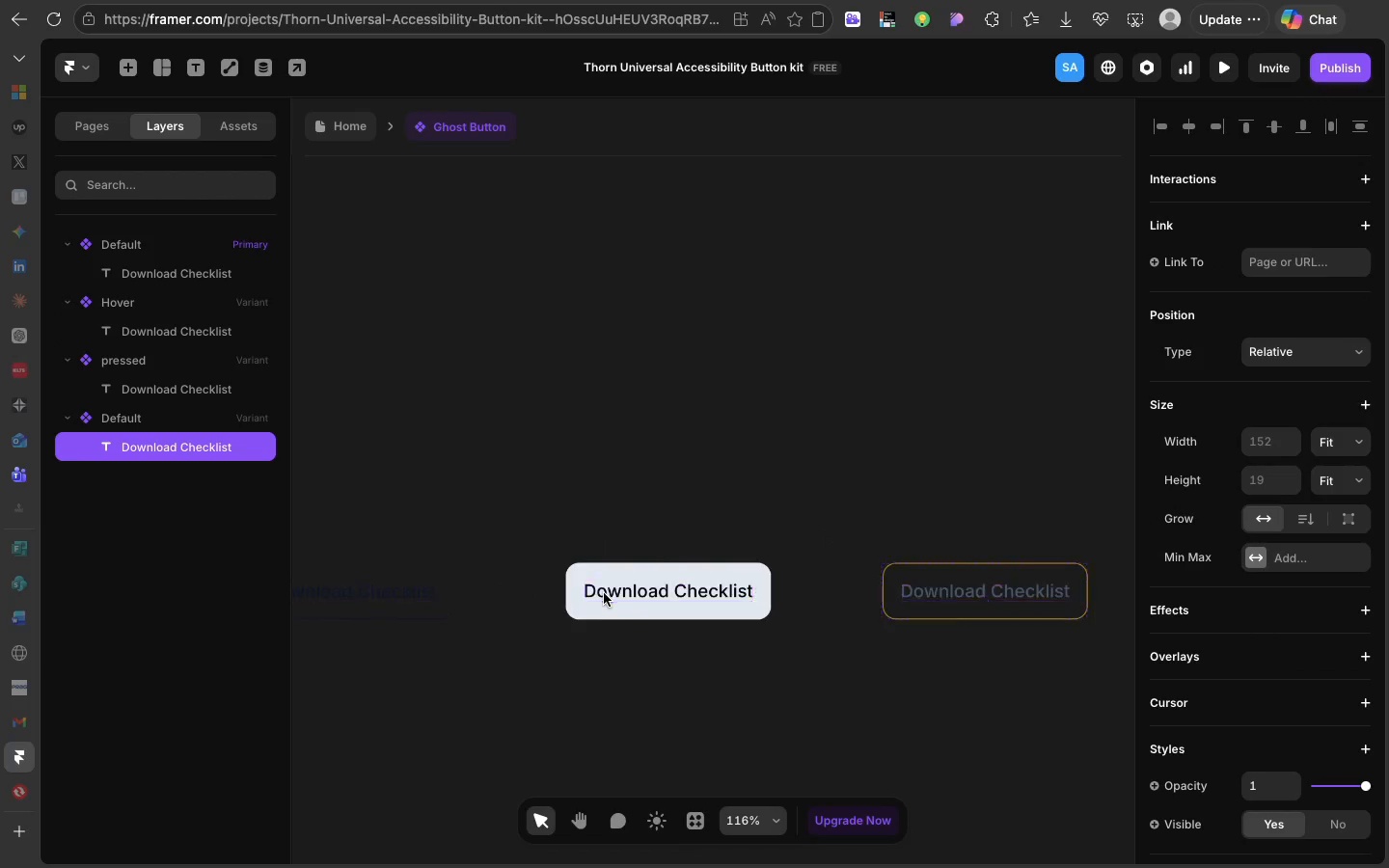 
scroll: coordinate [824, 535], scroll_direction: down, amount: 27.0
 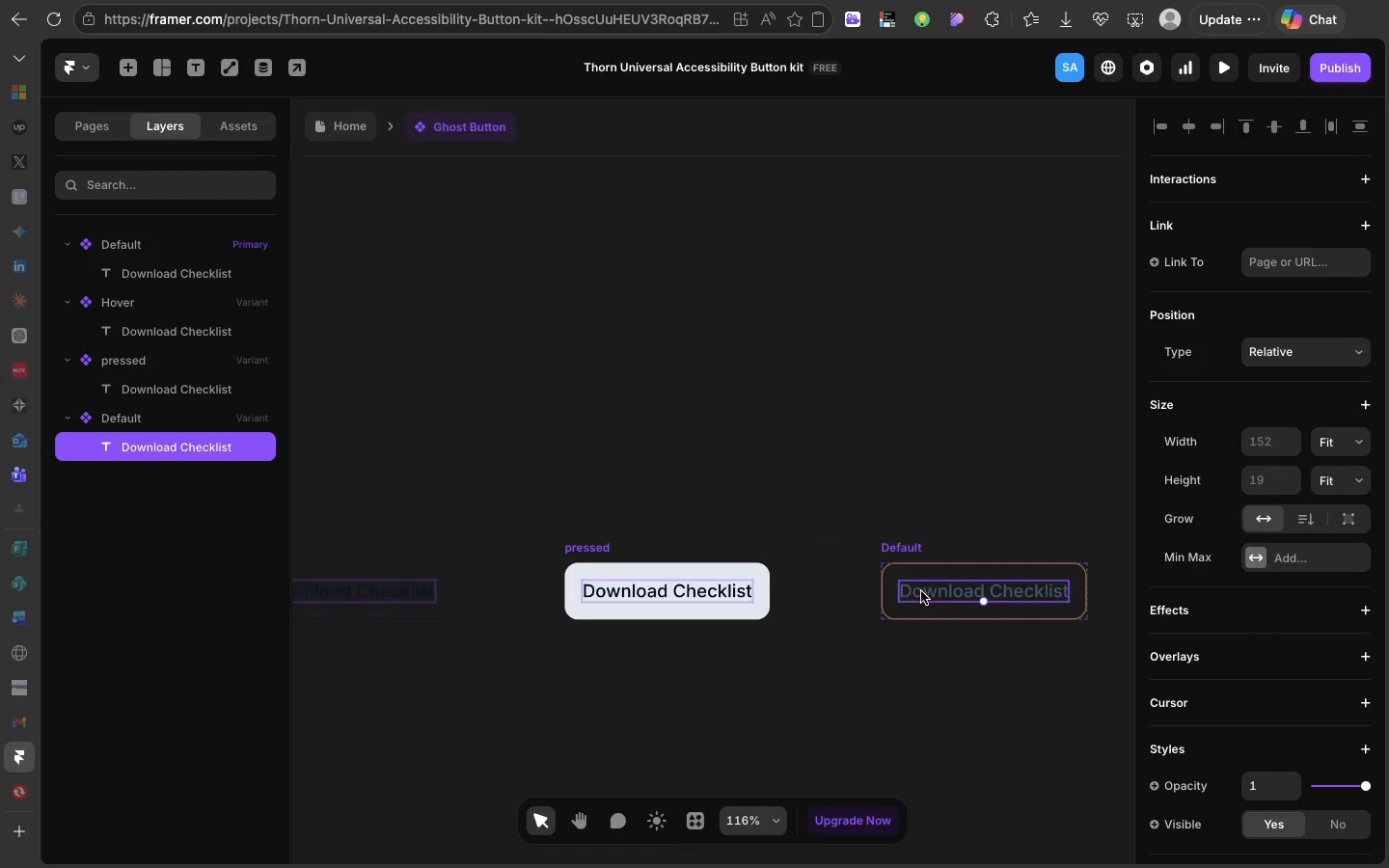 
scroll: coordinate [604, 593], scroll_direction: up, amount: 34.0
 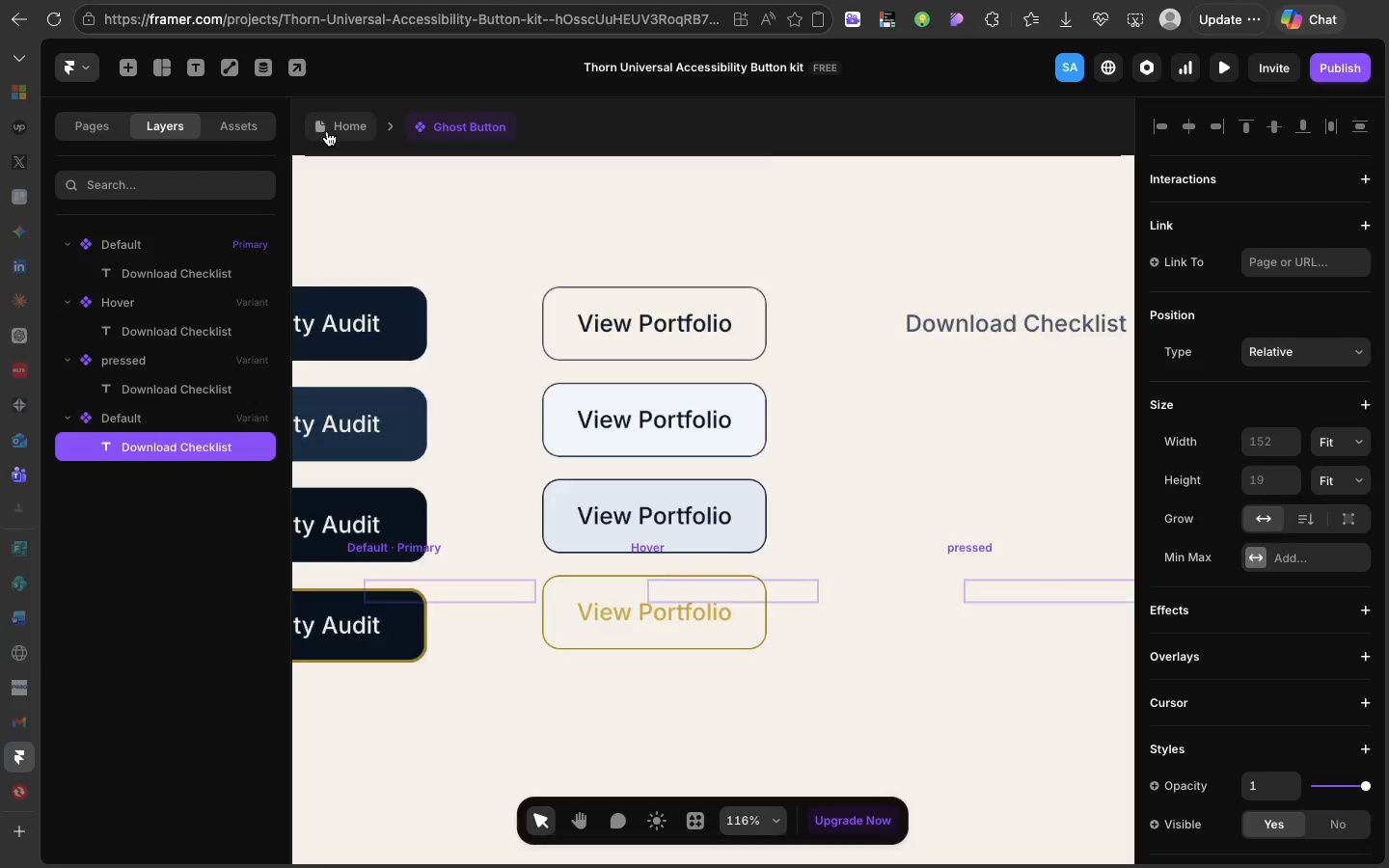 
left_click([327, 131])
 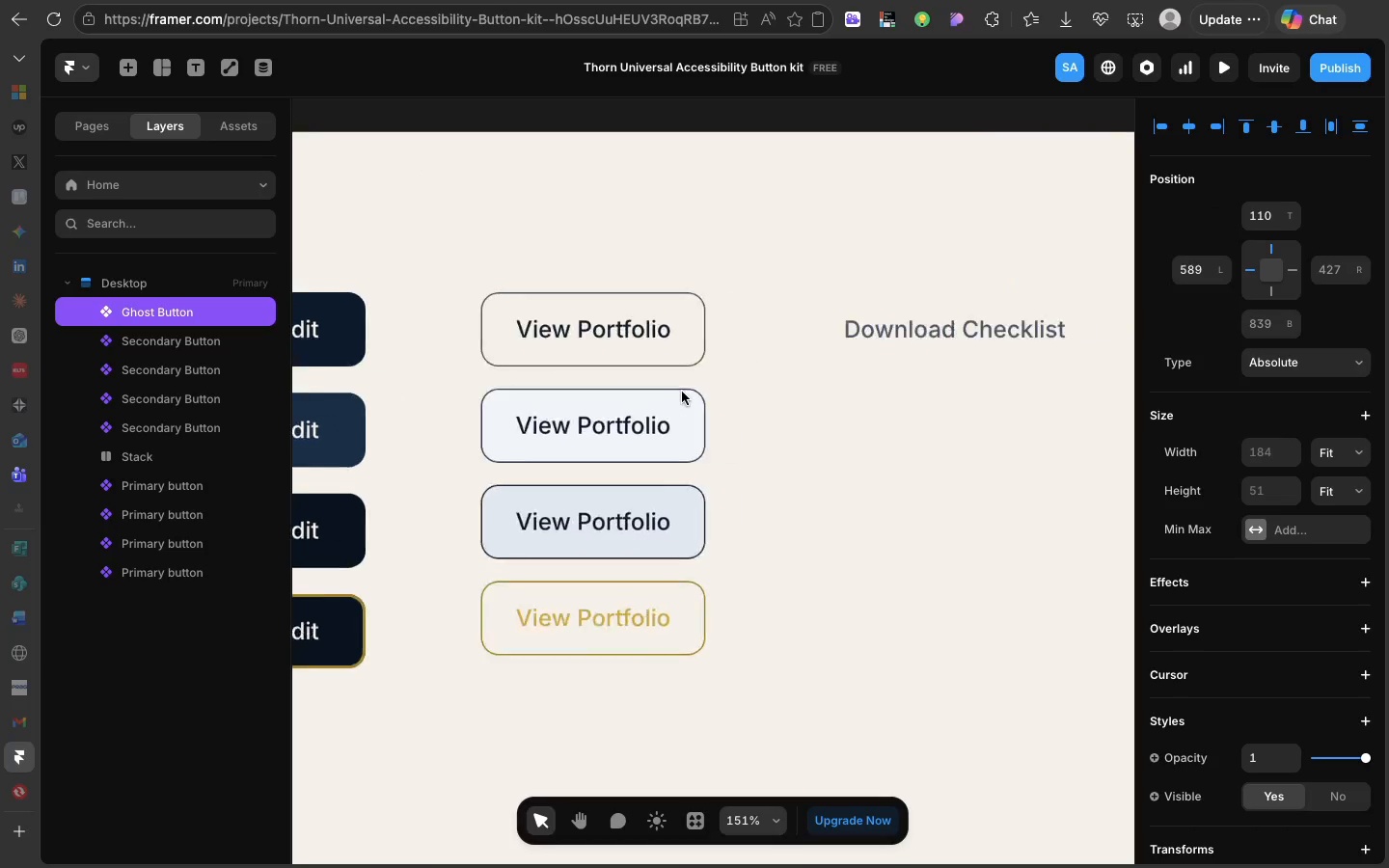 
scroll: coordinate [682, 392], scroll_direction: down, amount: 15.0
 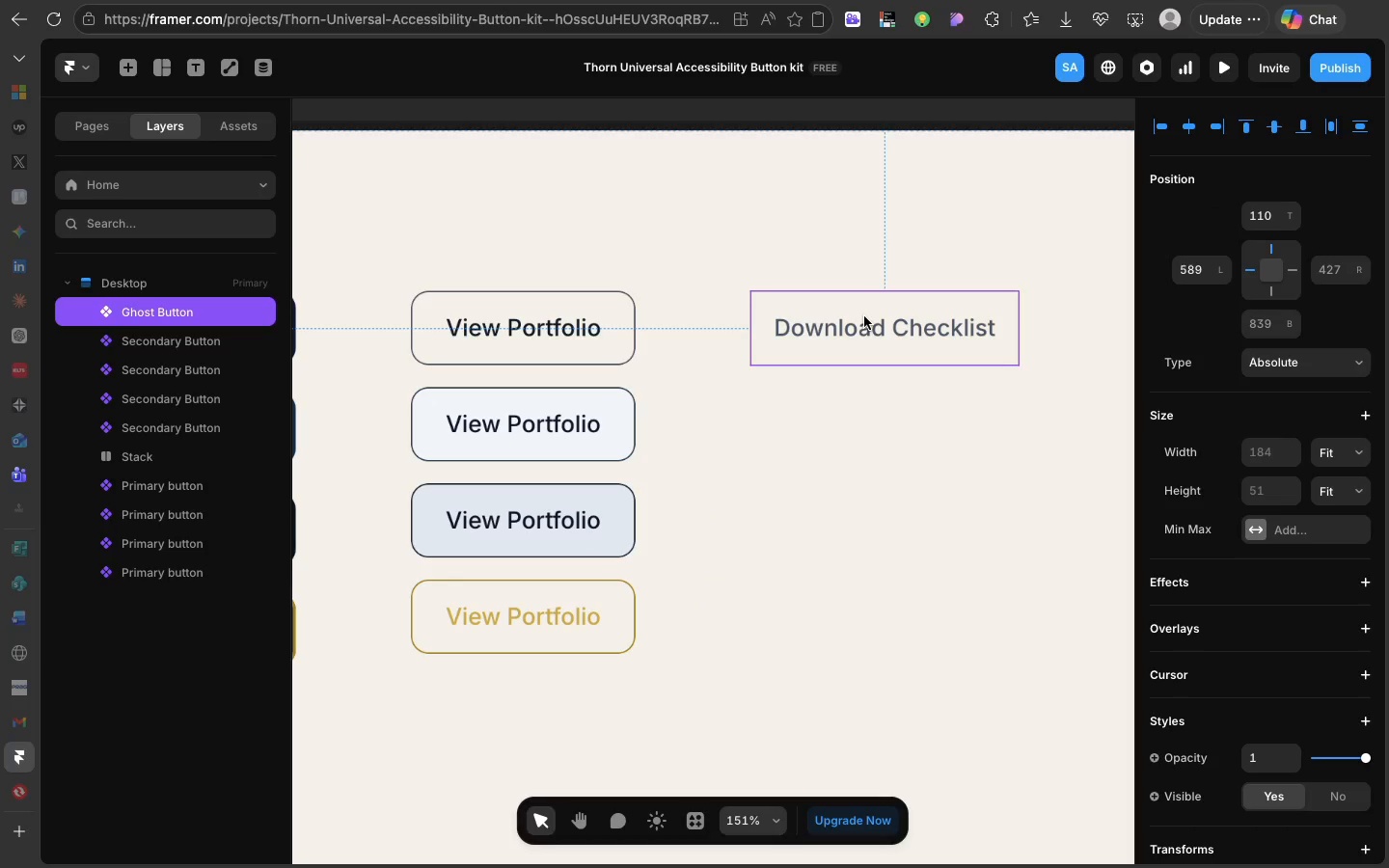 
left_click([864, 316])
 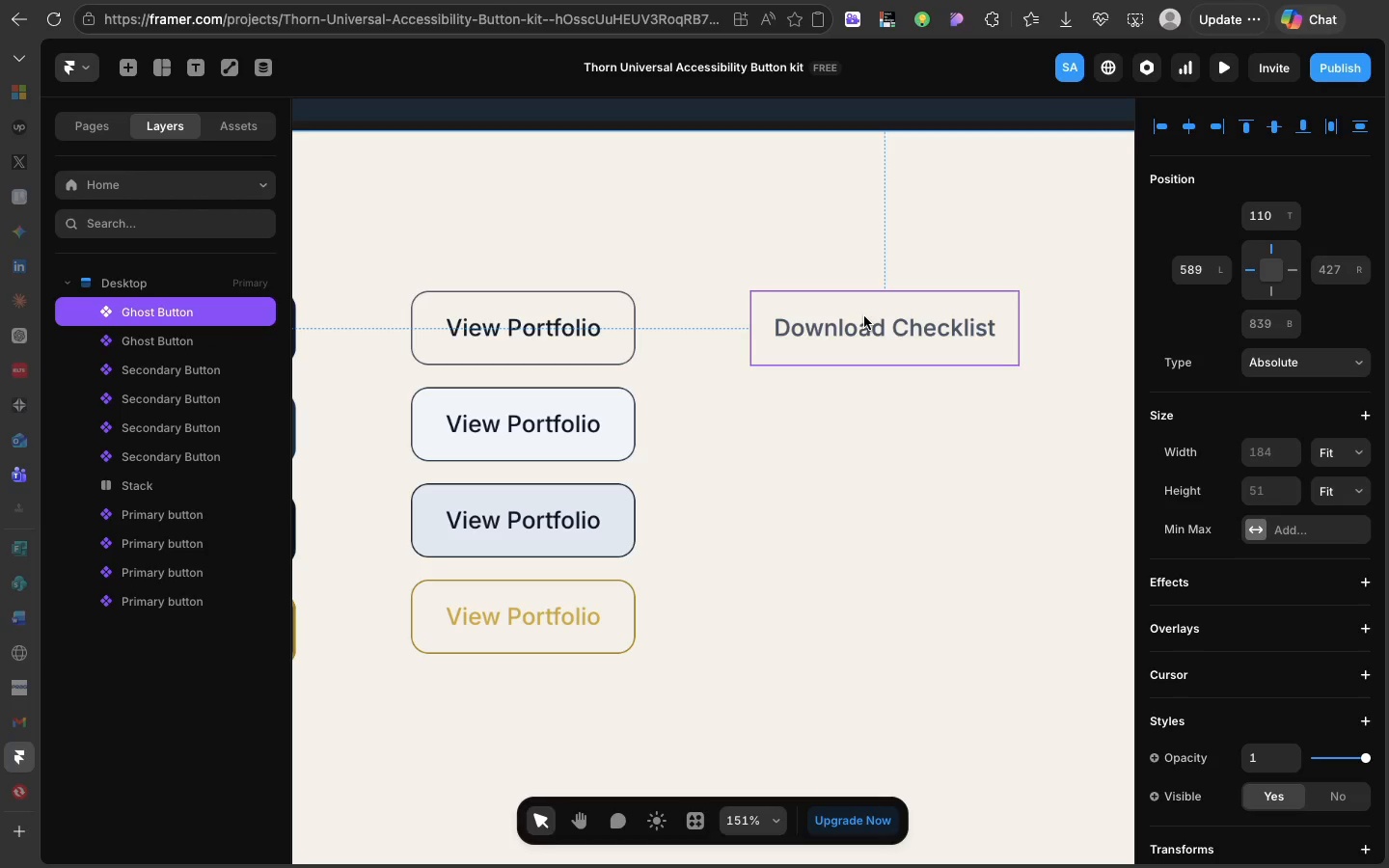 
key(Meta+CommandLeft)
 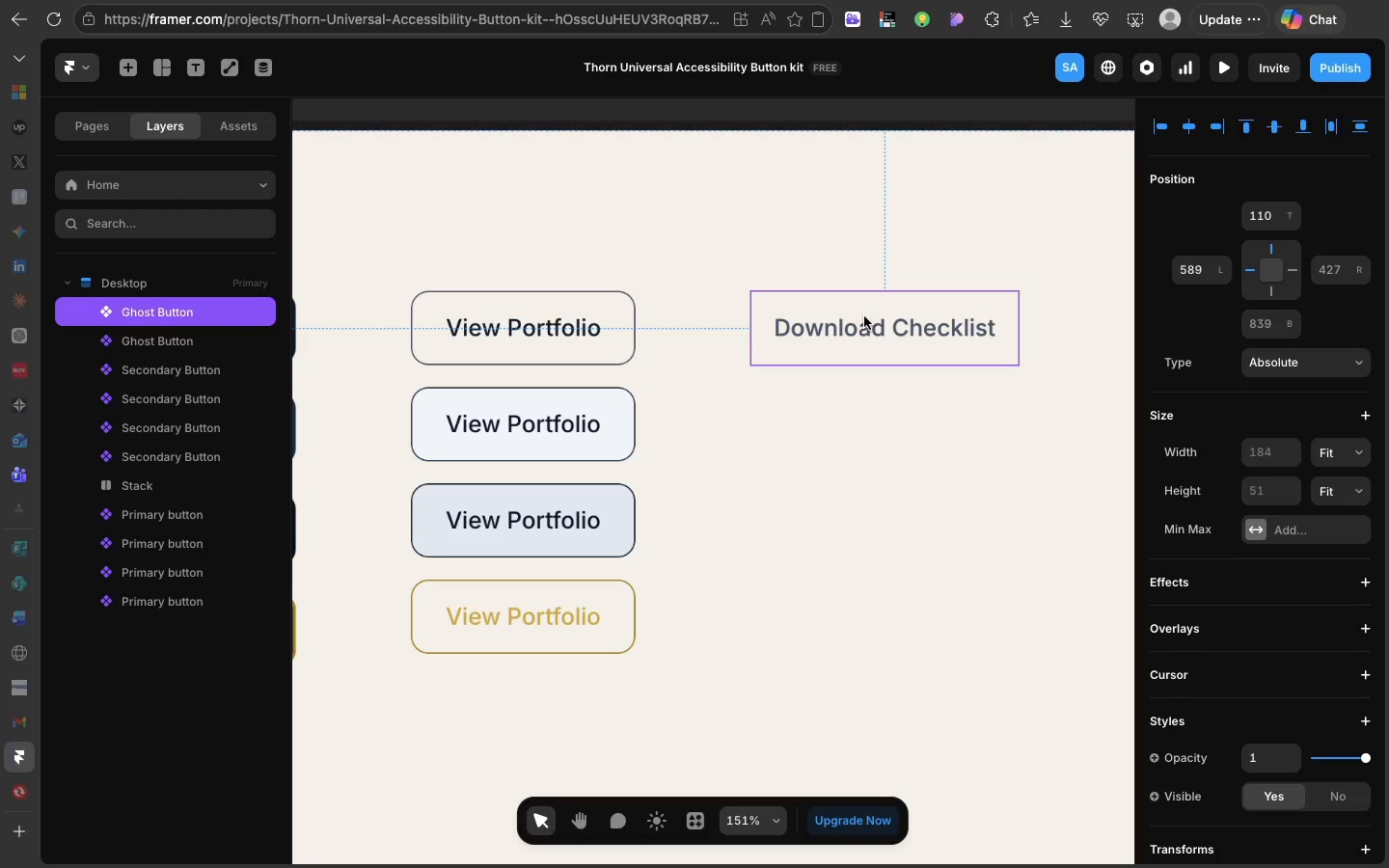 
key(Meta+D)
 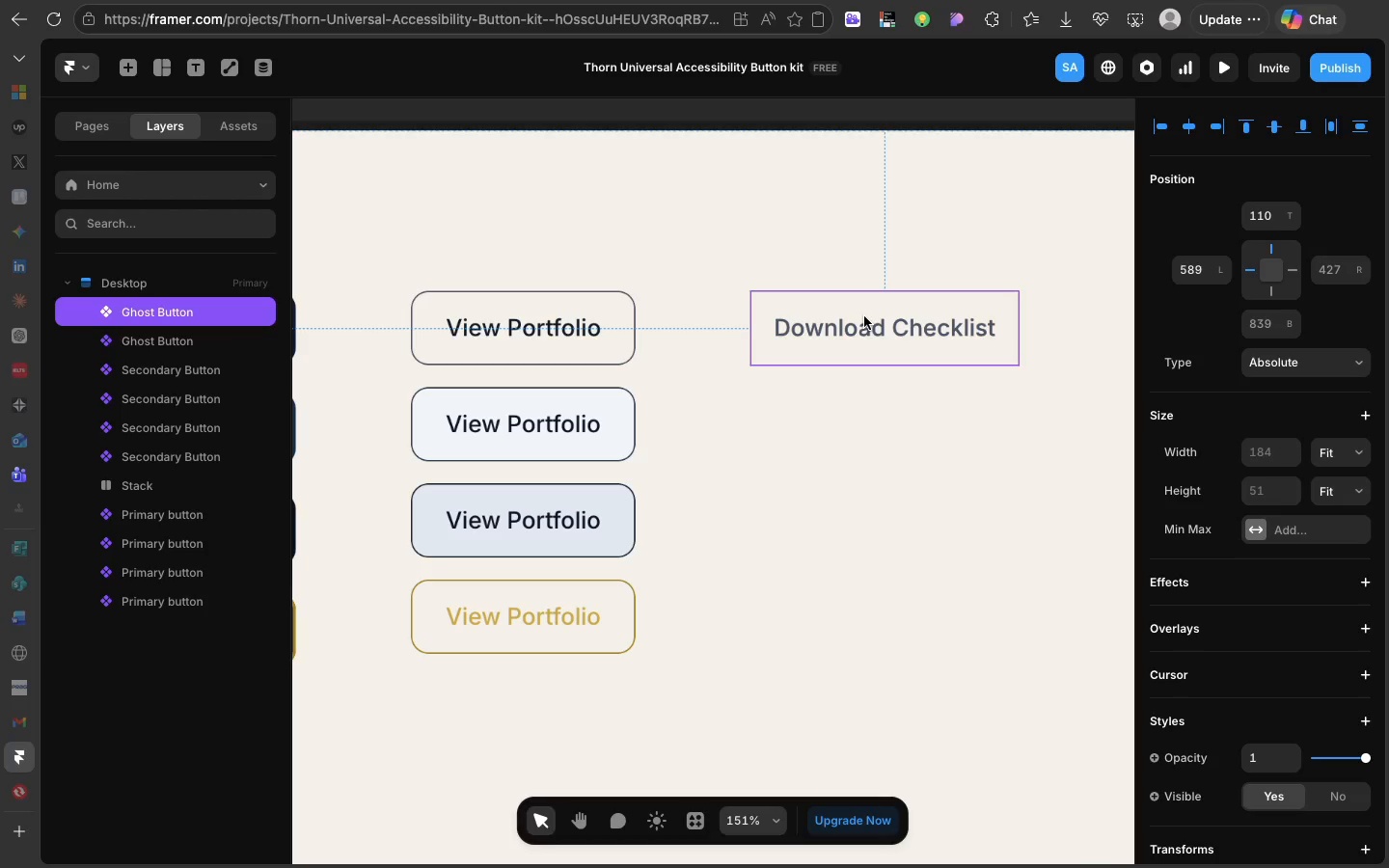 
left_click_drag(start_coordinate=[864, 316], to_coordinate=[862, 416])
 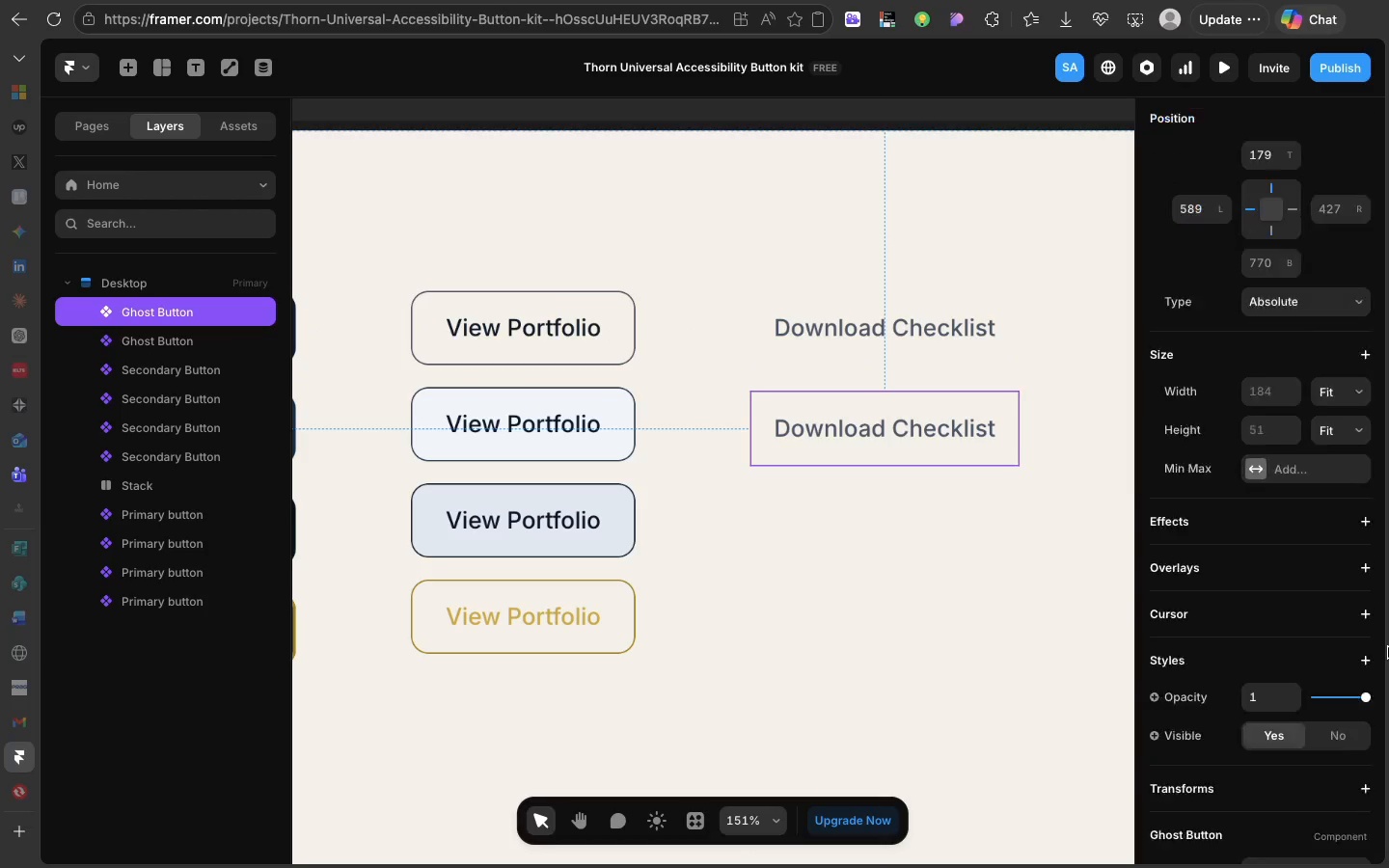 
scroll: coordinate [1388, 647], scroll_direction: down, amount: 66.0
 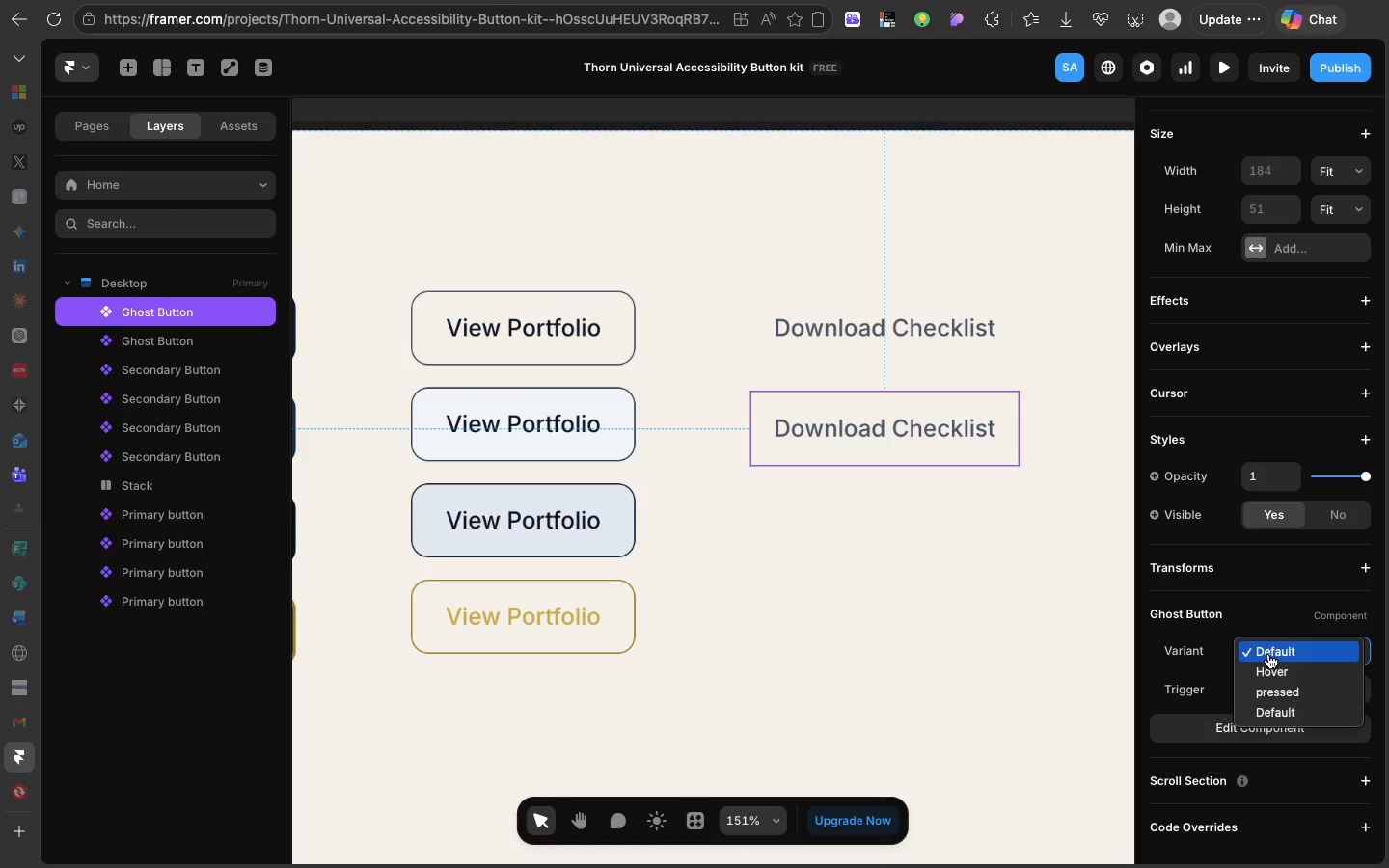 
left_click([1268, 654])
 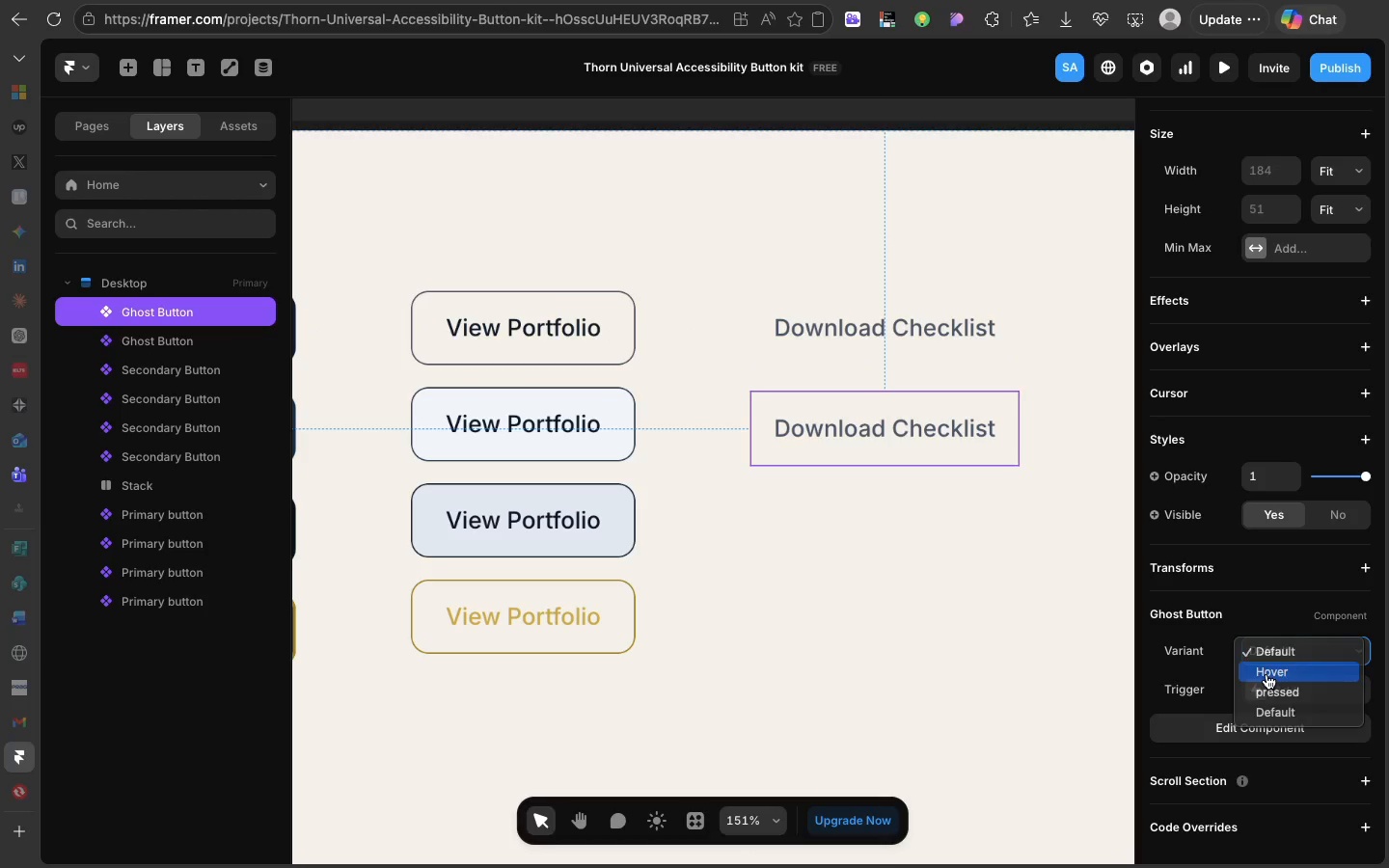 
left_click([1266, 674])
 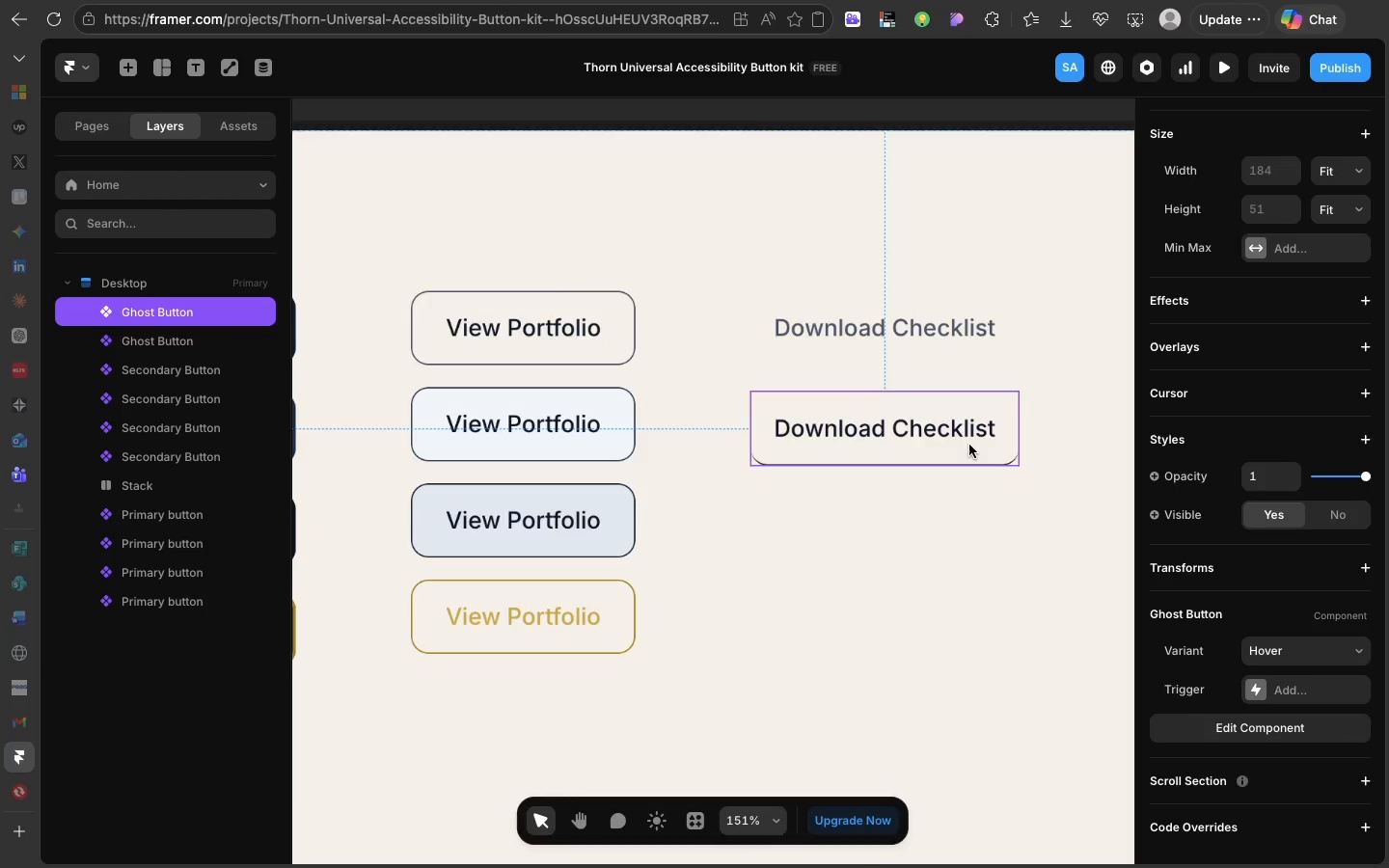 
double_click([969, 445])
 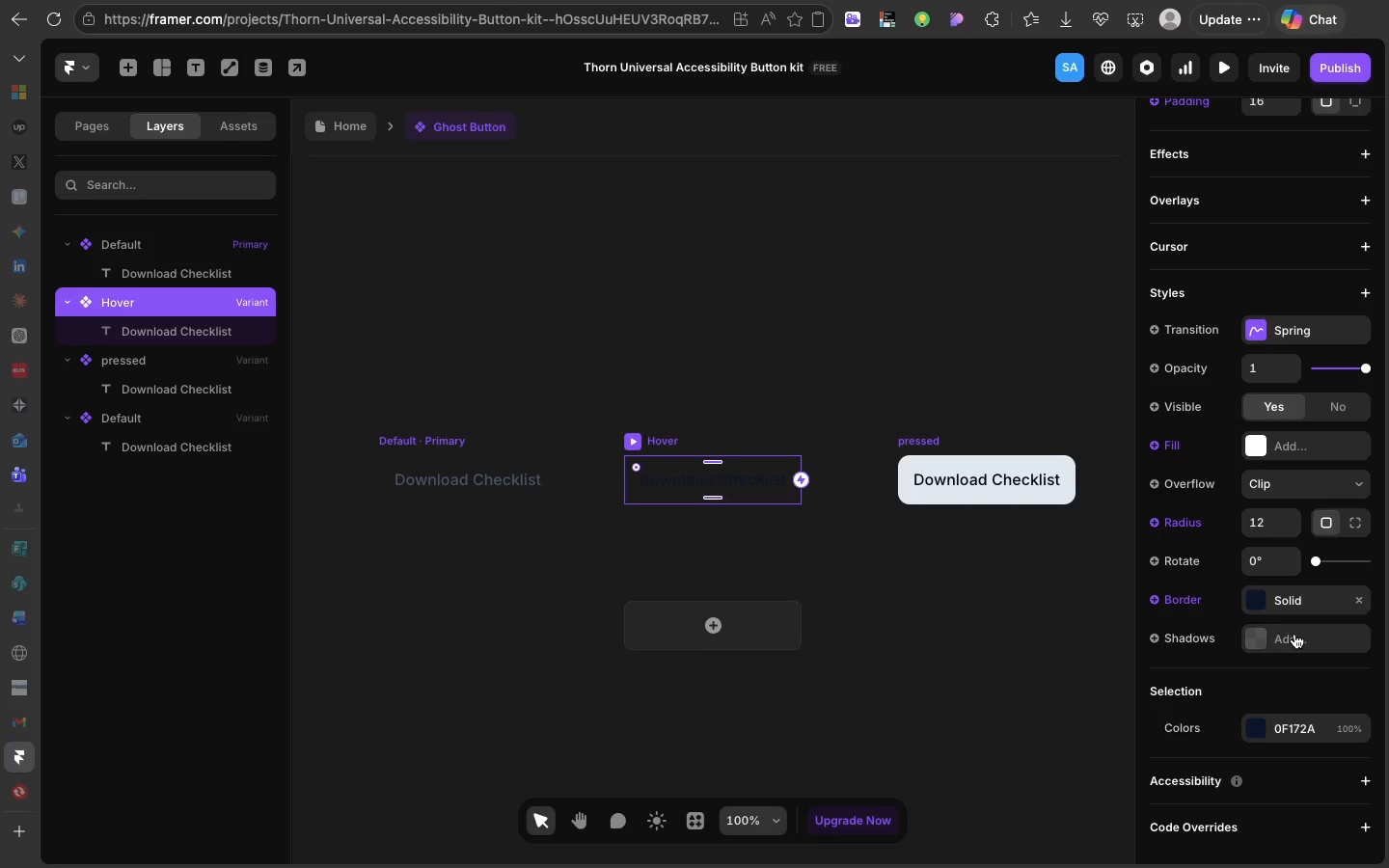 
scroll: coordinate [1294, 634], scroll_direction: down, amount: 5.0
 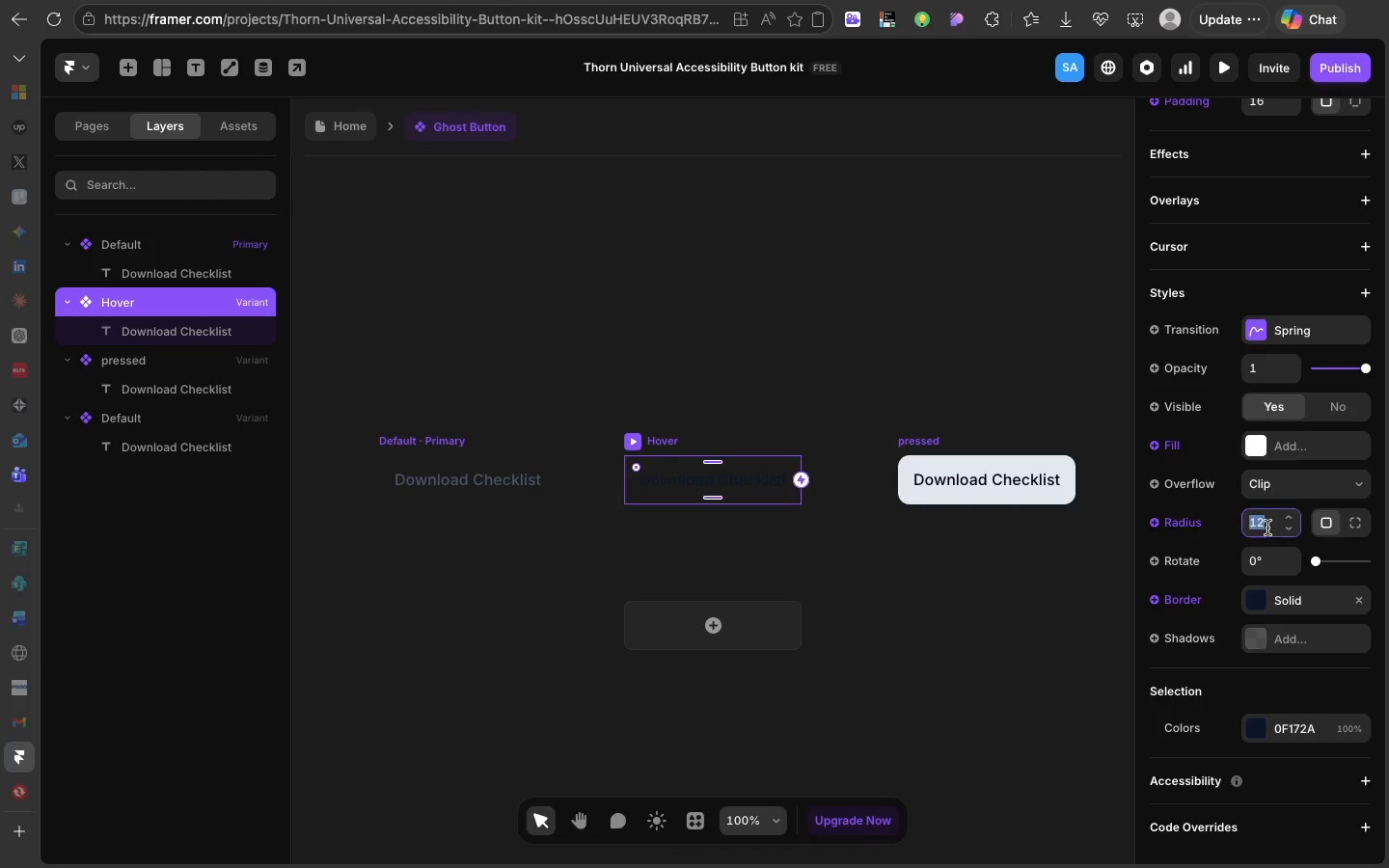 
left_click([1267, 528])
 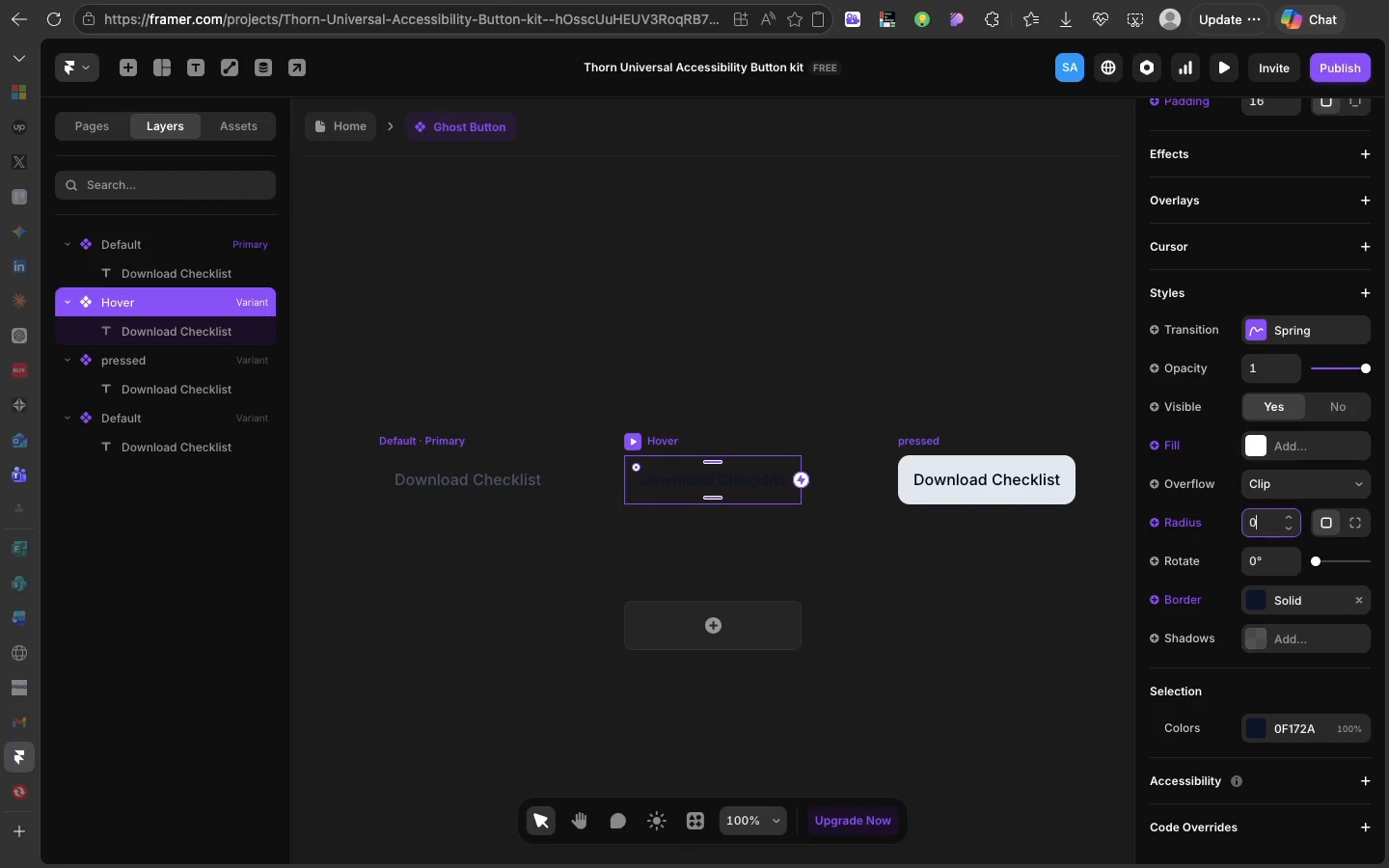 
key(0)
 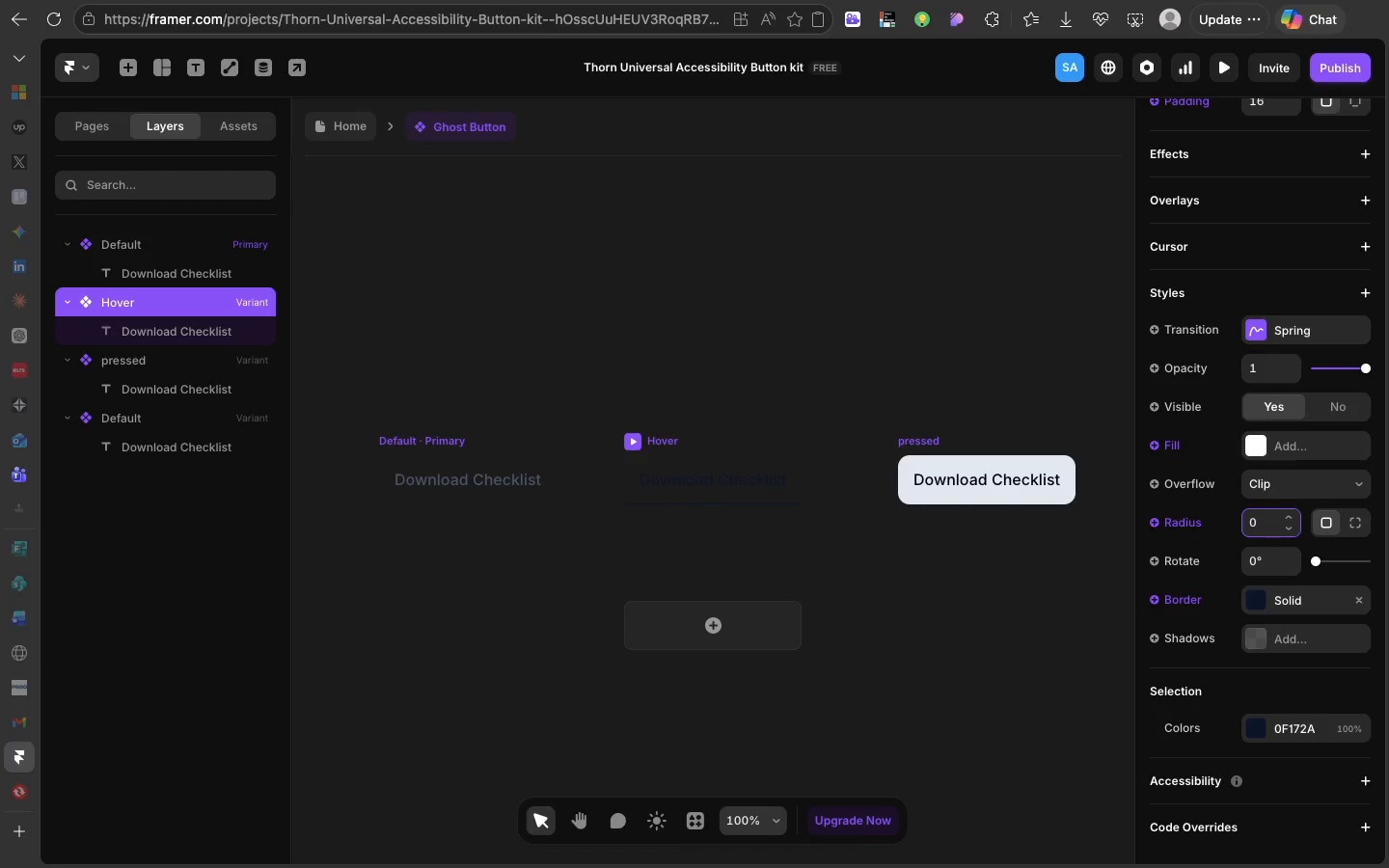 
key(Enter)
 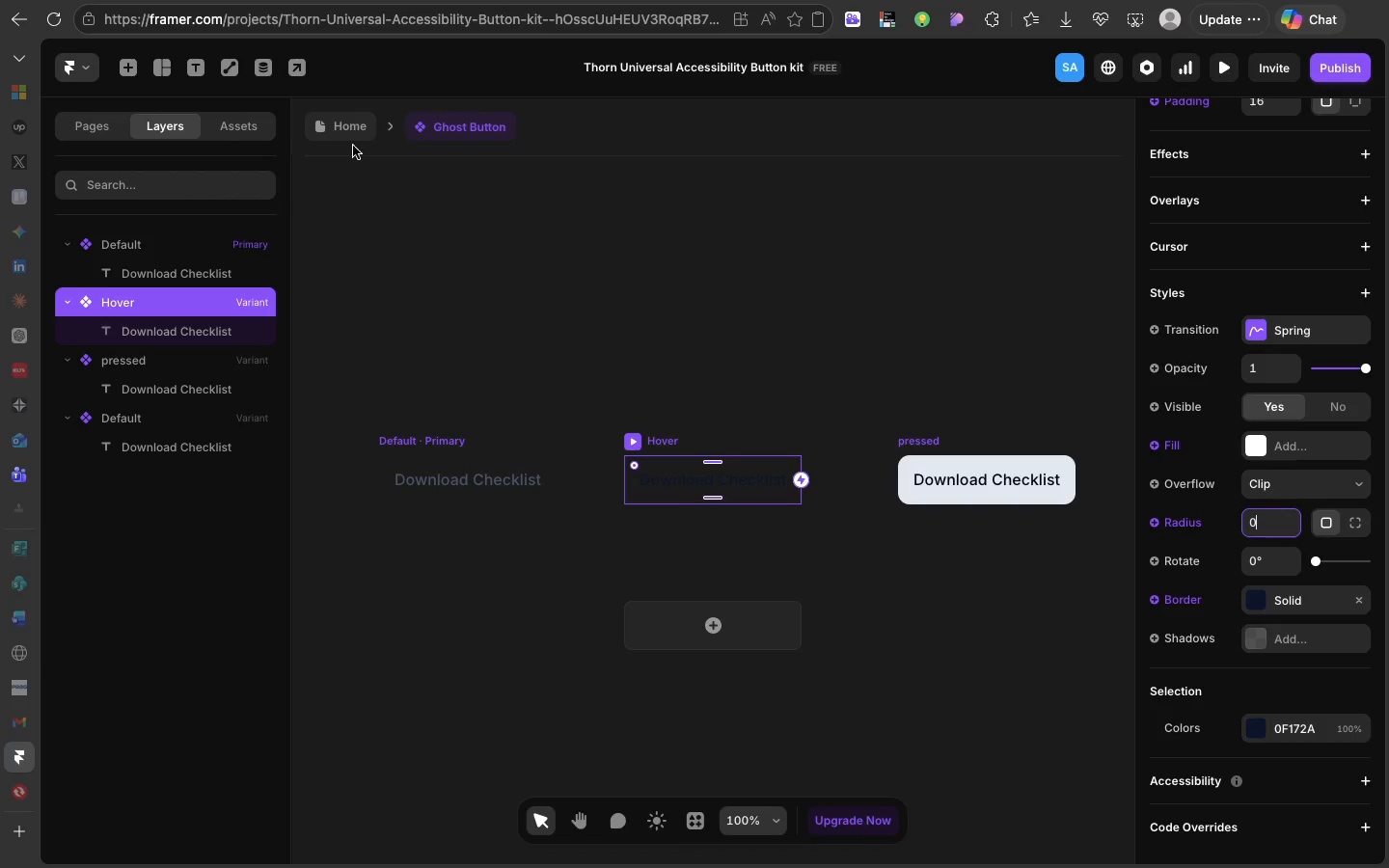 
left_click([350, 135])
 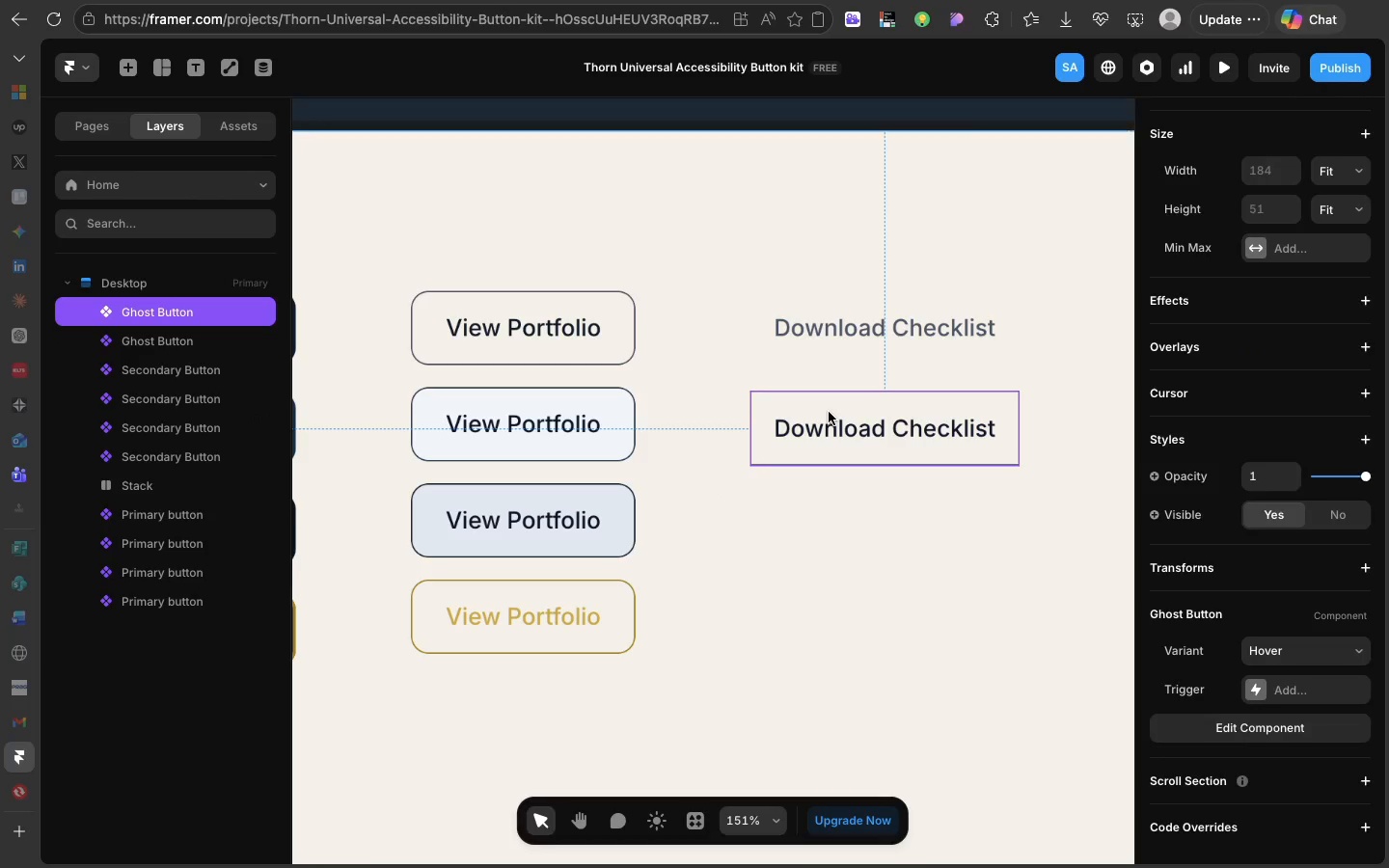 
key(Meta+CommandLeft)
 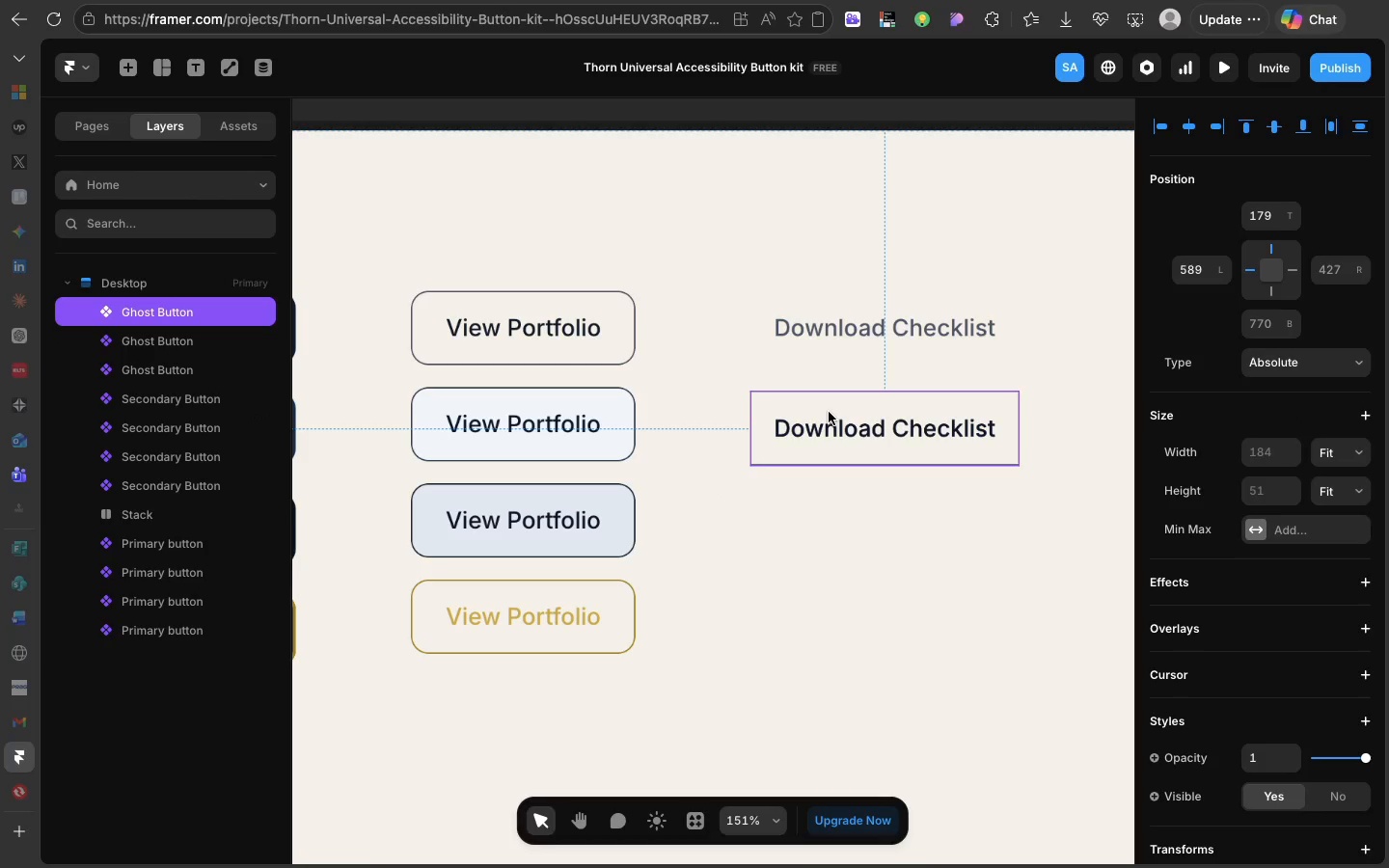 
key(Meta+D)
 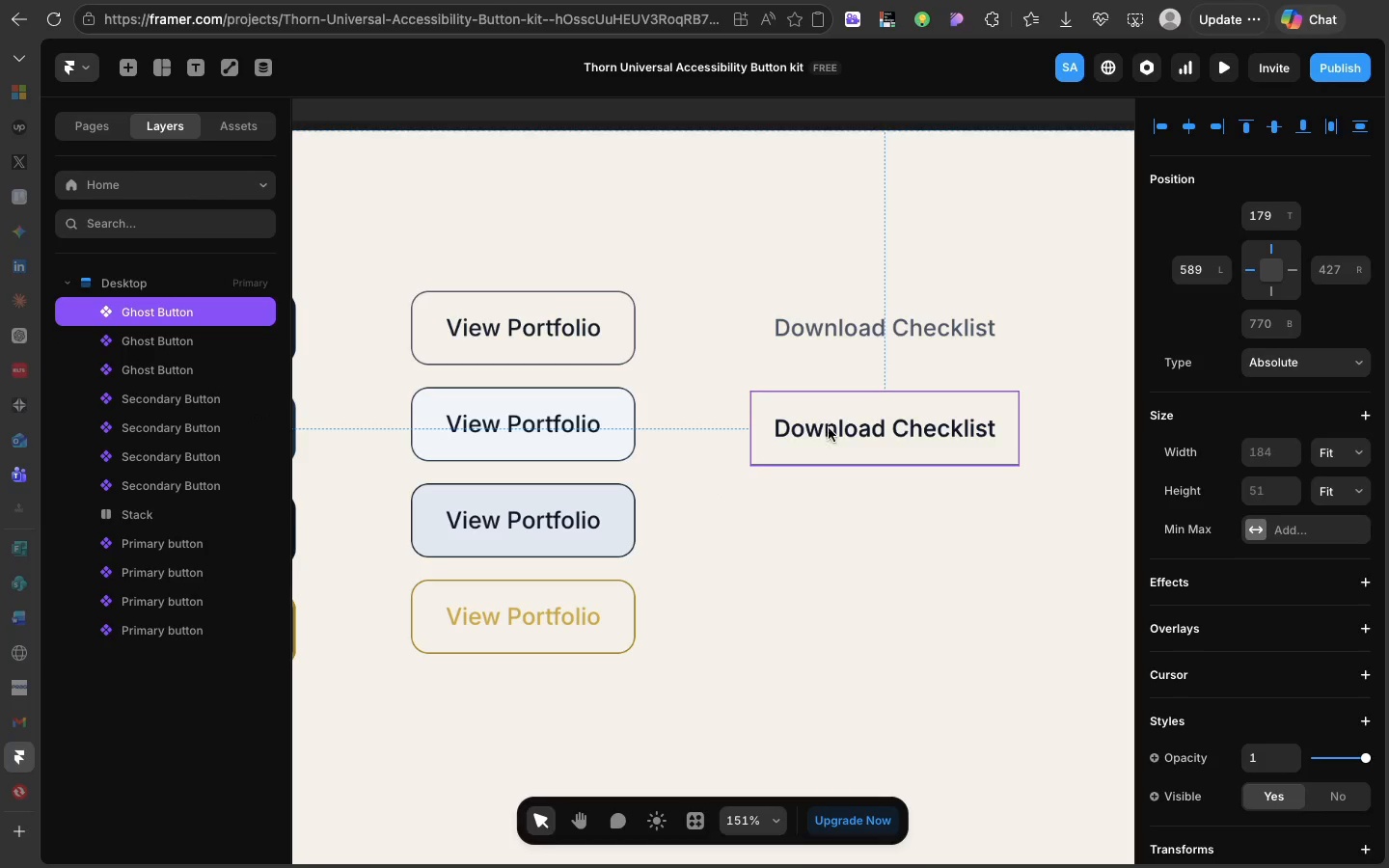 
left_click_drag(start_coordinate=[829, 412], to_coordinate=[821, 513])
 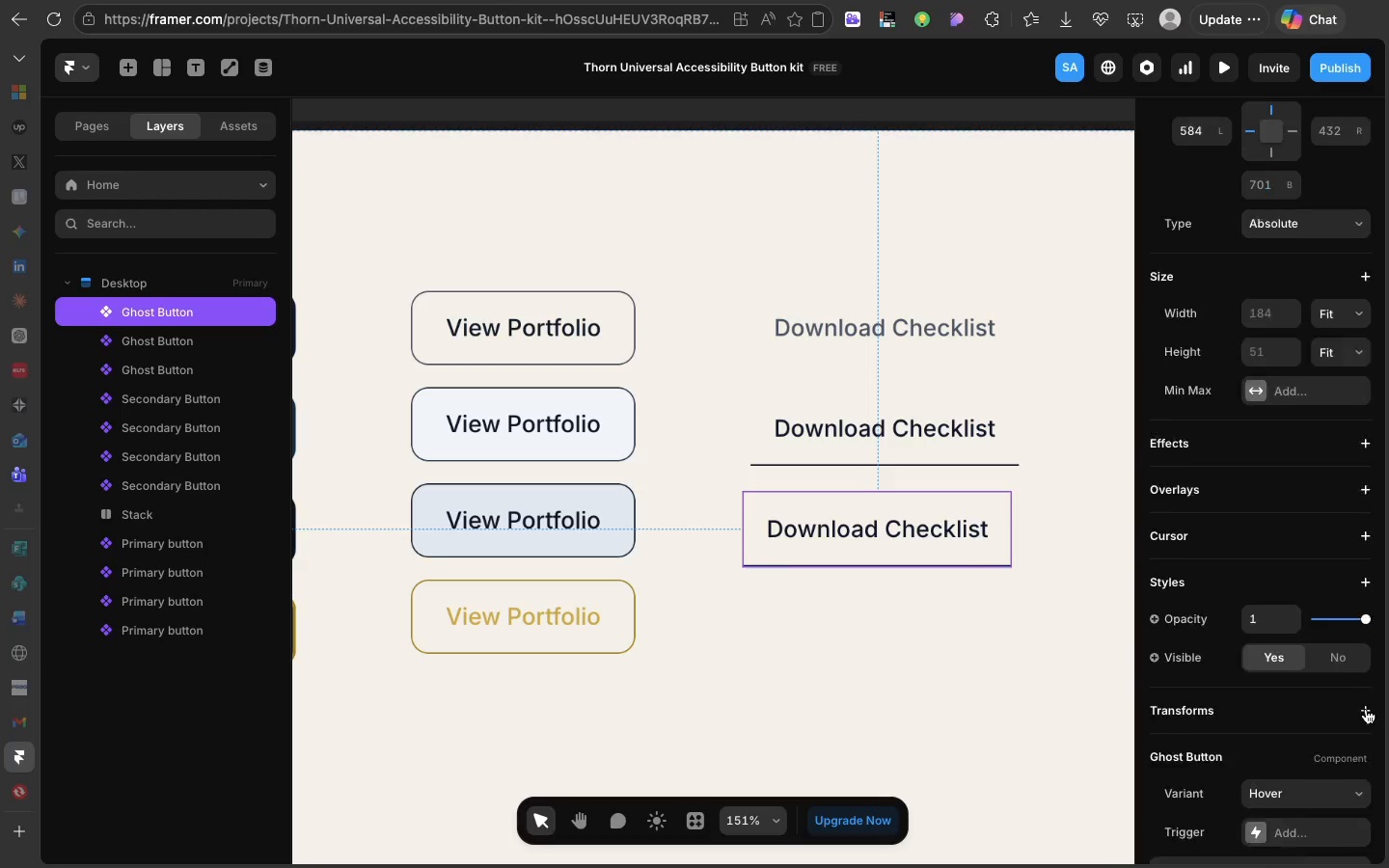 
scroll: coordinate [1366, 709], scroll_direction: down, amount: 35.0
 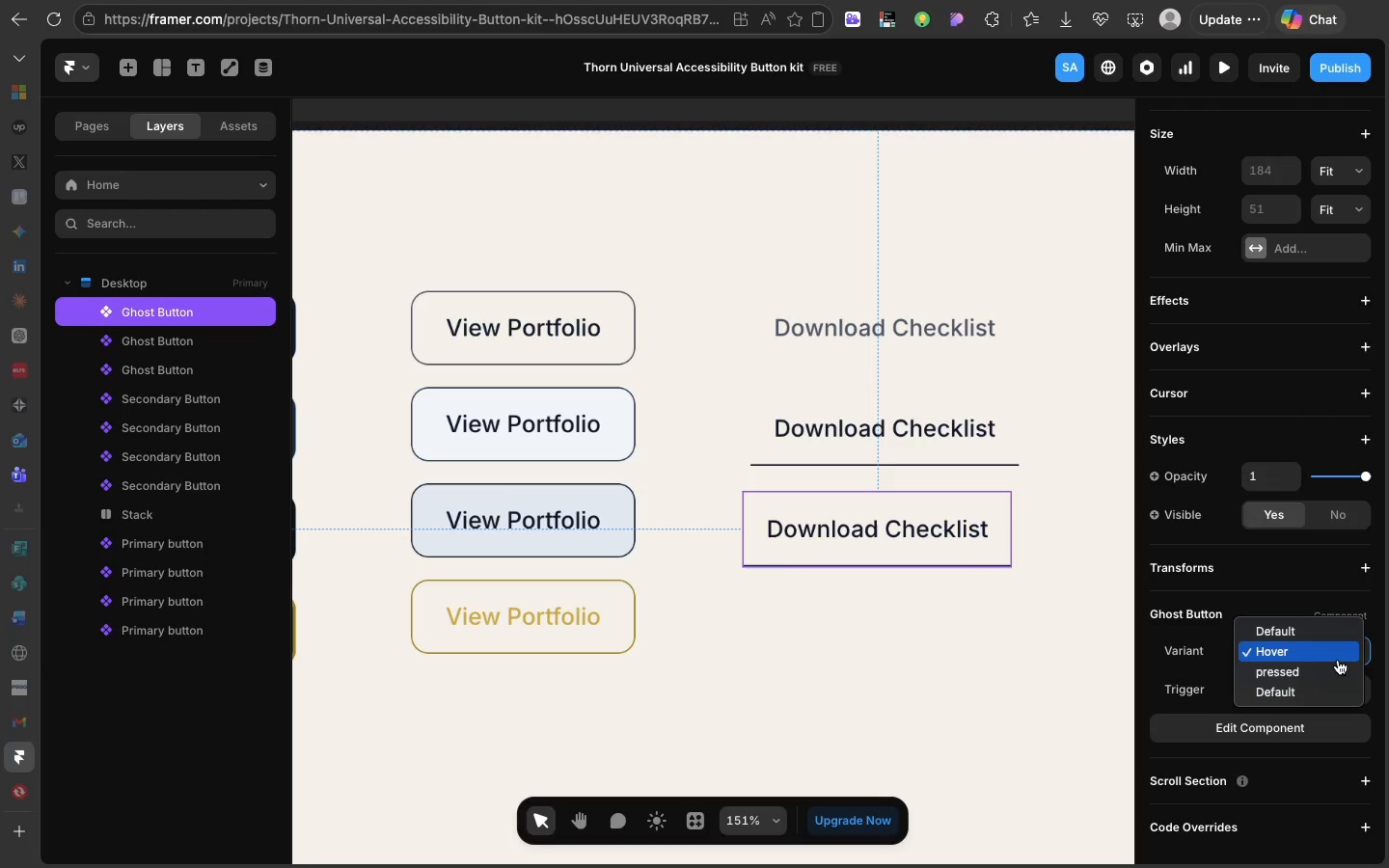 
left_click([1338, 660])
 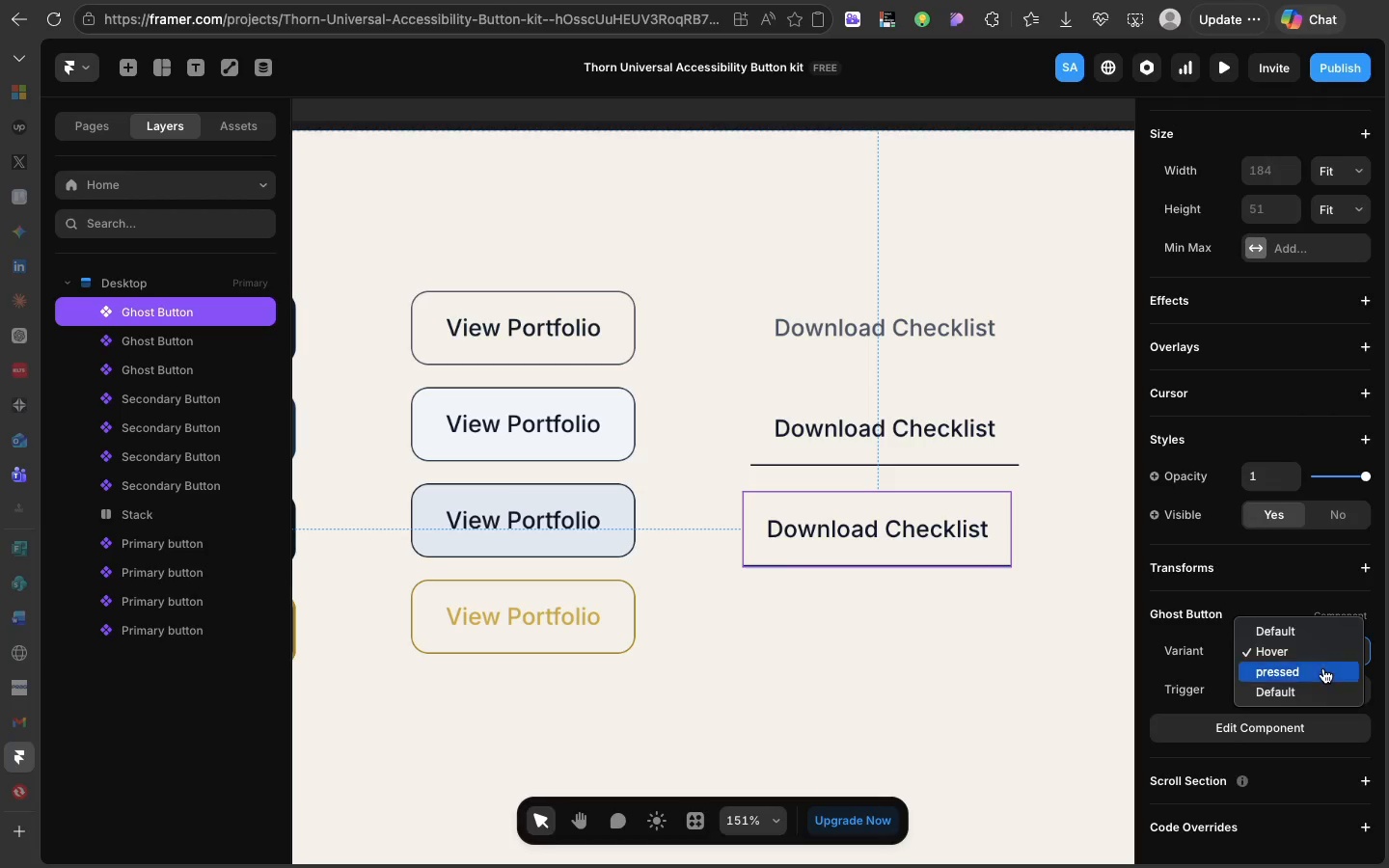 
left_click([1323, 668])
 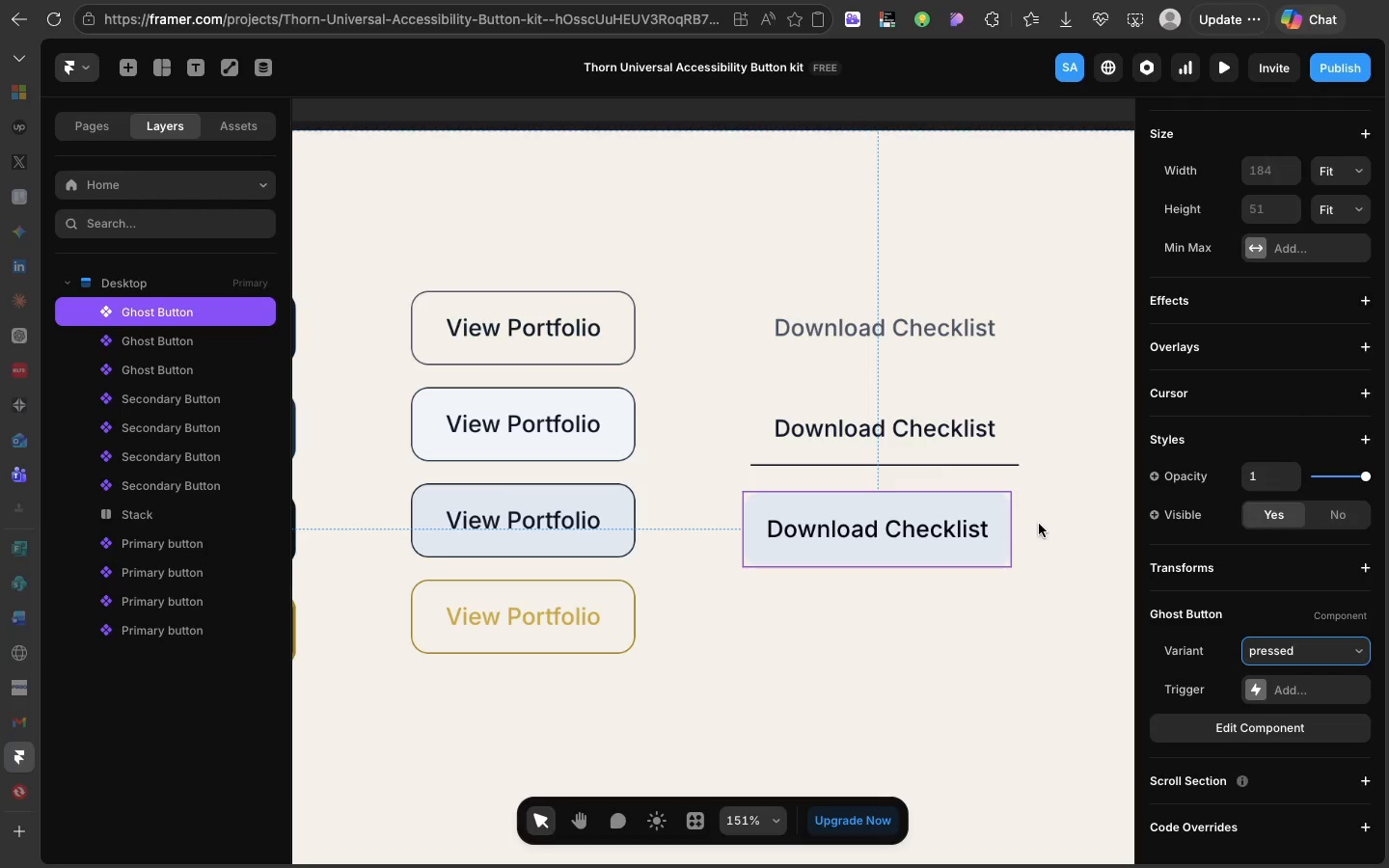 
key(Meta+CommandLeft)
 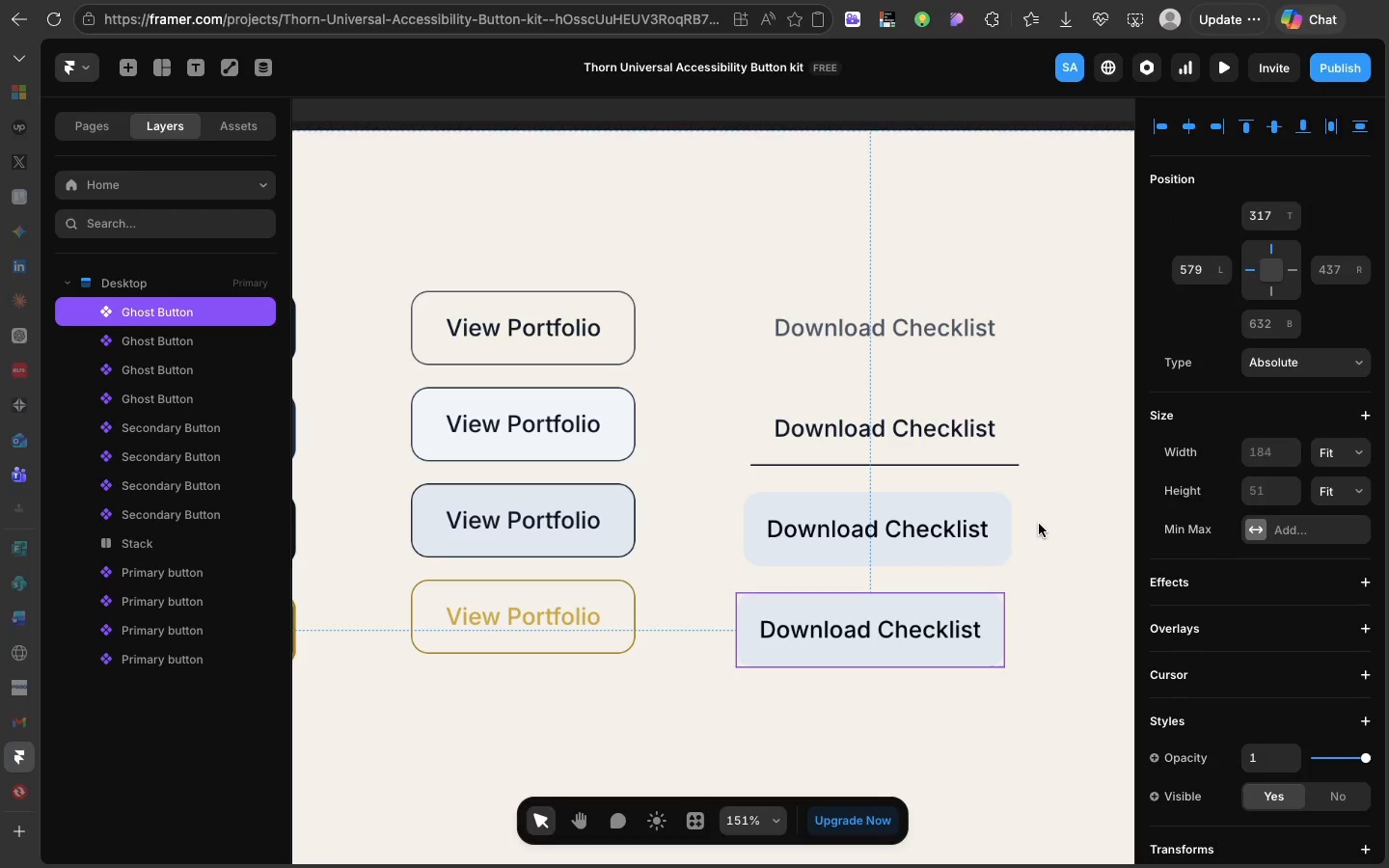 
key(Meta+D)
 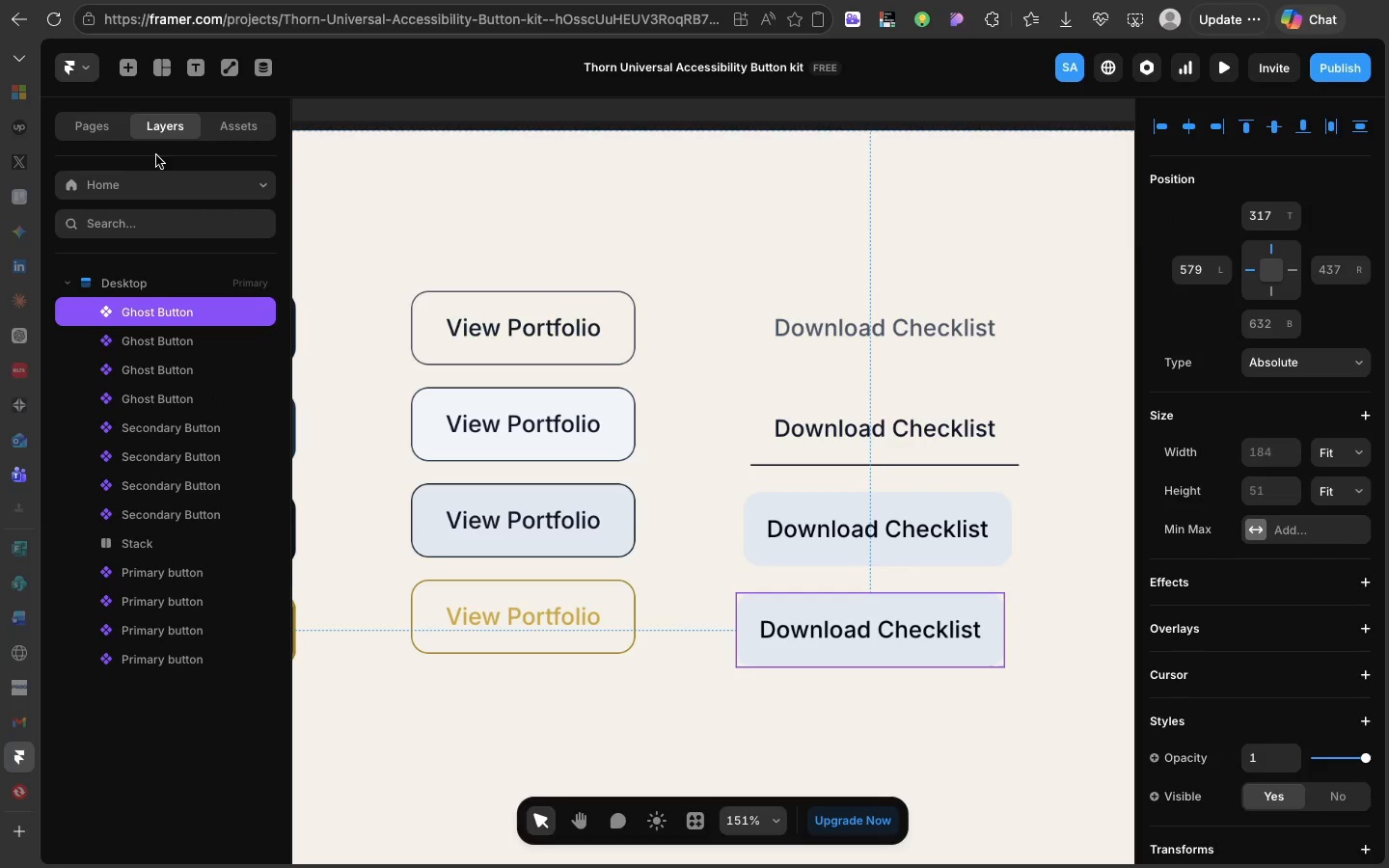 
left_click([225, 137])
 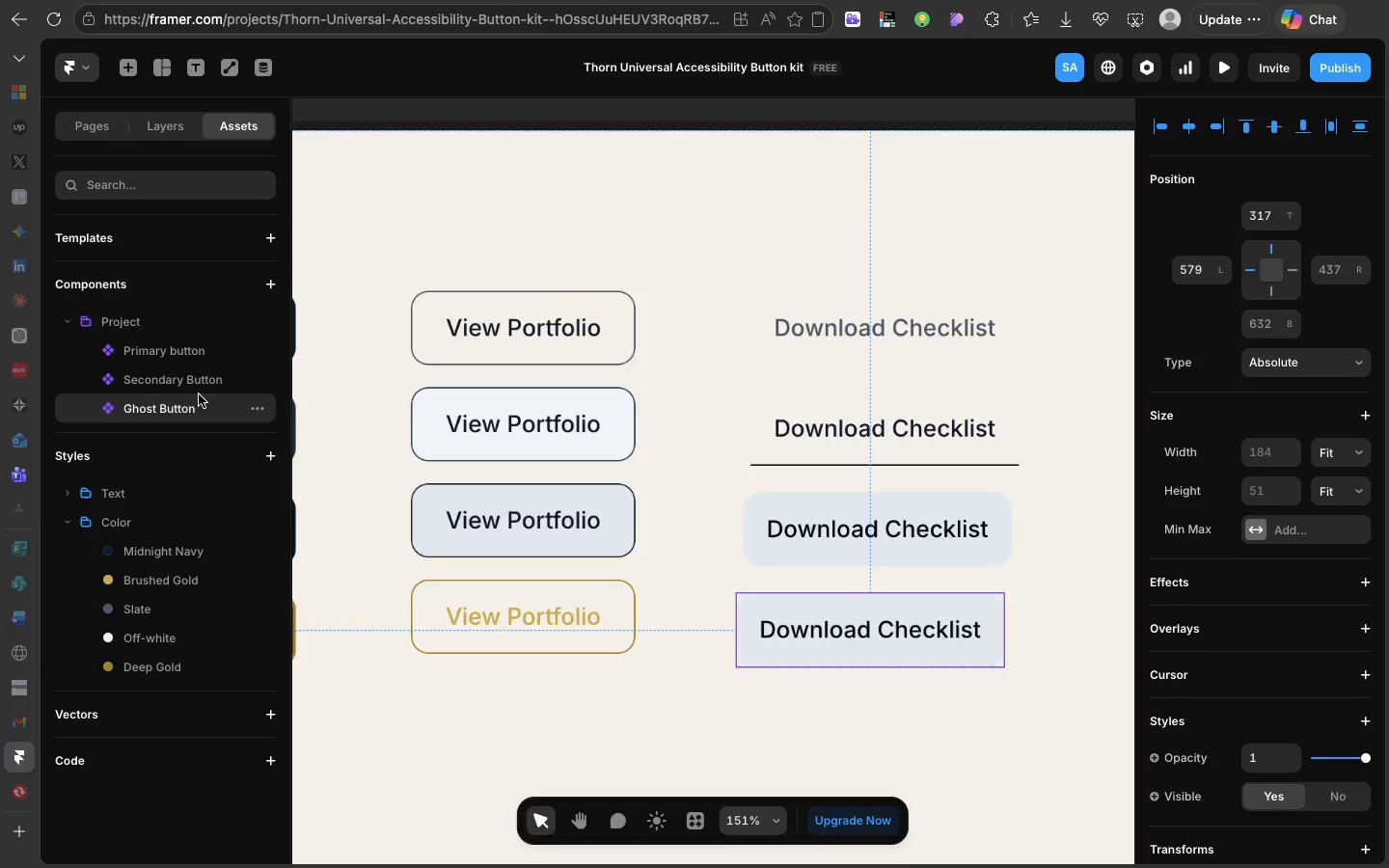 
left_click([199, 394])
 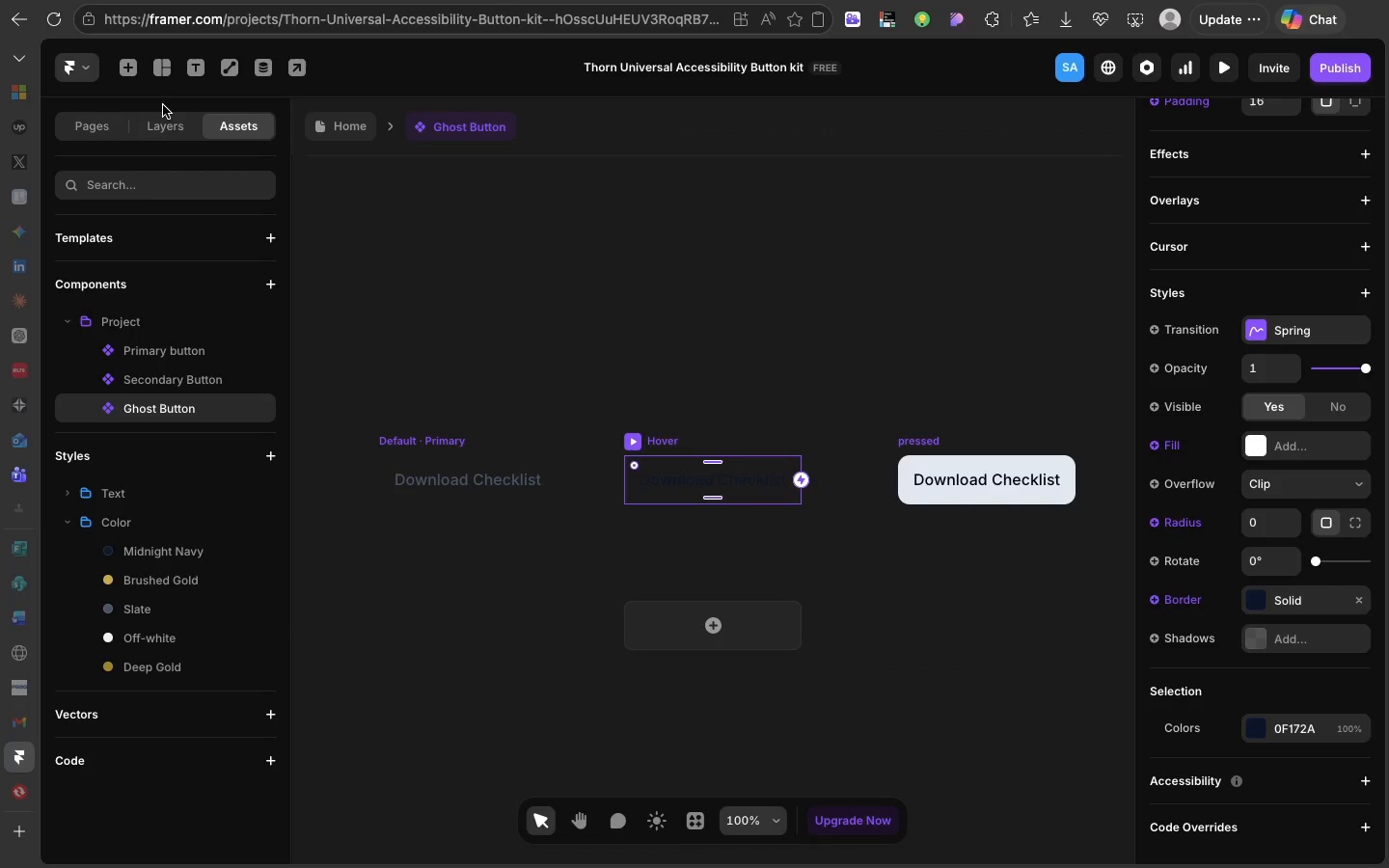 
left_click([167, 113])
 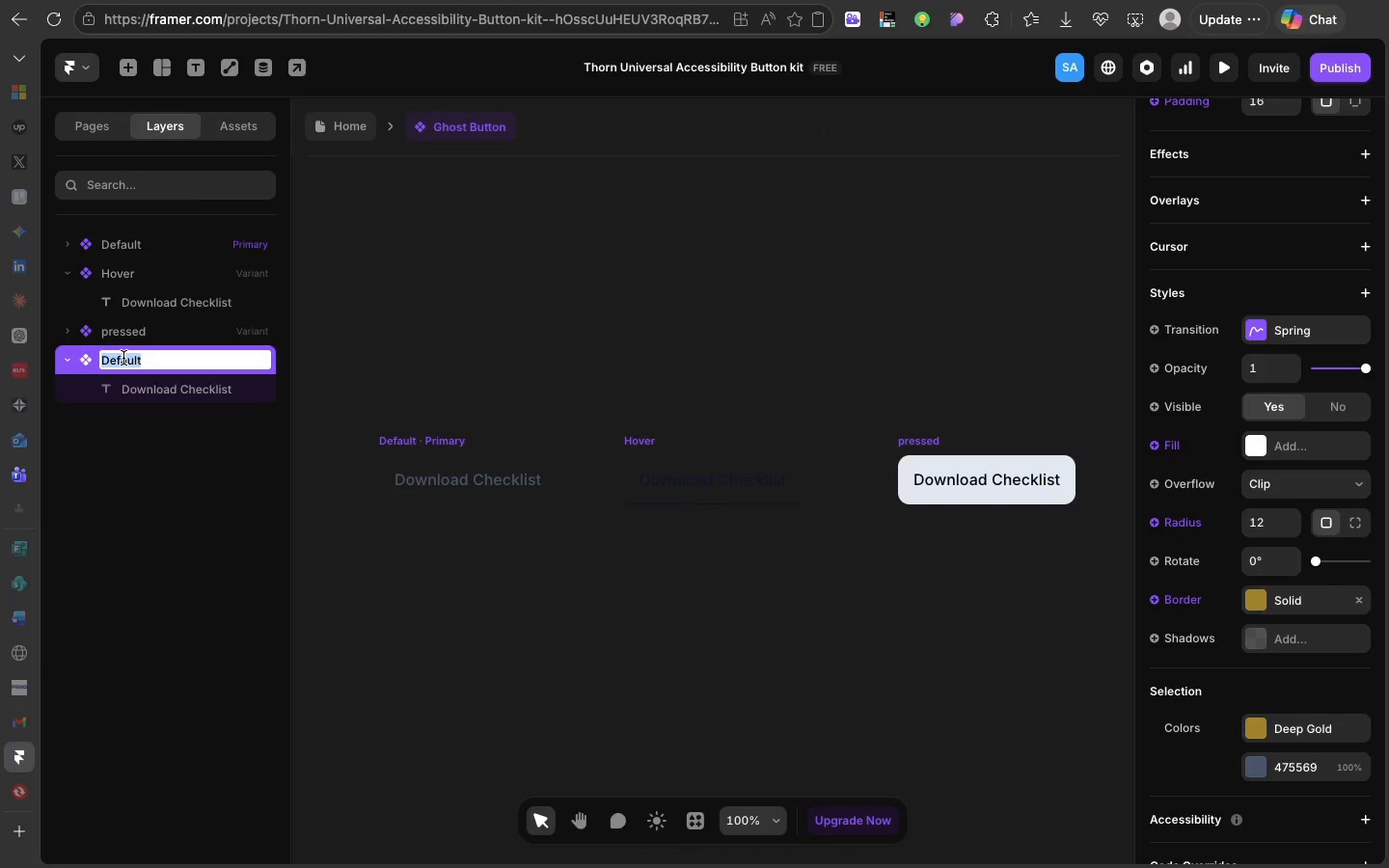 
double_click([123, 358])
 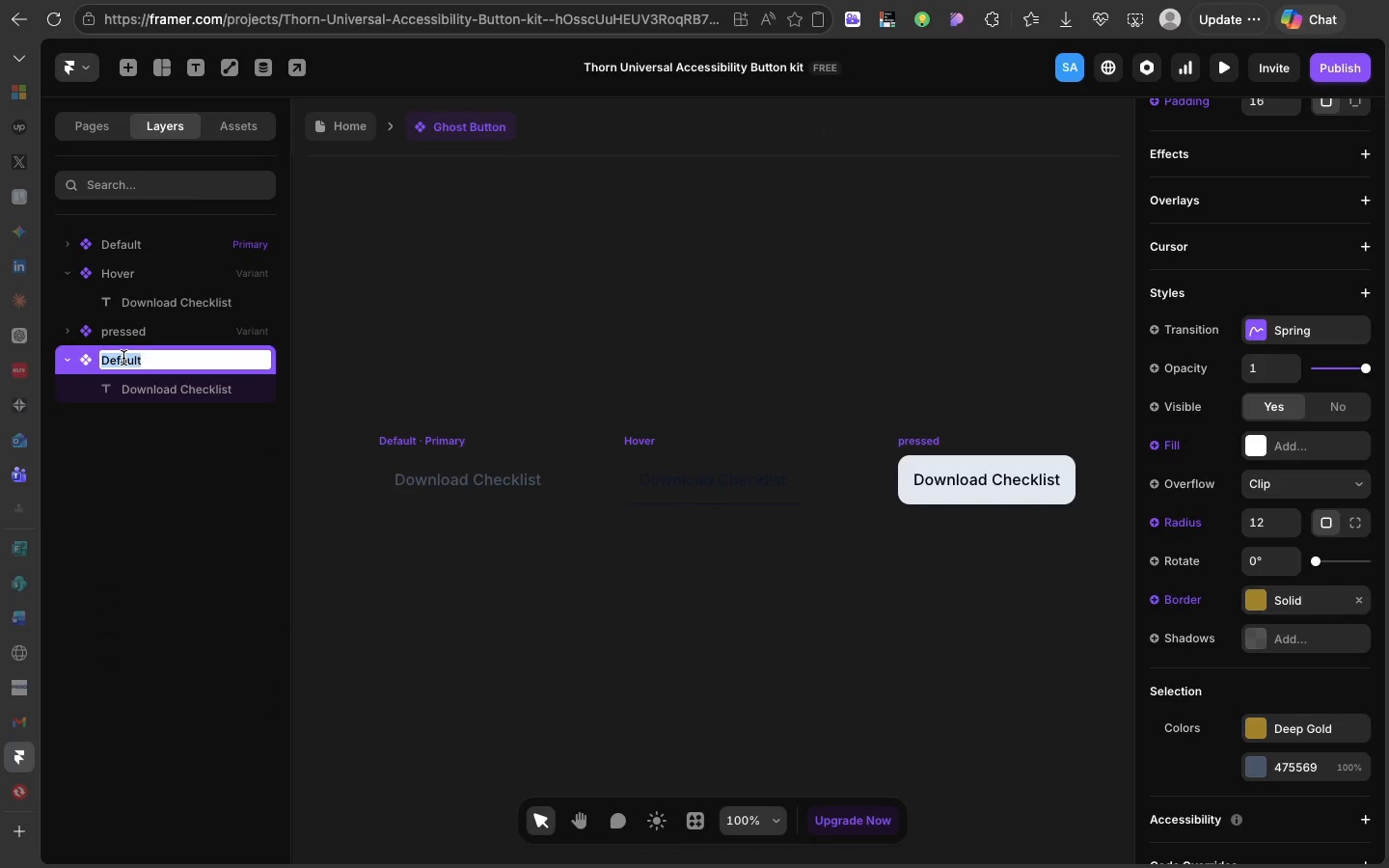 
type(Focused)
 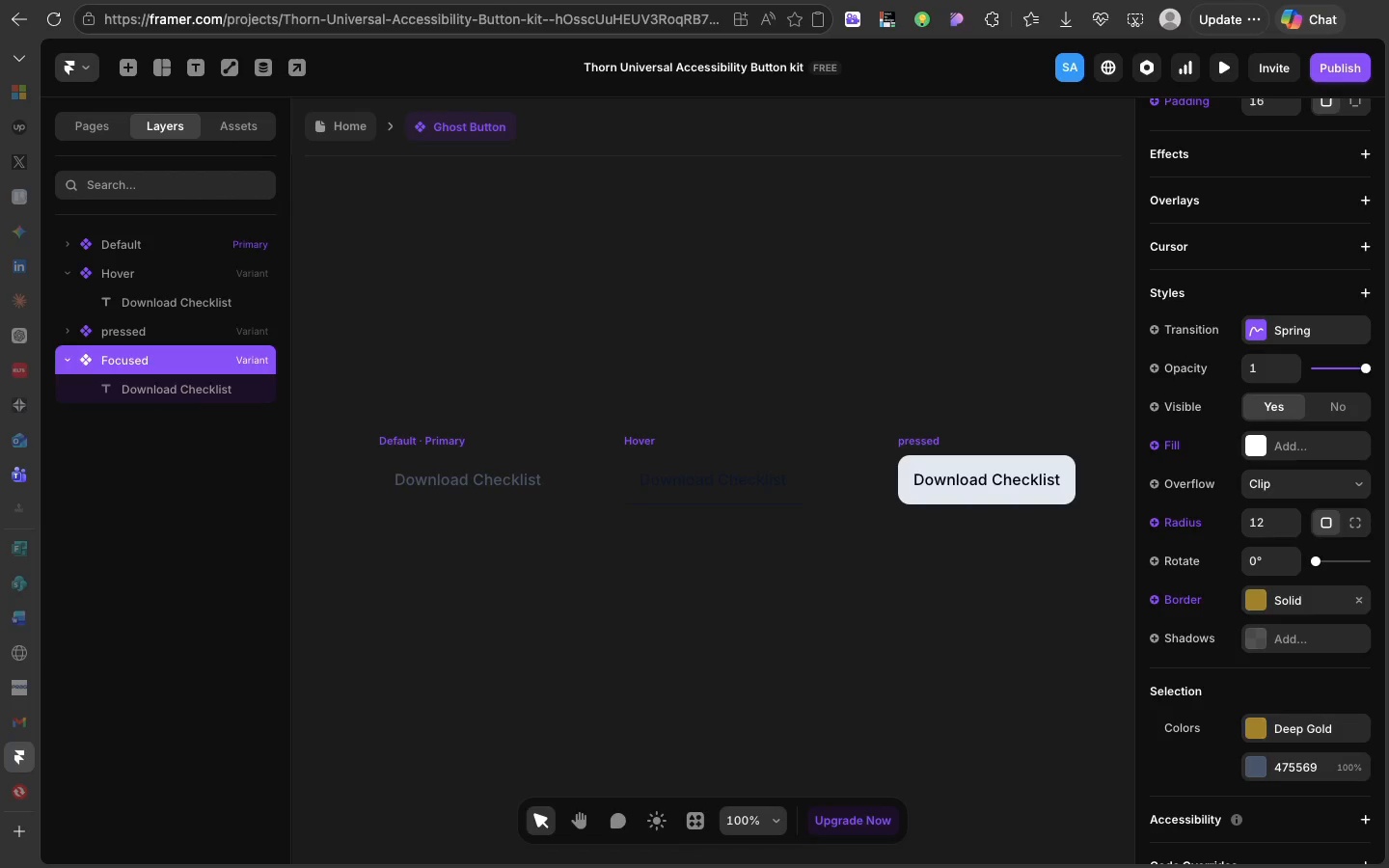 
key(Enter)
 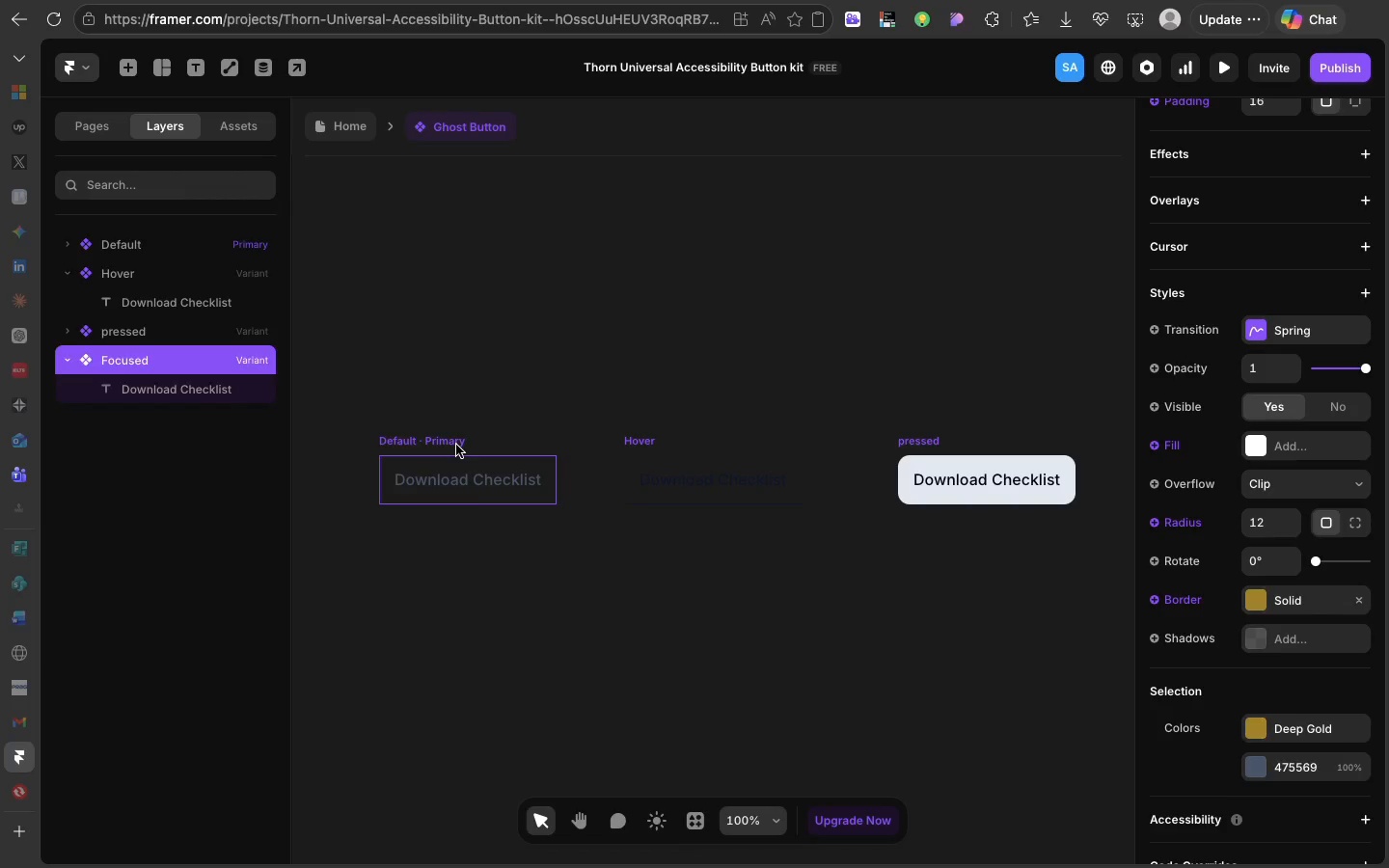 
left_click([456, 445])
 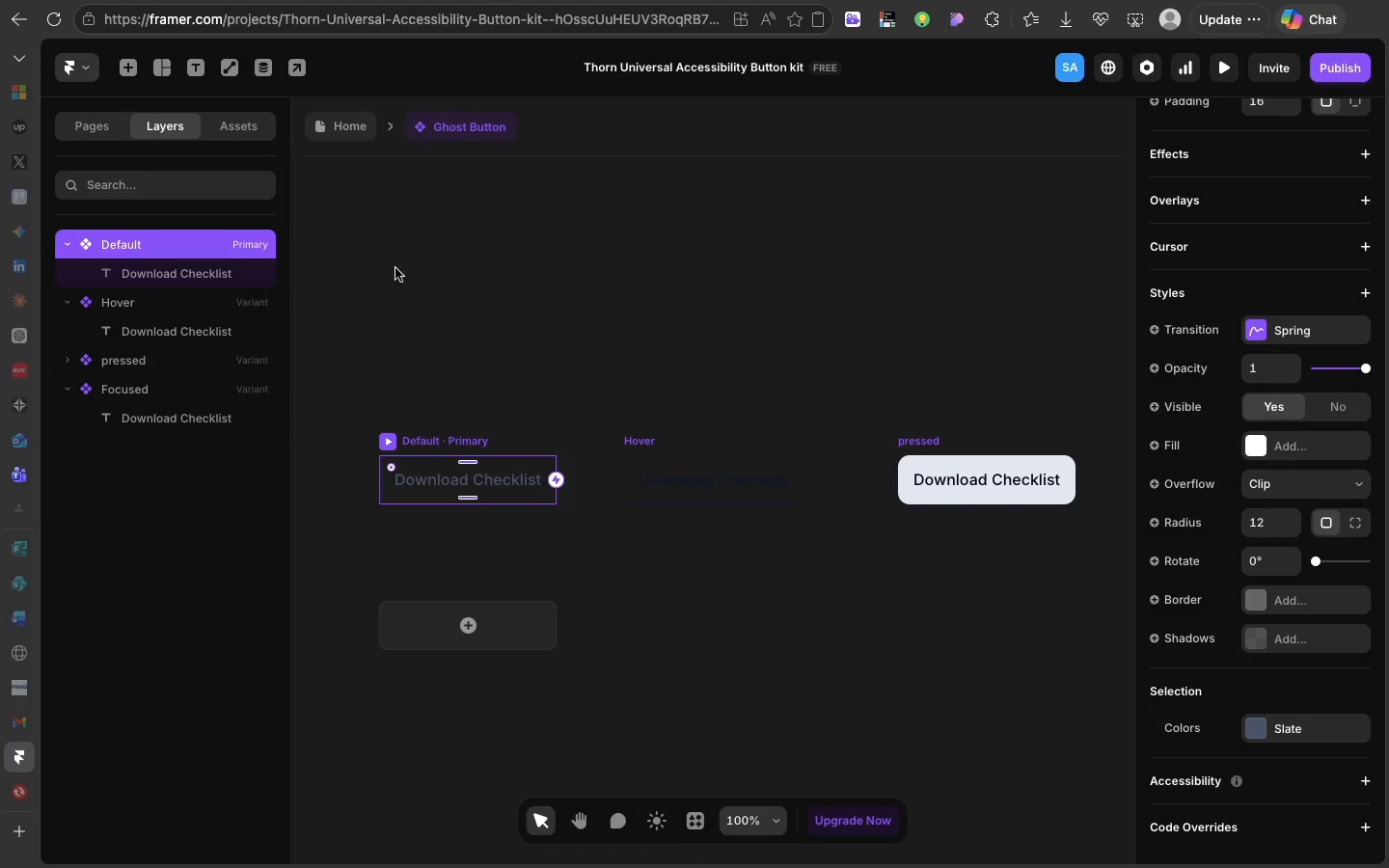 
left_click([449, 289])
 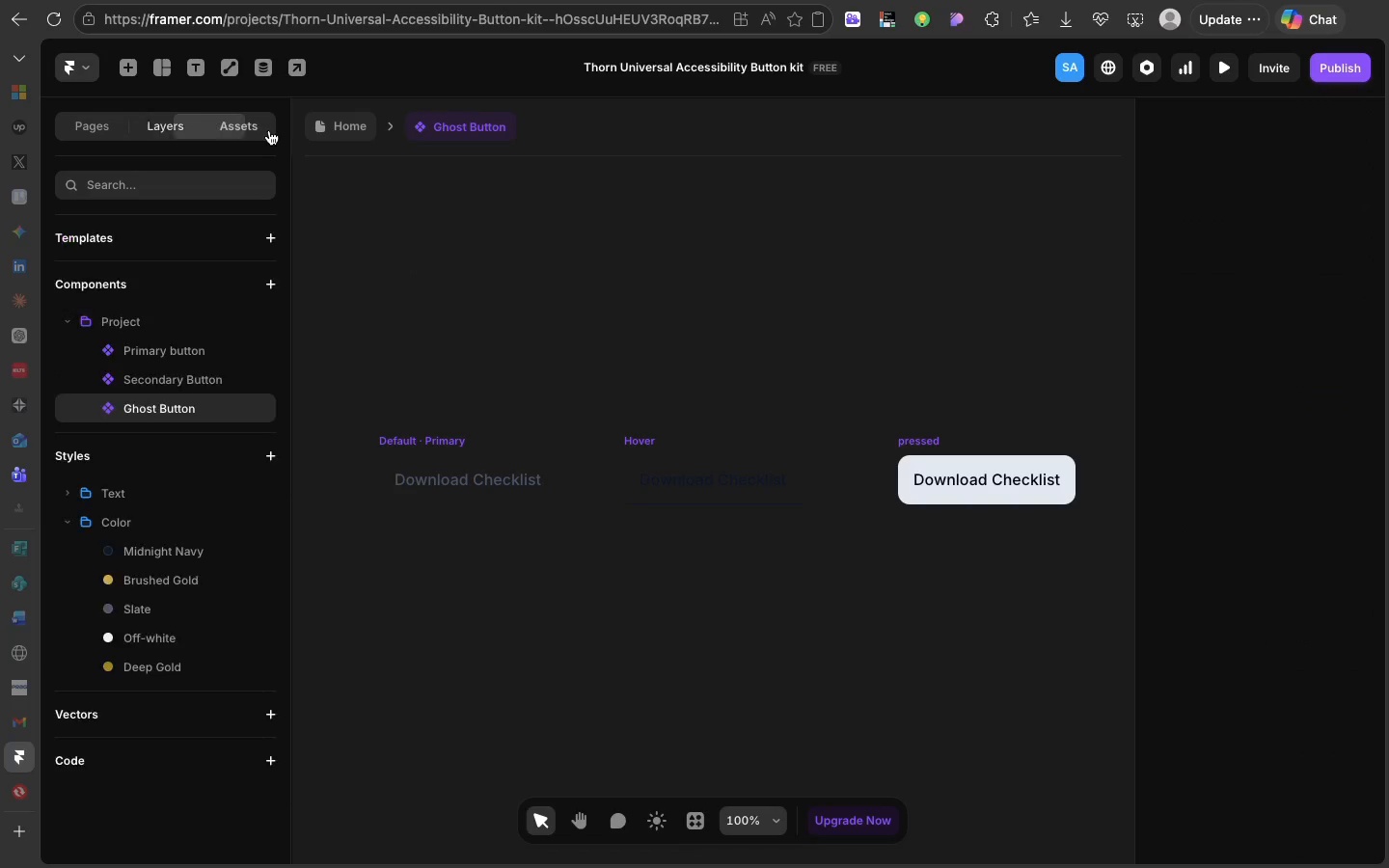 
left_click([269, 130])
 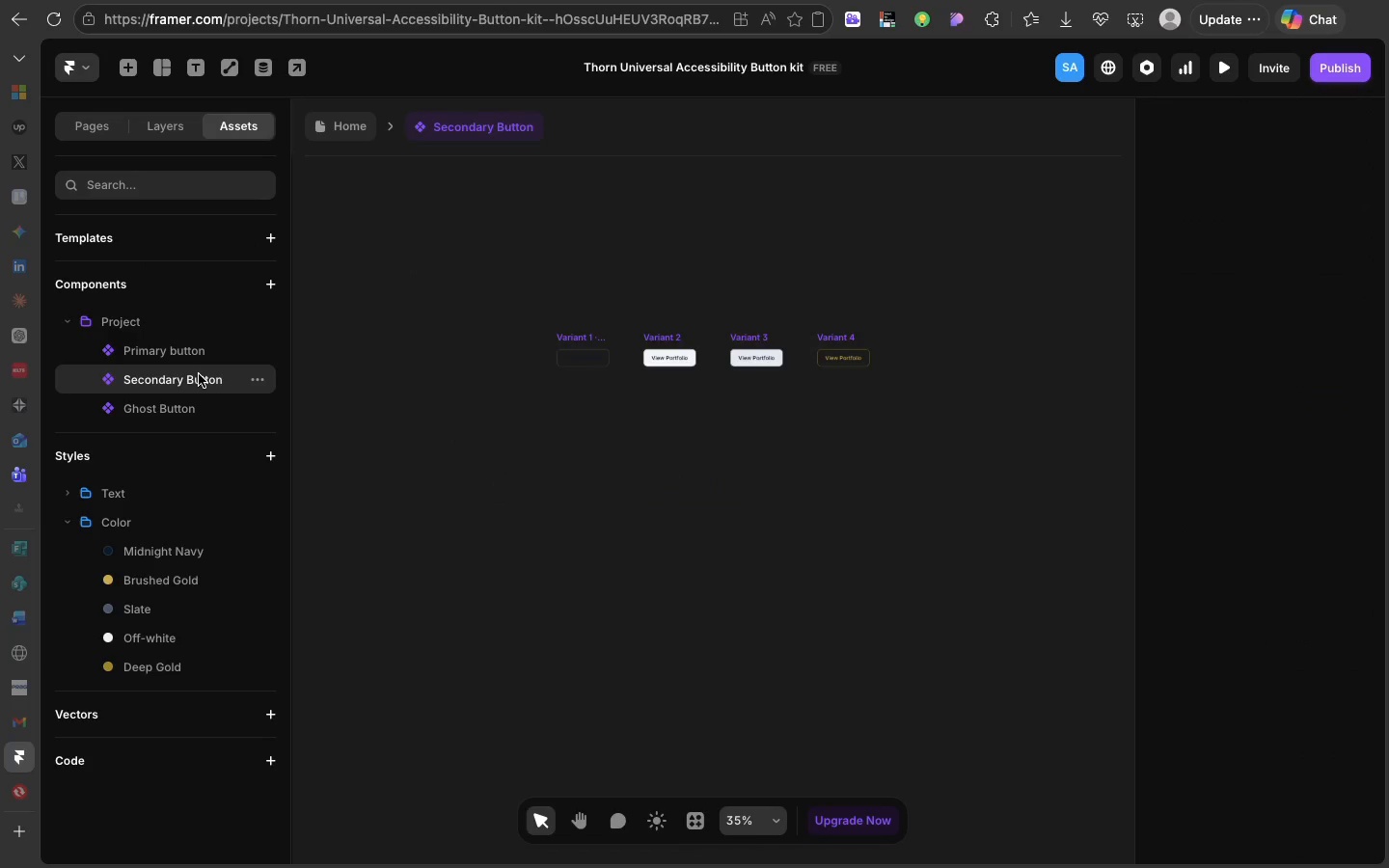 
left_click([199, 374])
 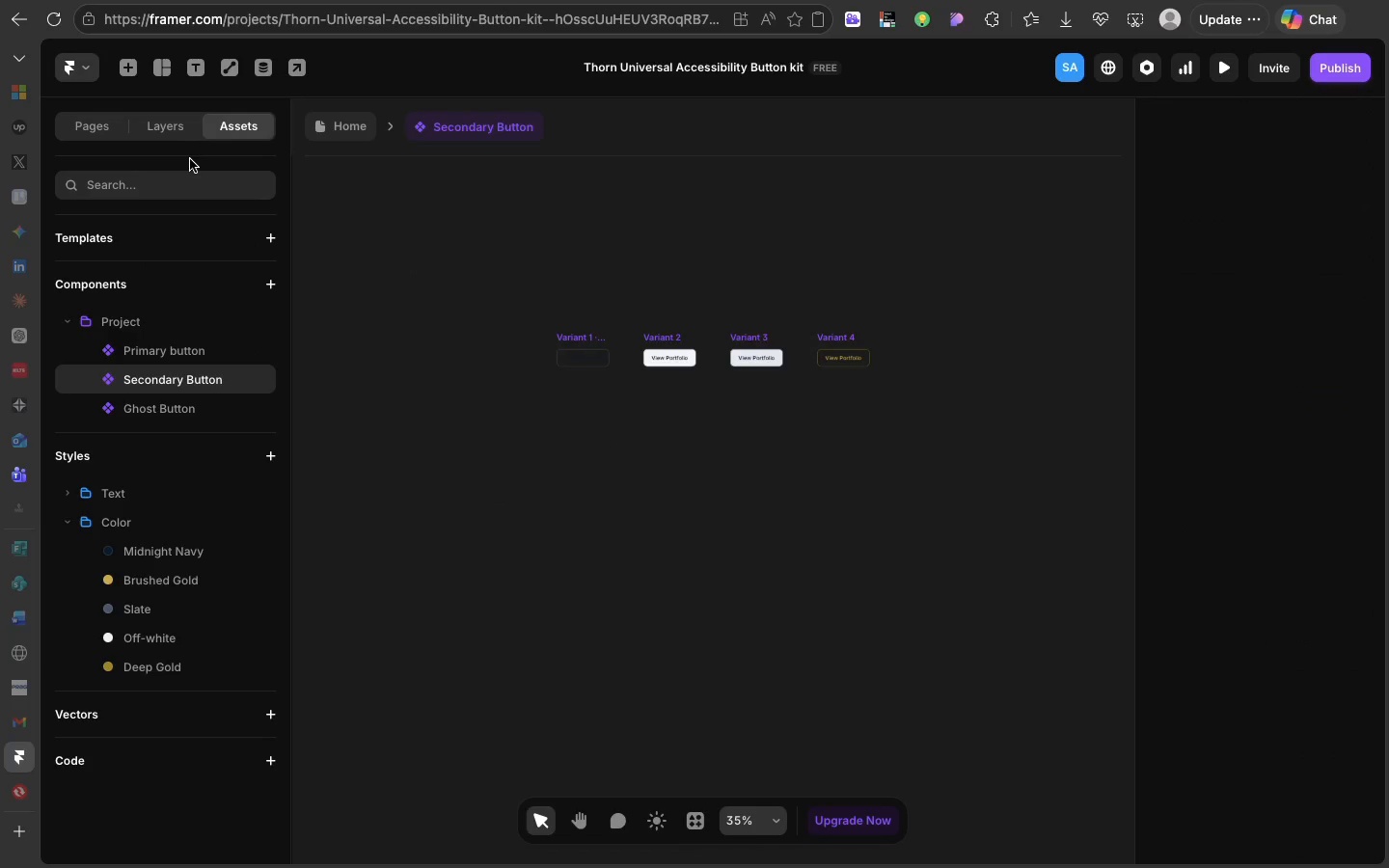 
left_click([167, 129])
 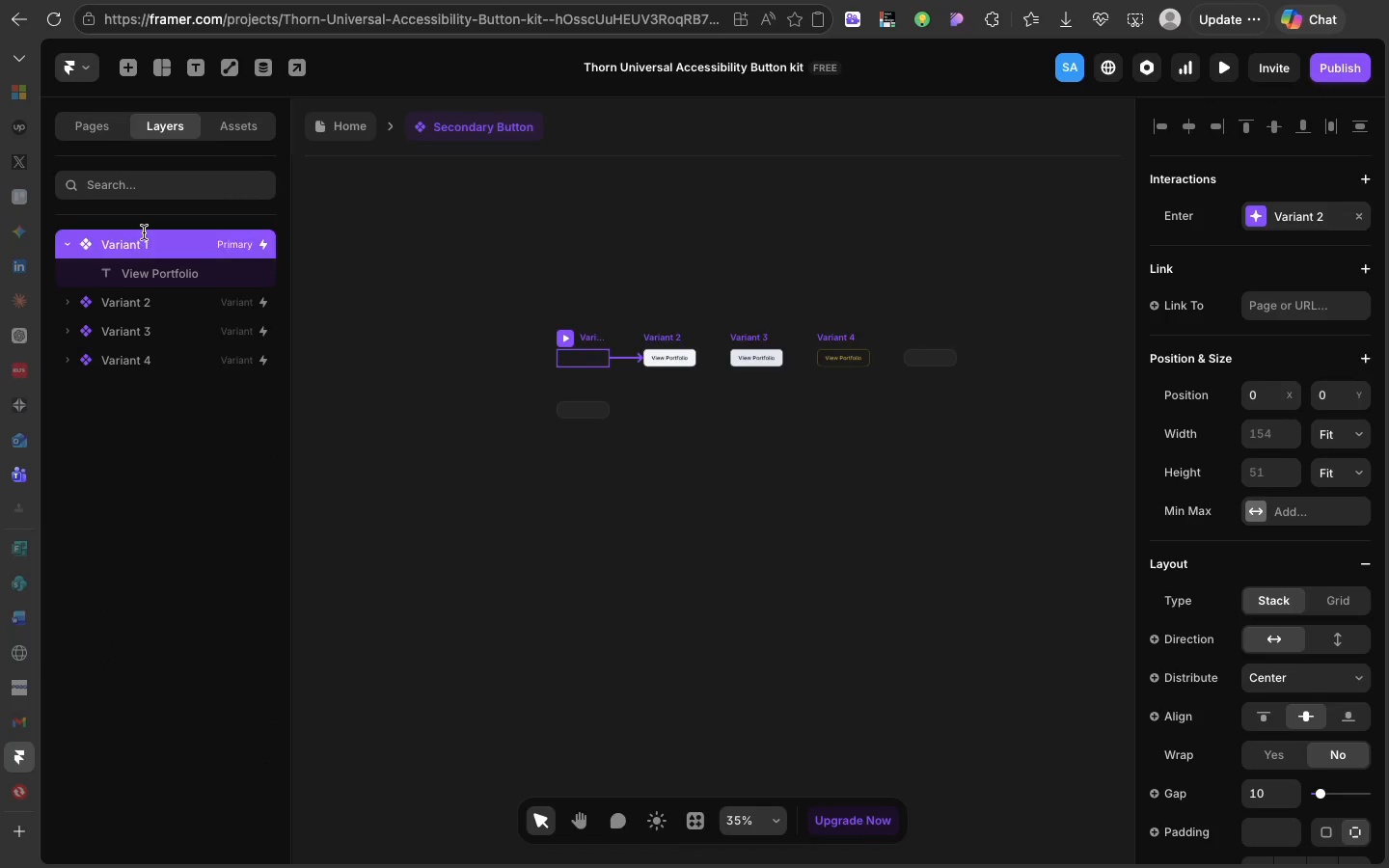 
double_click([144, 232])
 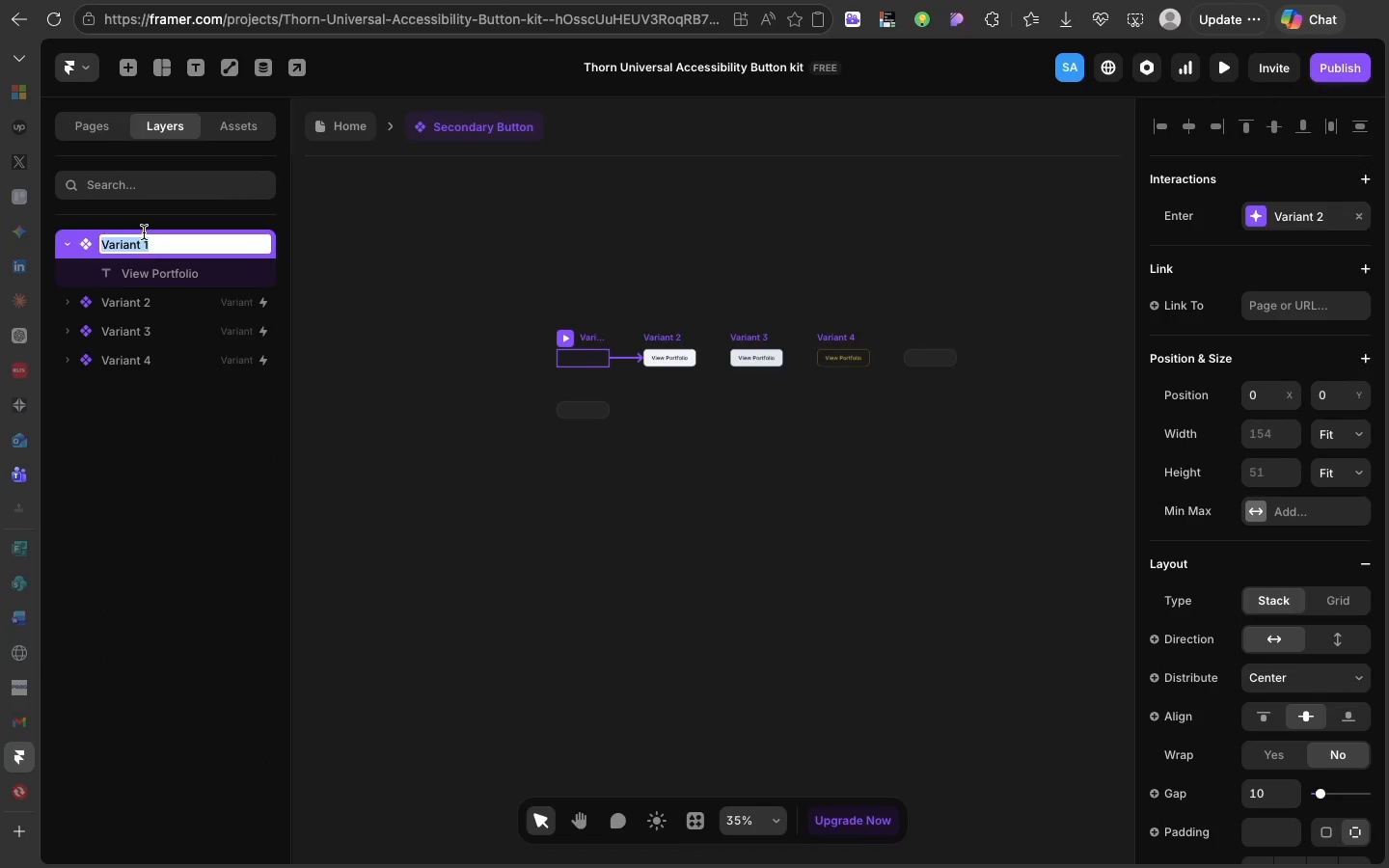 
type(Default)
 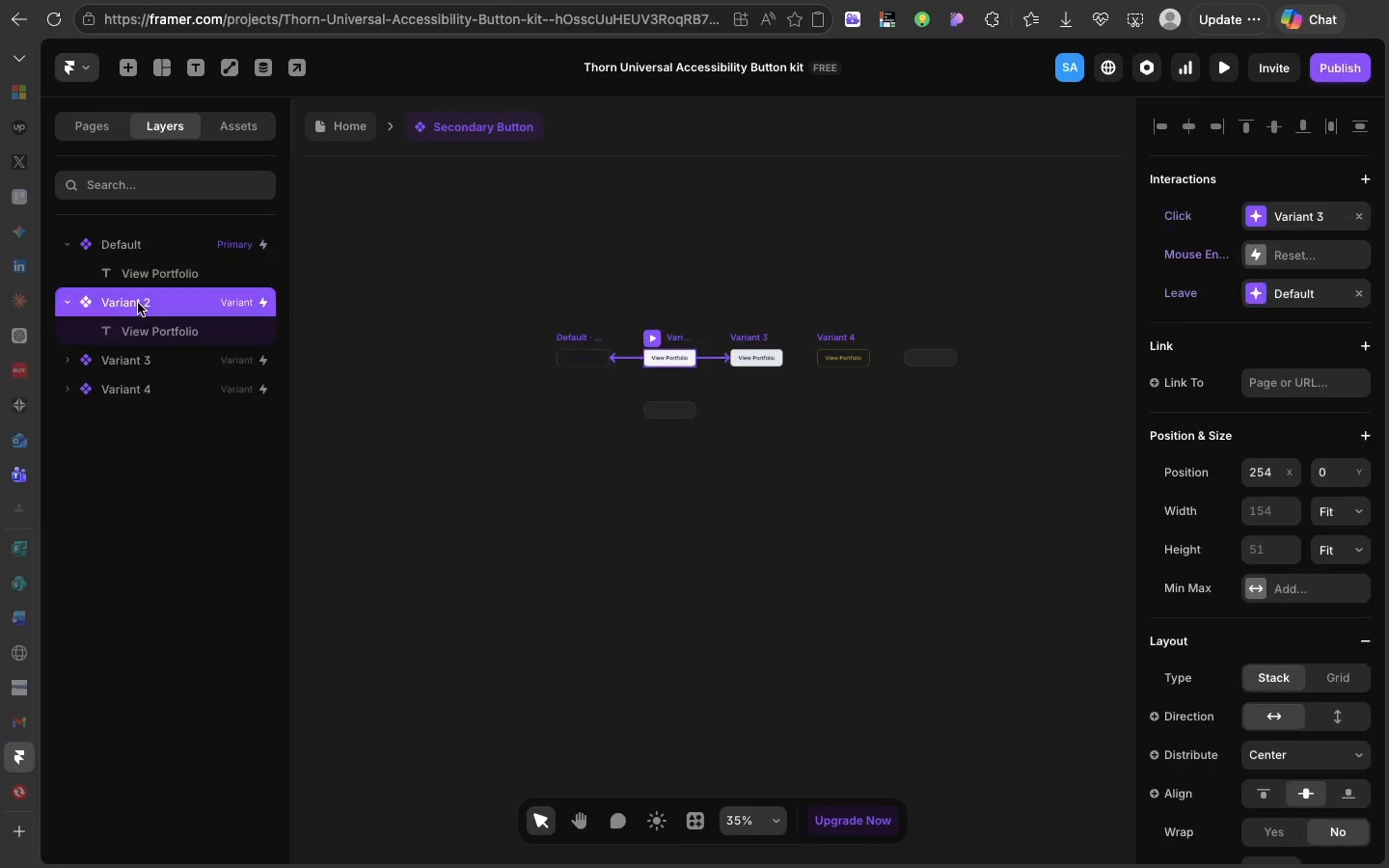 
double_click([138, 303])
 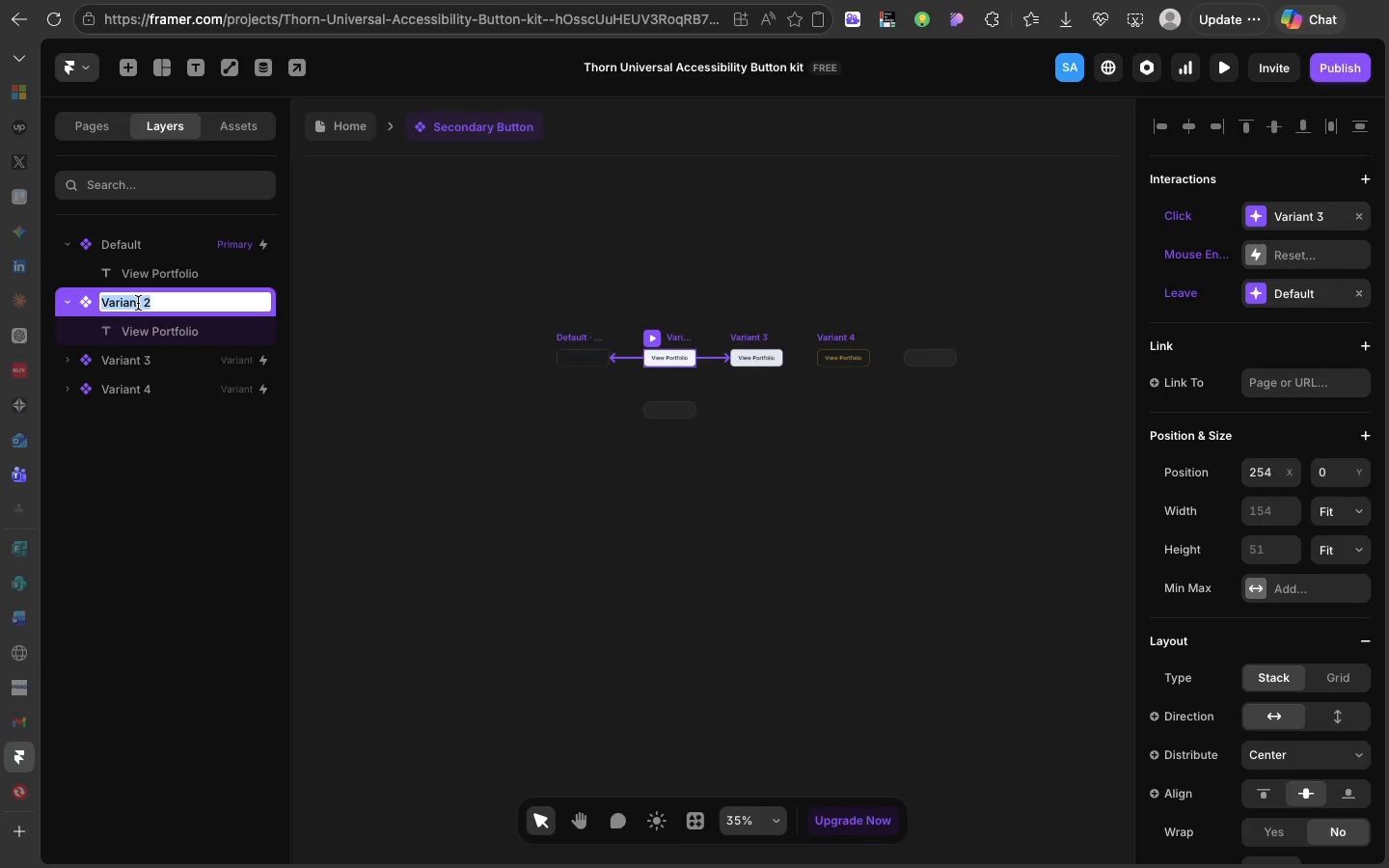 
triple_click([138, 303])
 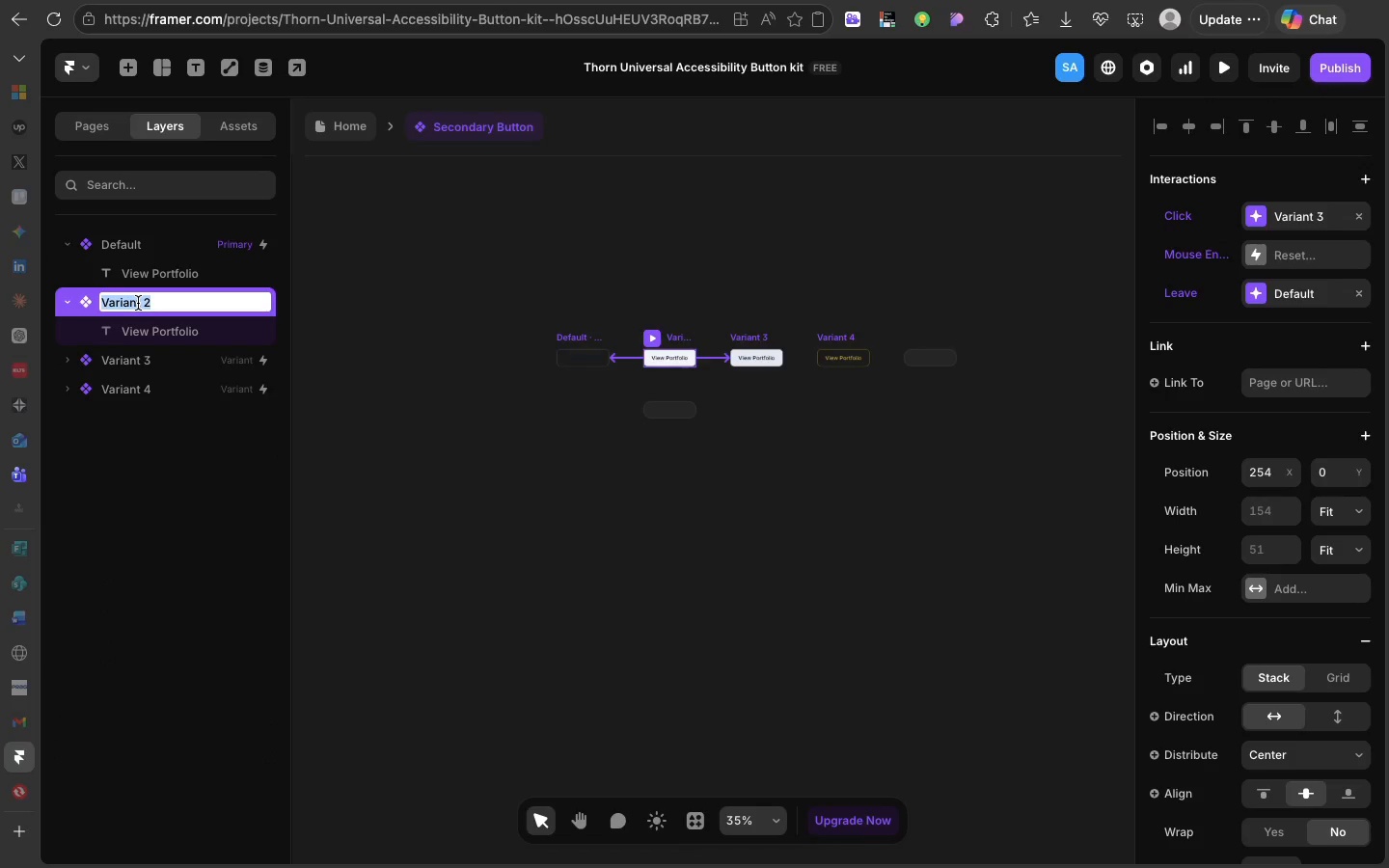 
type(Hover)
 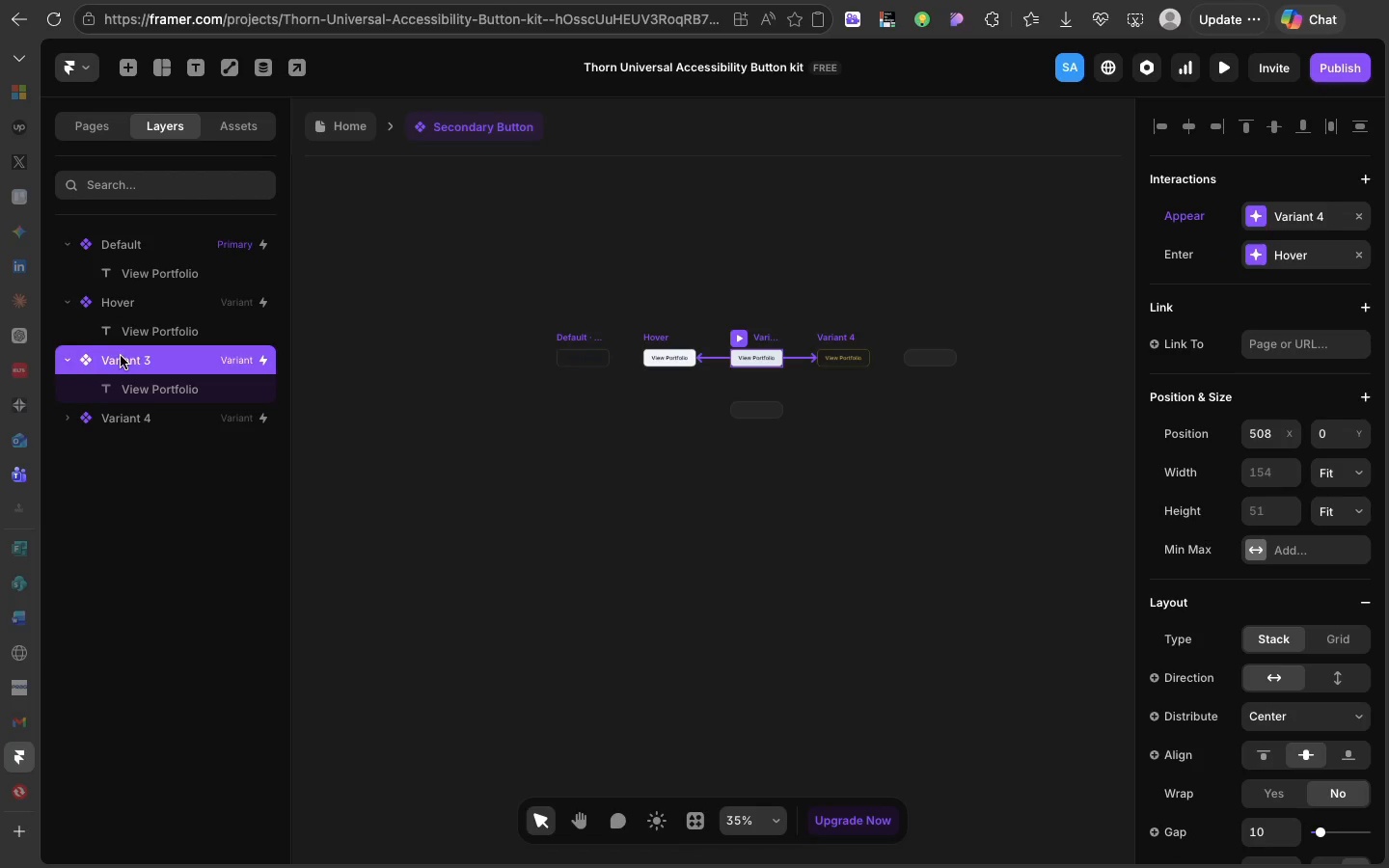 
double_click([121, 356])
 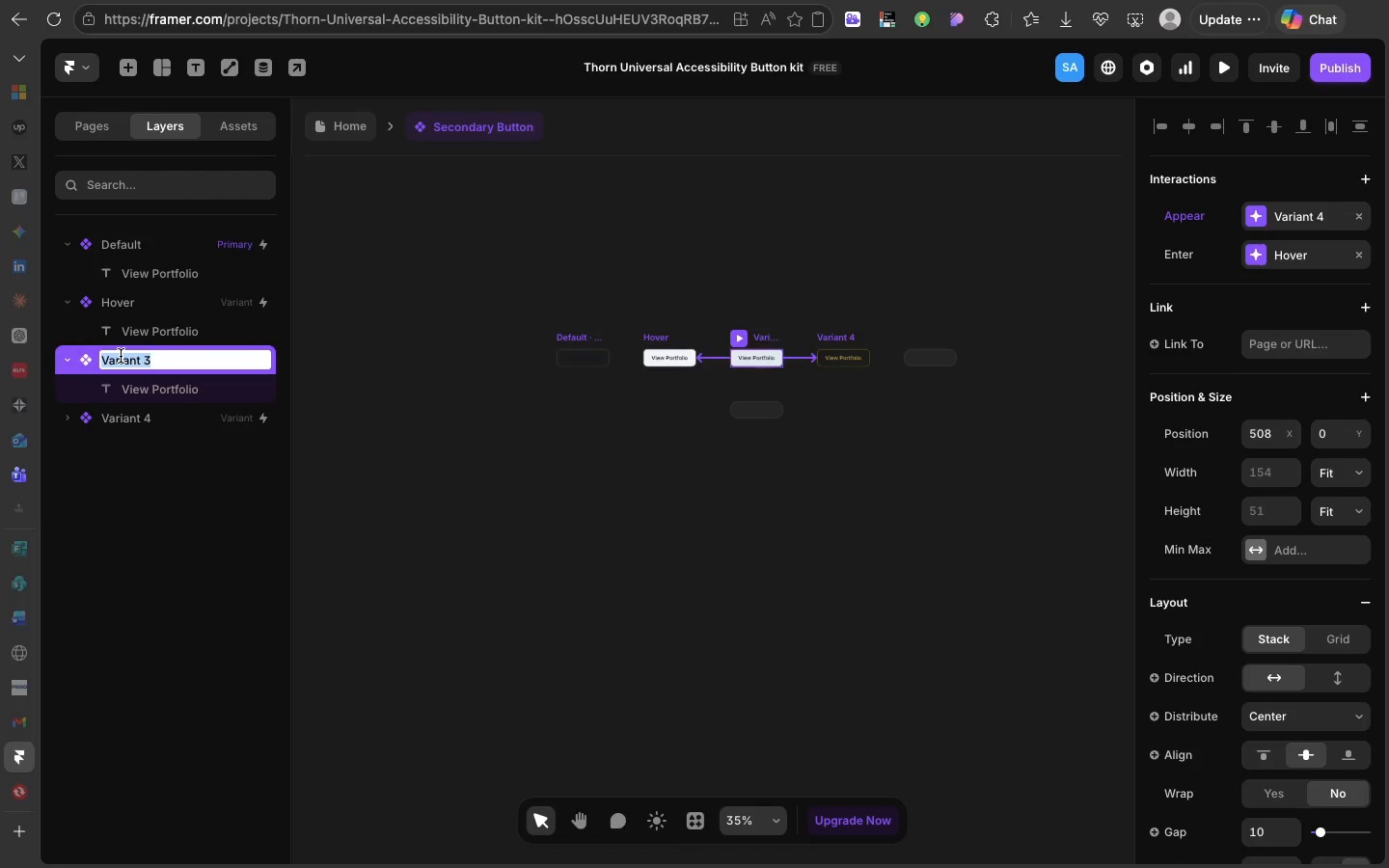 
type(Pressed)
 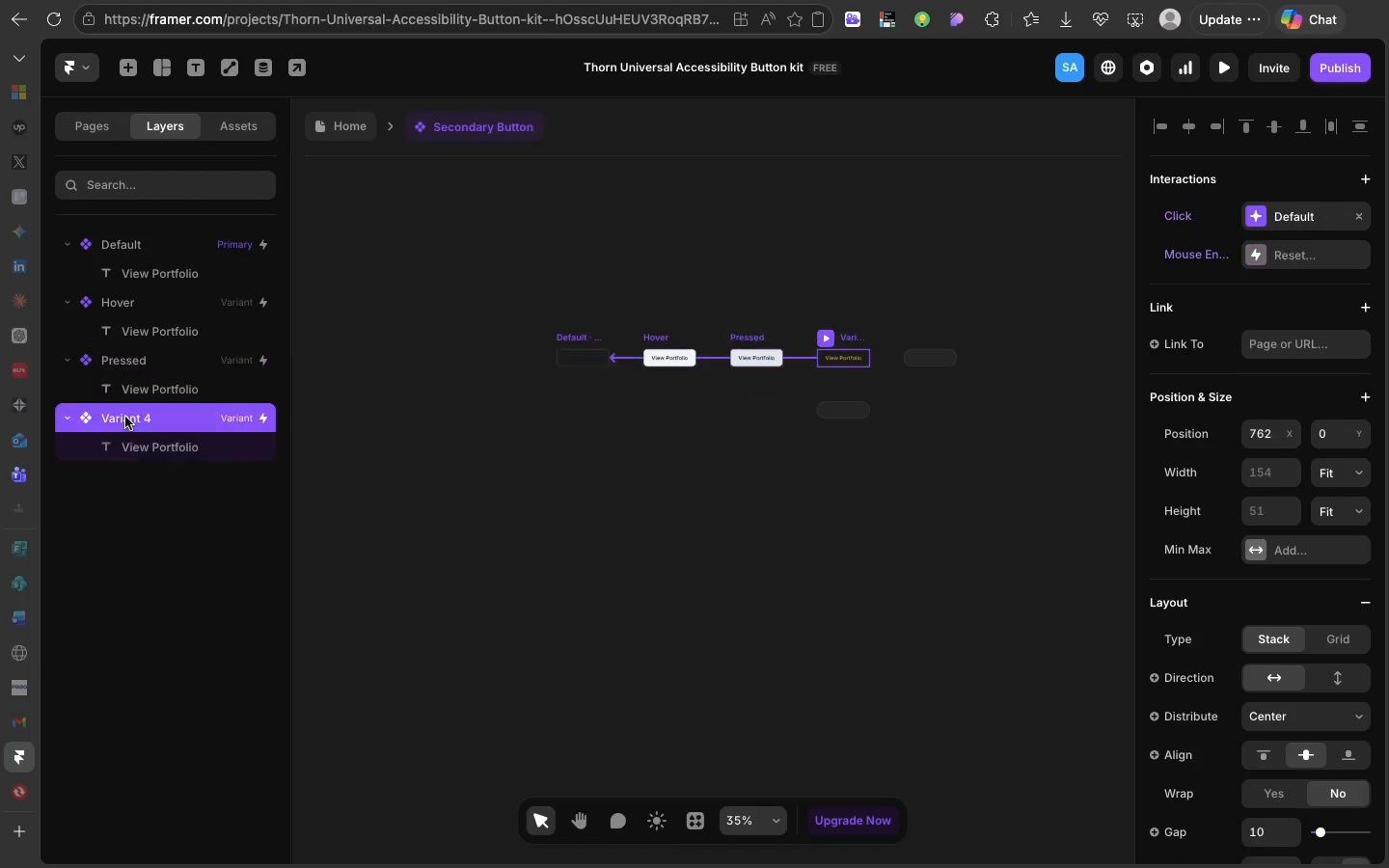 
double_click([125, 417])
 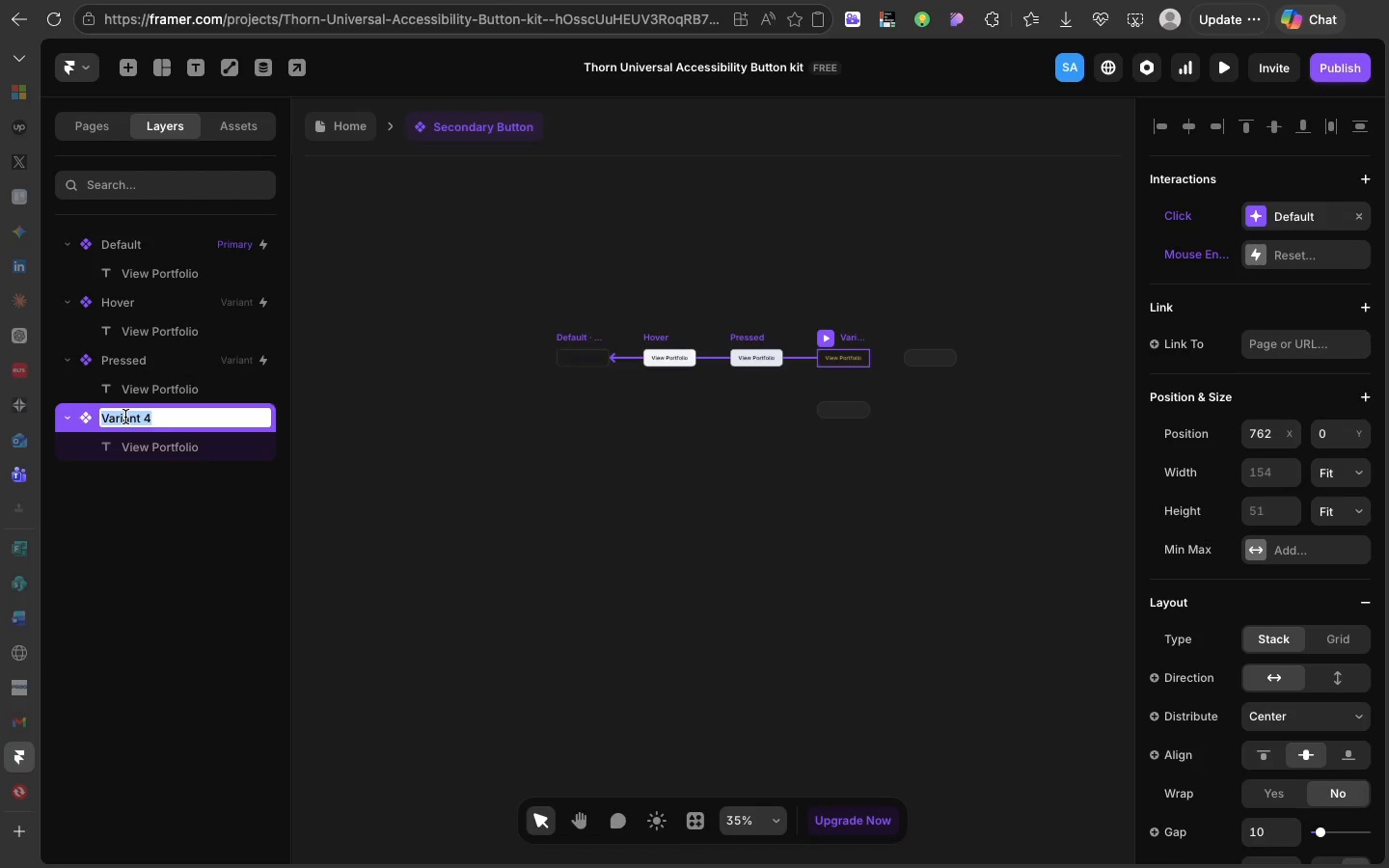 
triple_click([125, 417])
 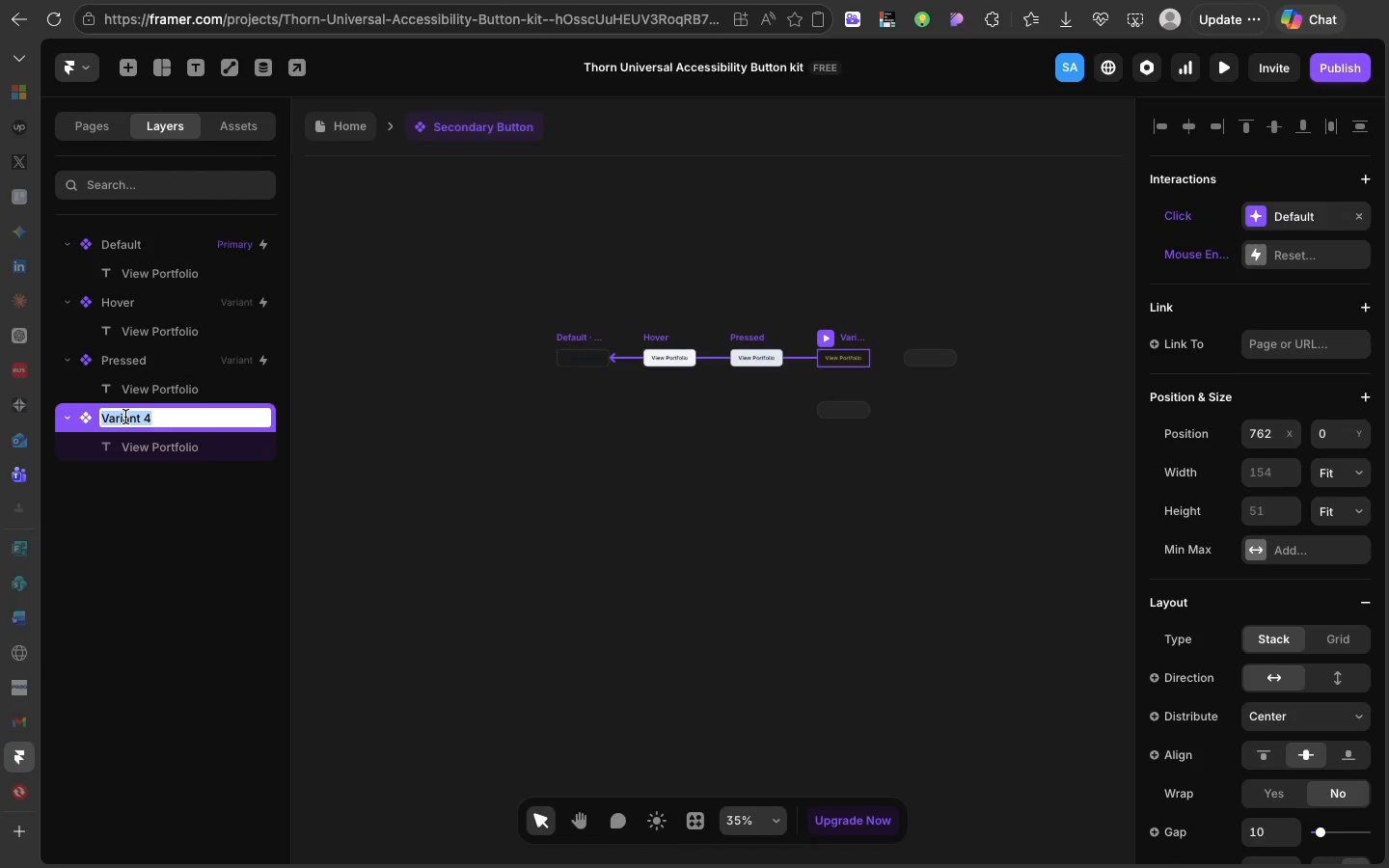 
type(Focused)
 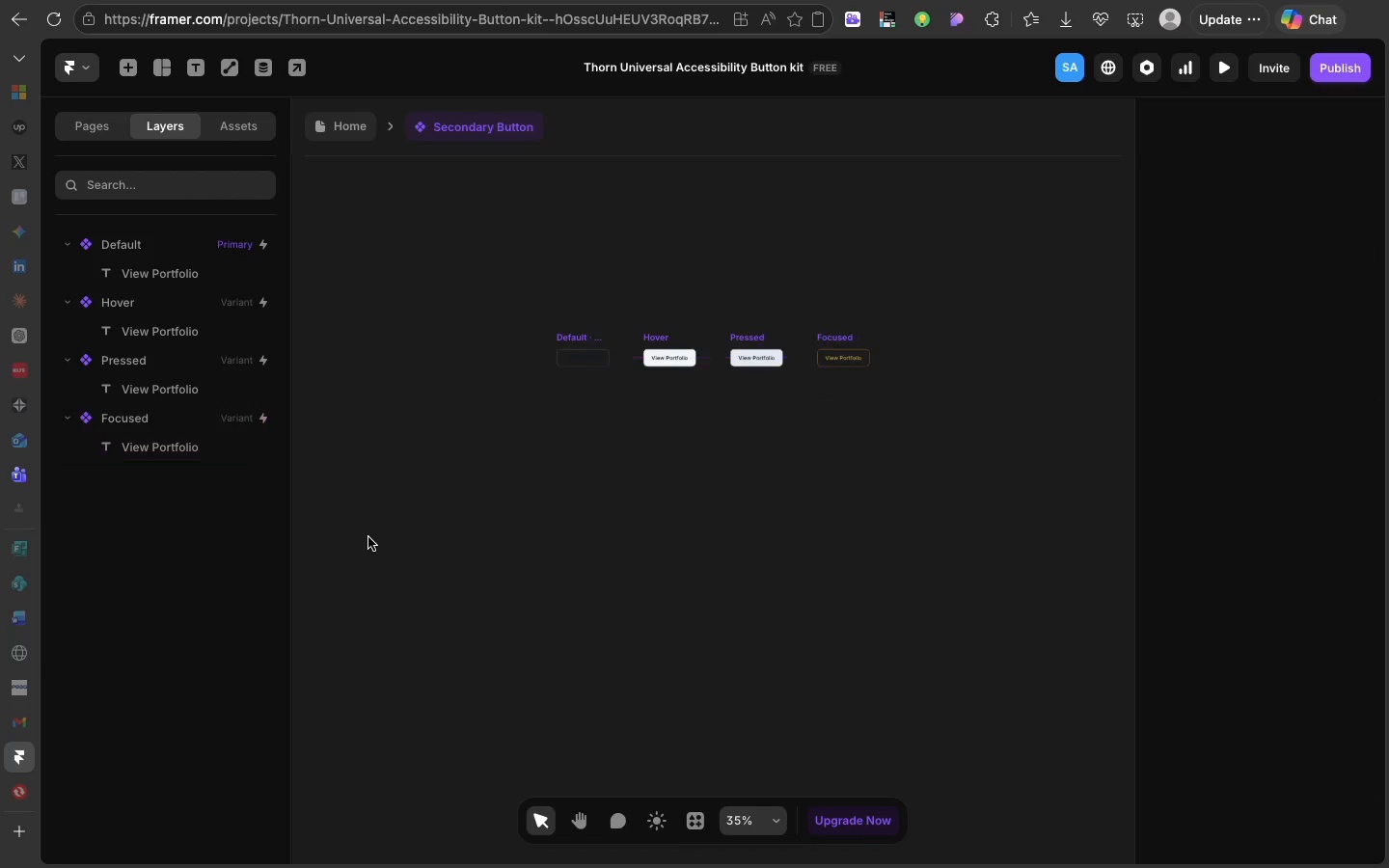 
left_click([368, 537])
 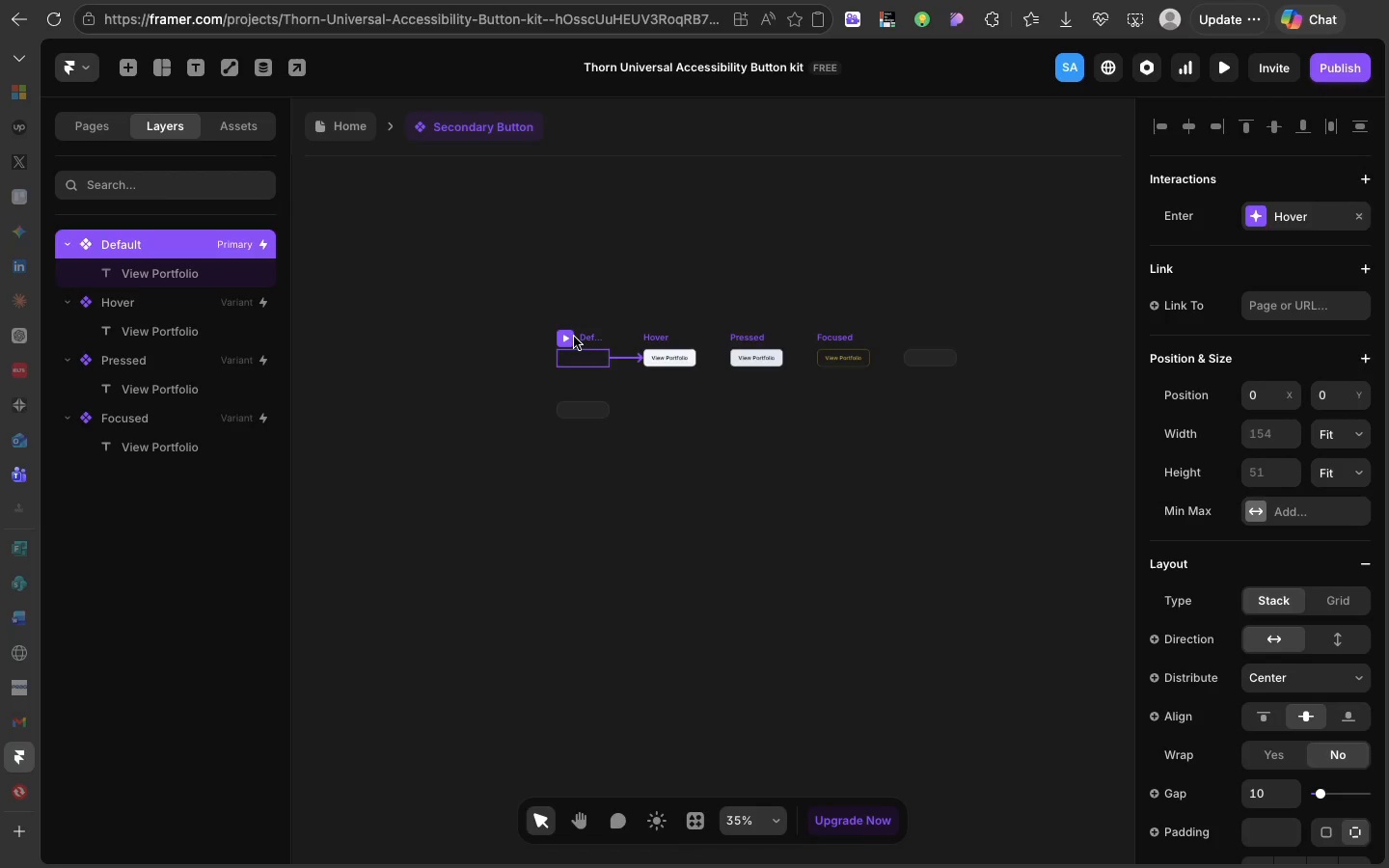 
left_click([574, 337])
 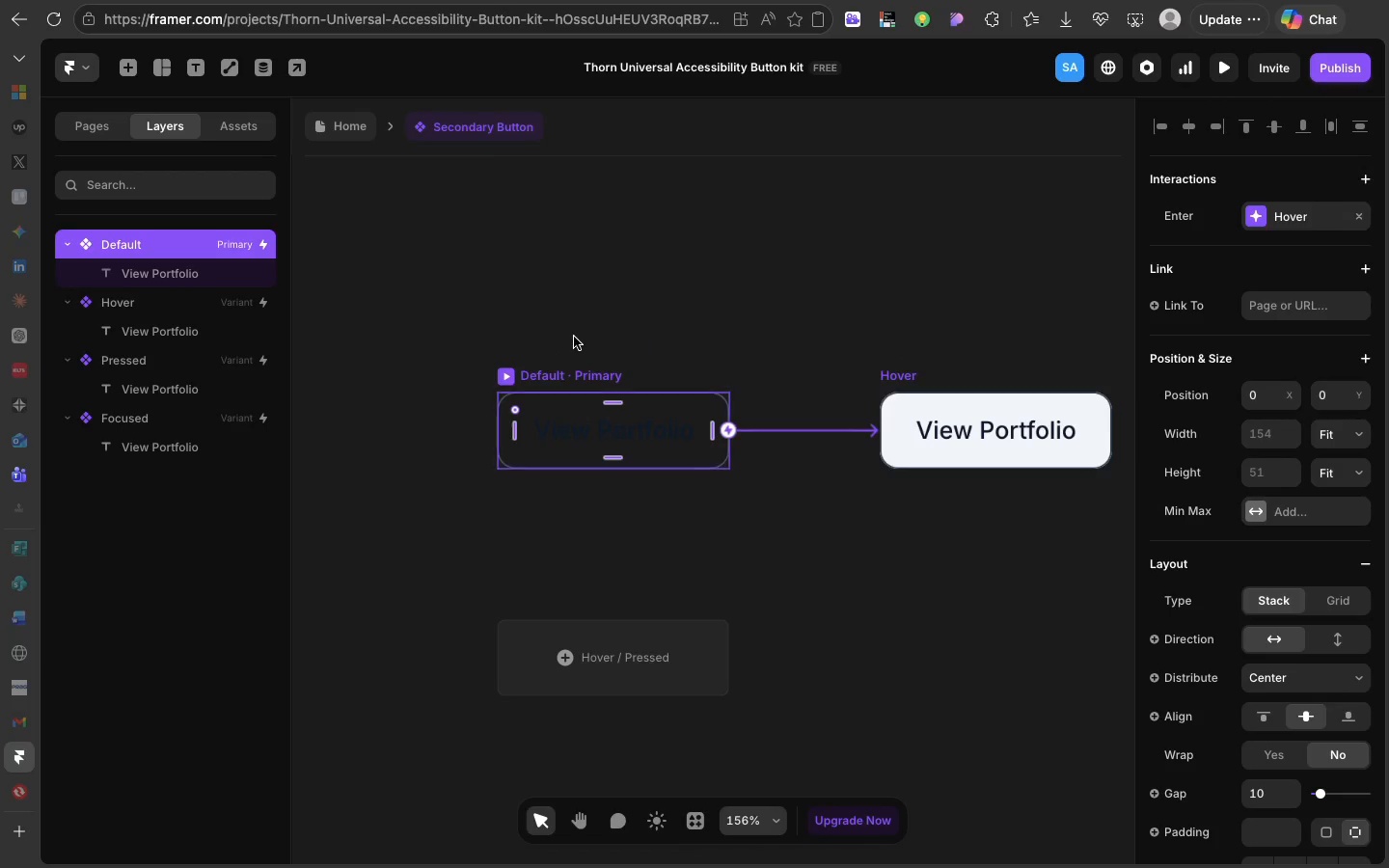 
scroll: coordinate [574, 337], scroll_direction: down, amount: 1.0
 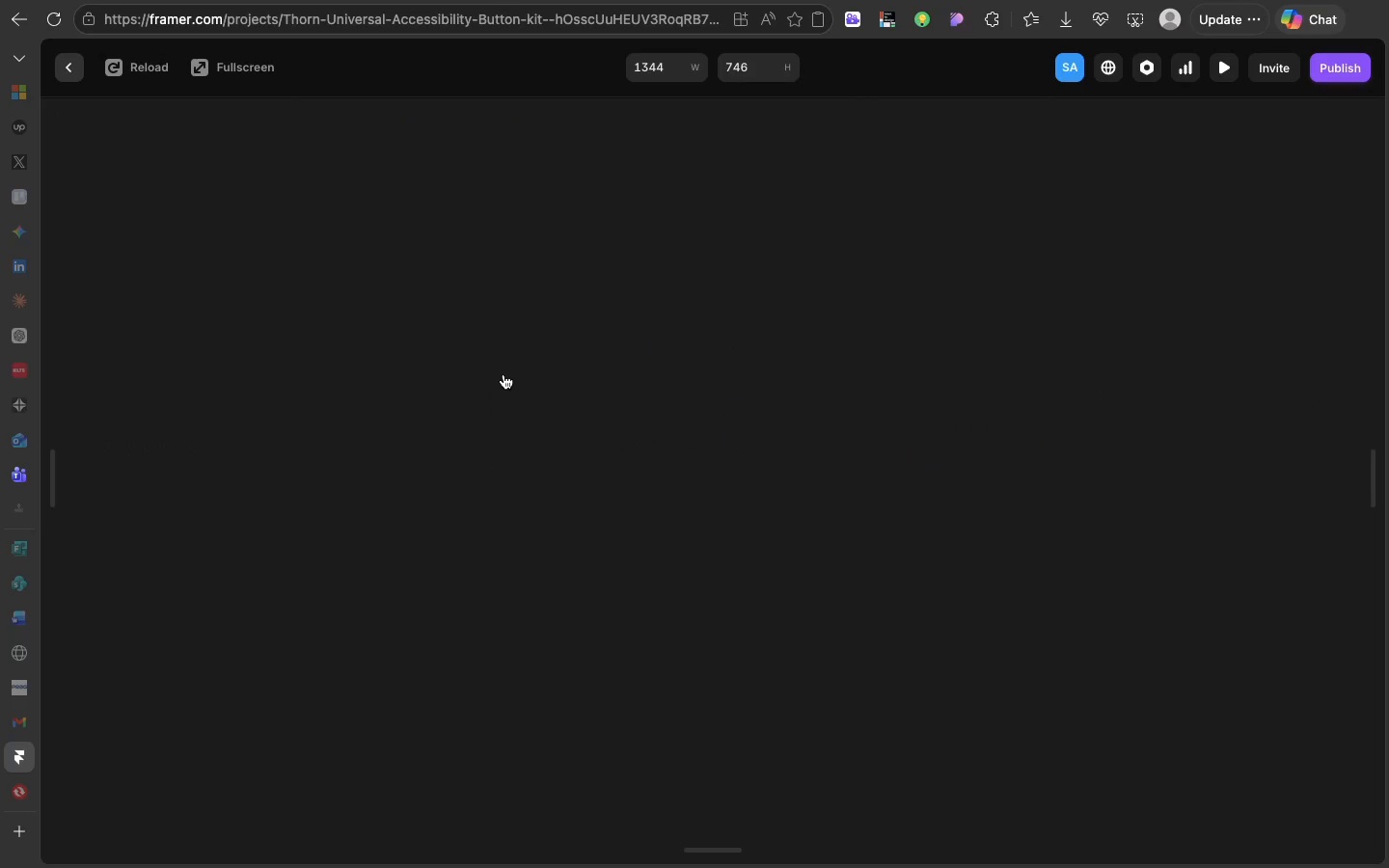 
left_click([504, 374])
 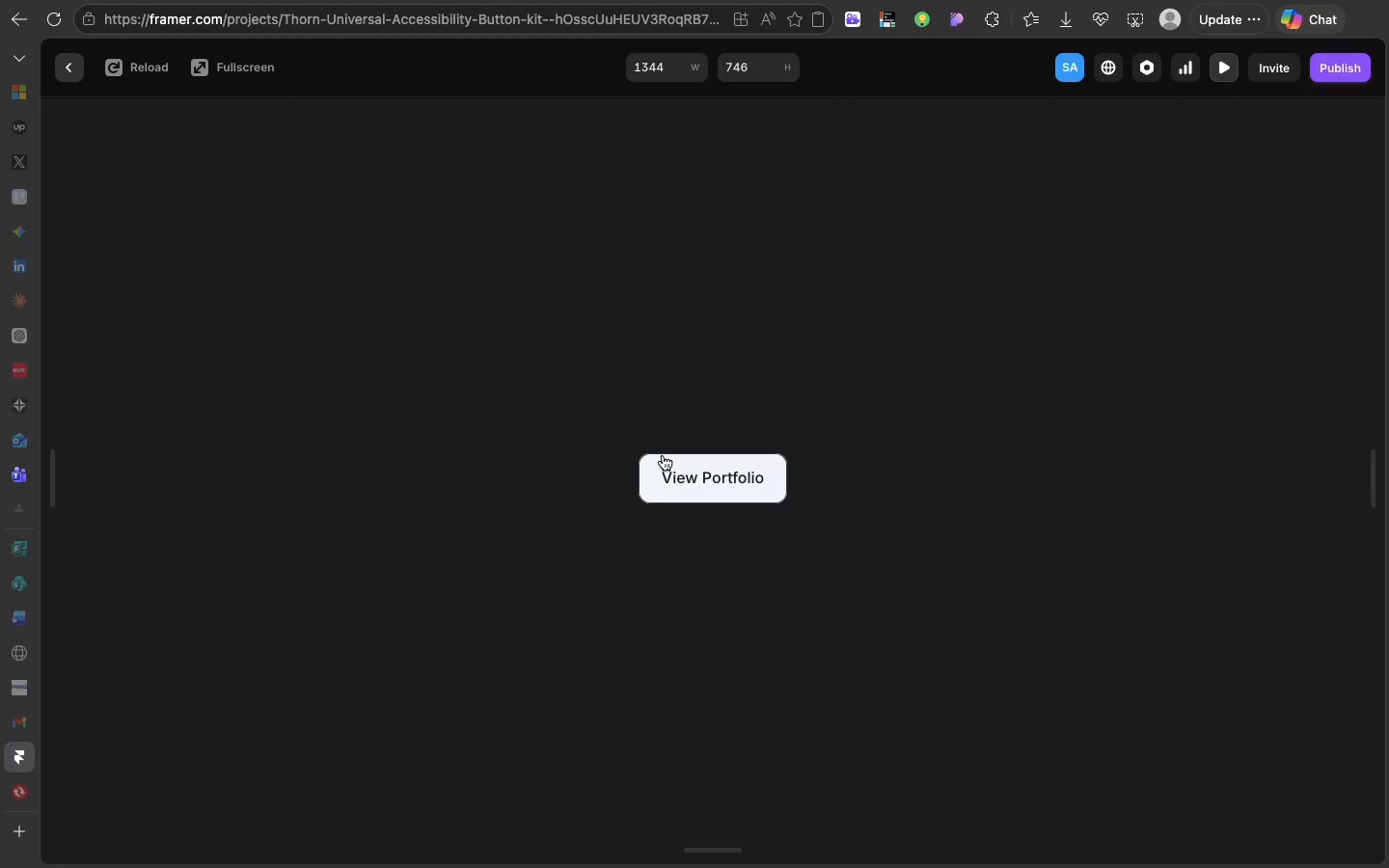 
left_click([663, 455])
 